 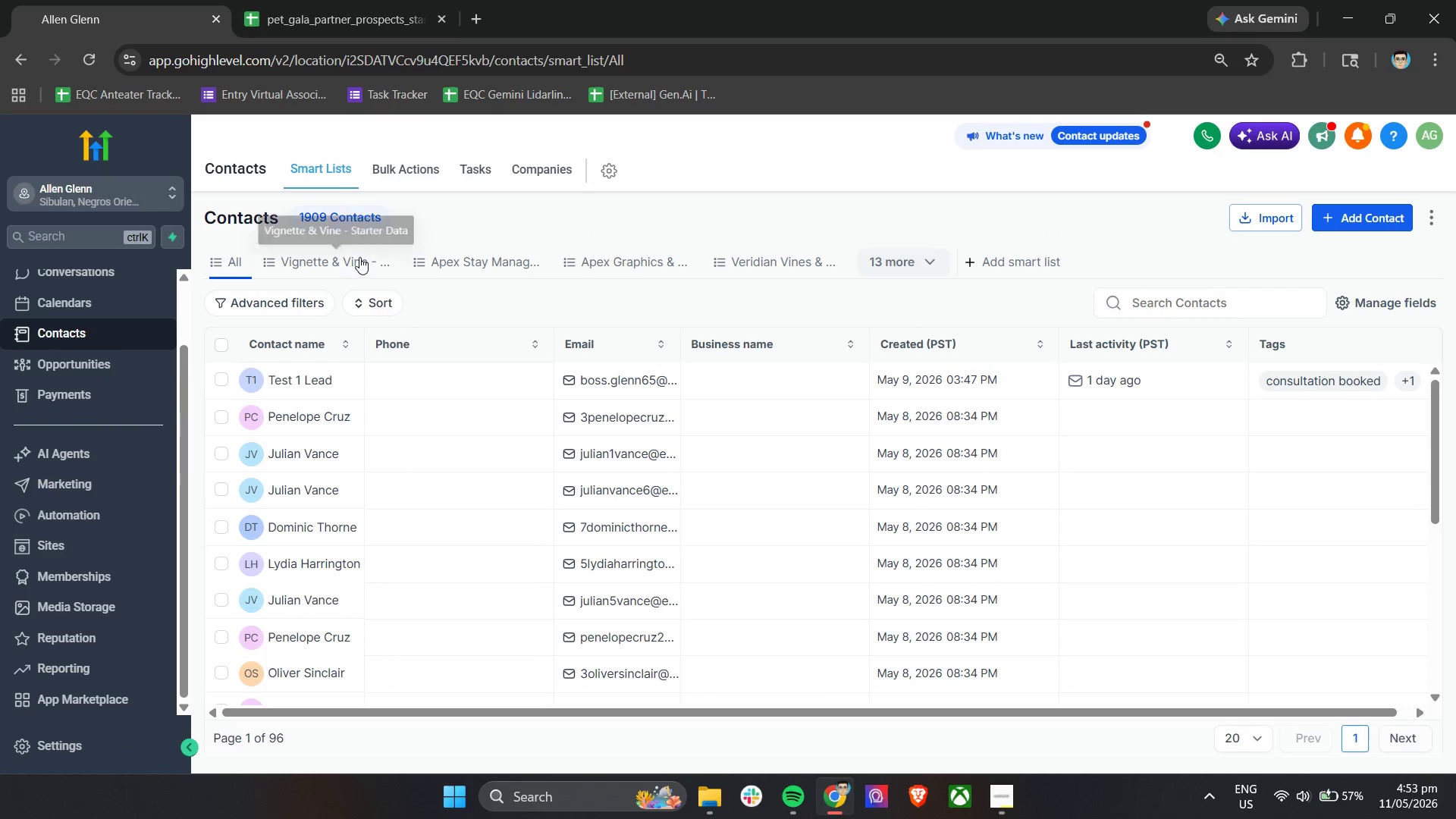 
double_click([137, 0])
 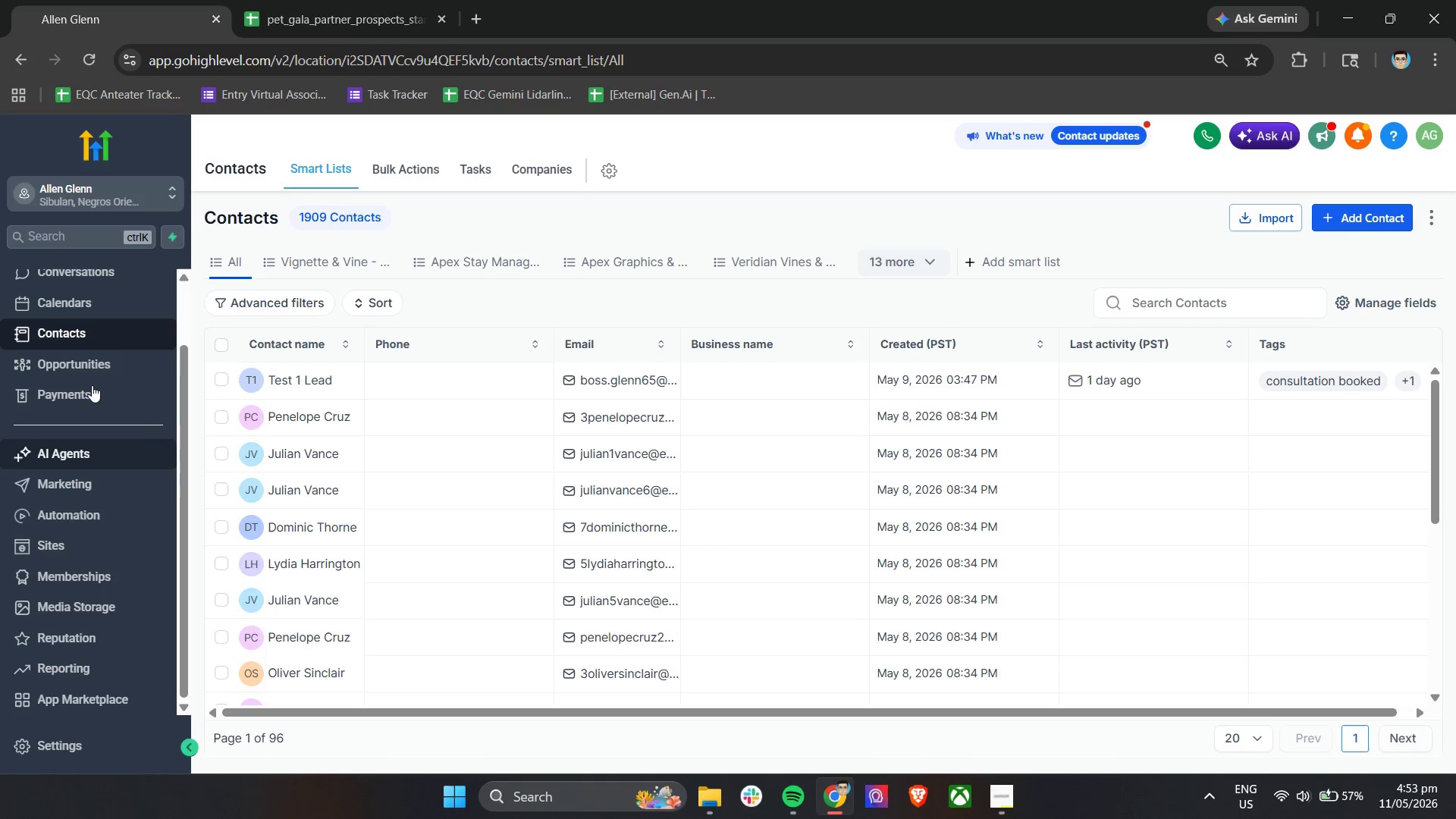 
right_click([89, 370])
 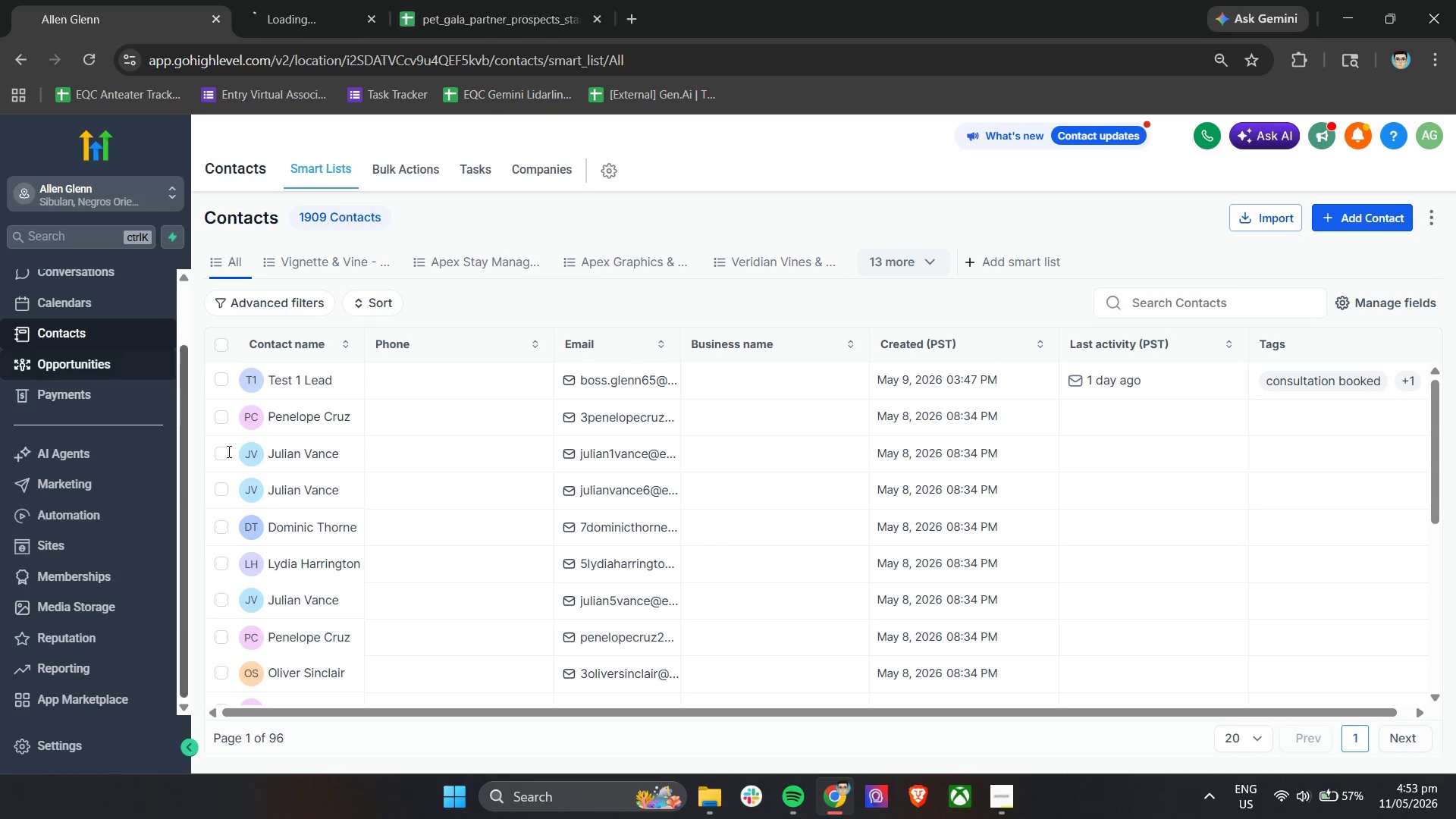 
left_click([314, 0])
 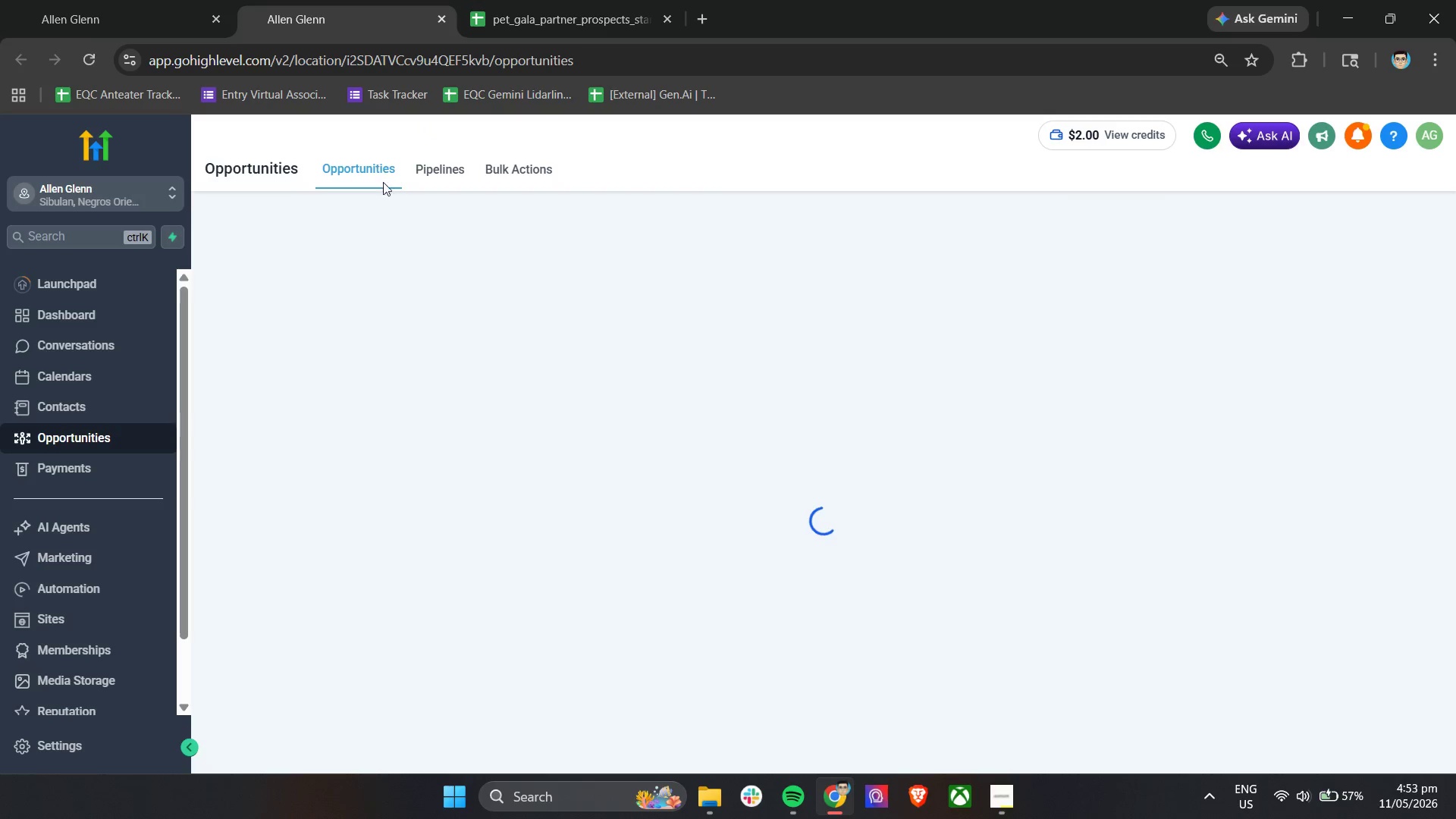 
wait(11.75)
 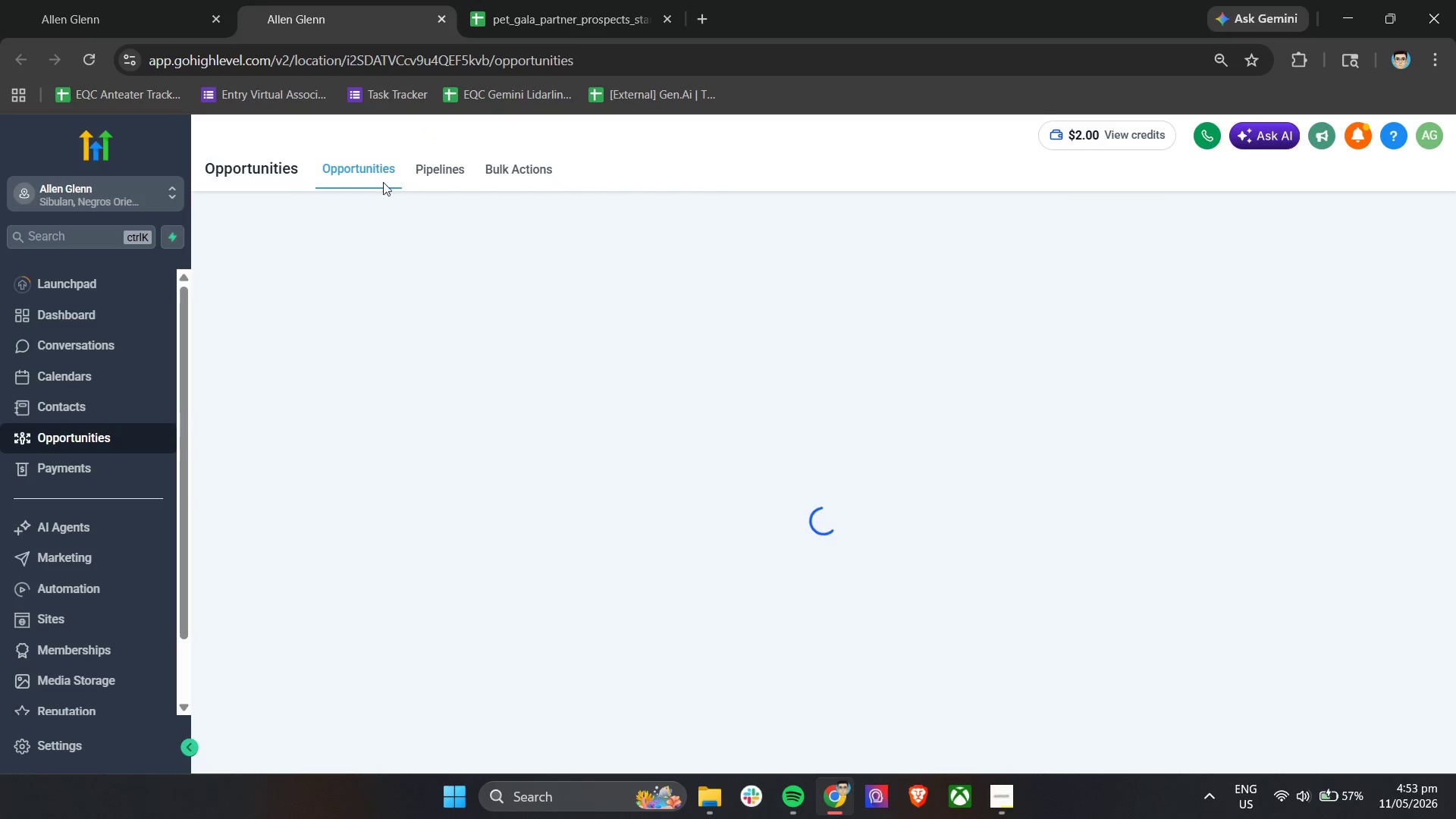 
left_click([519, 0])
 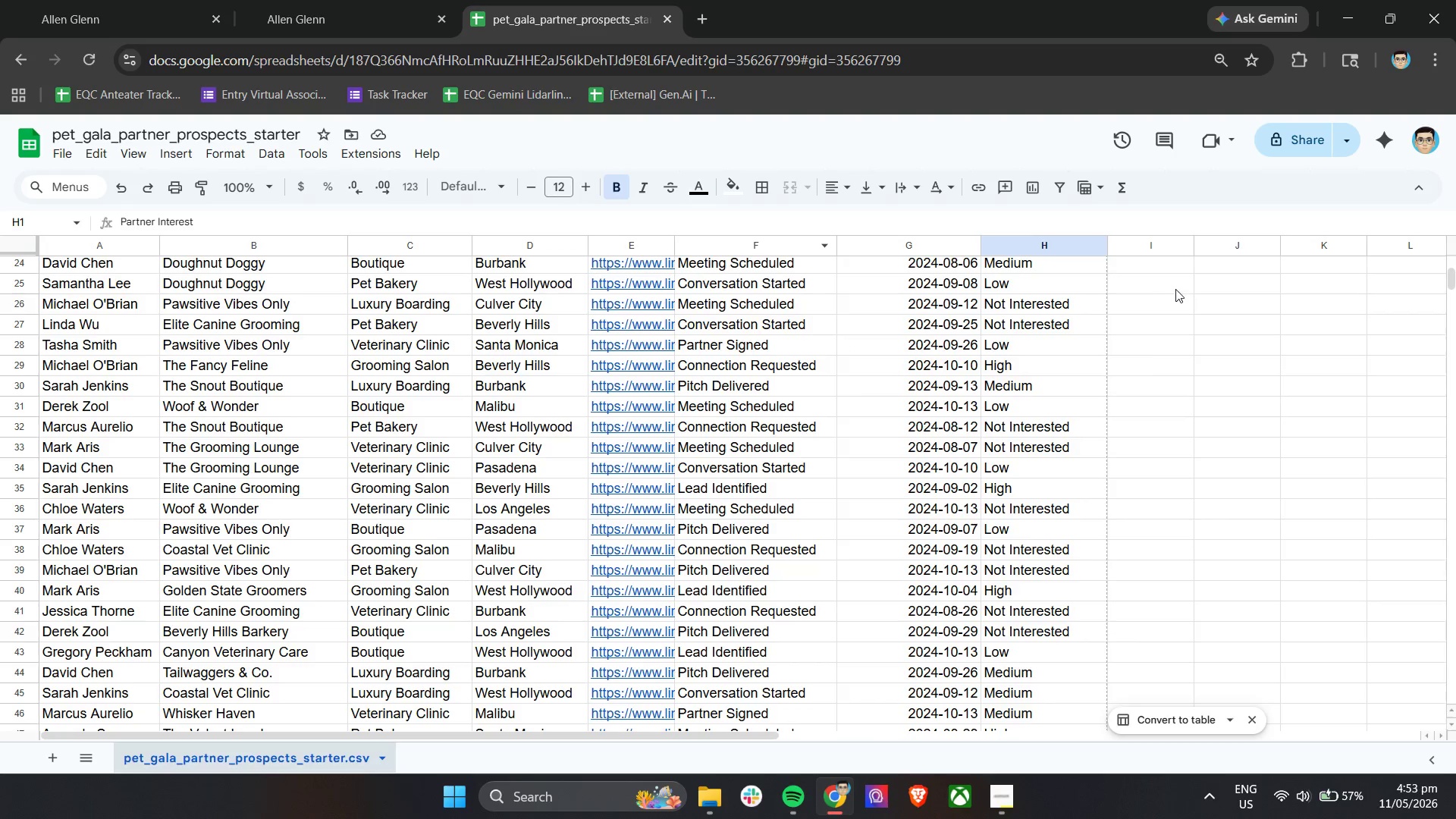 
scroll: coordinate [1141, 476], scroll_direction: up, amount: 15.0
 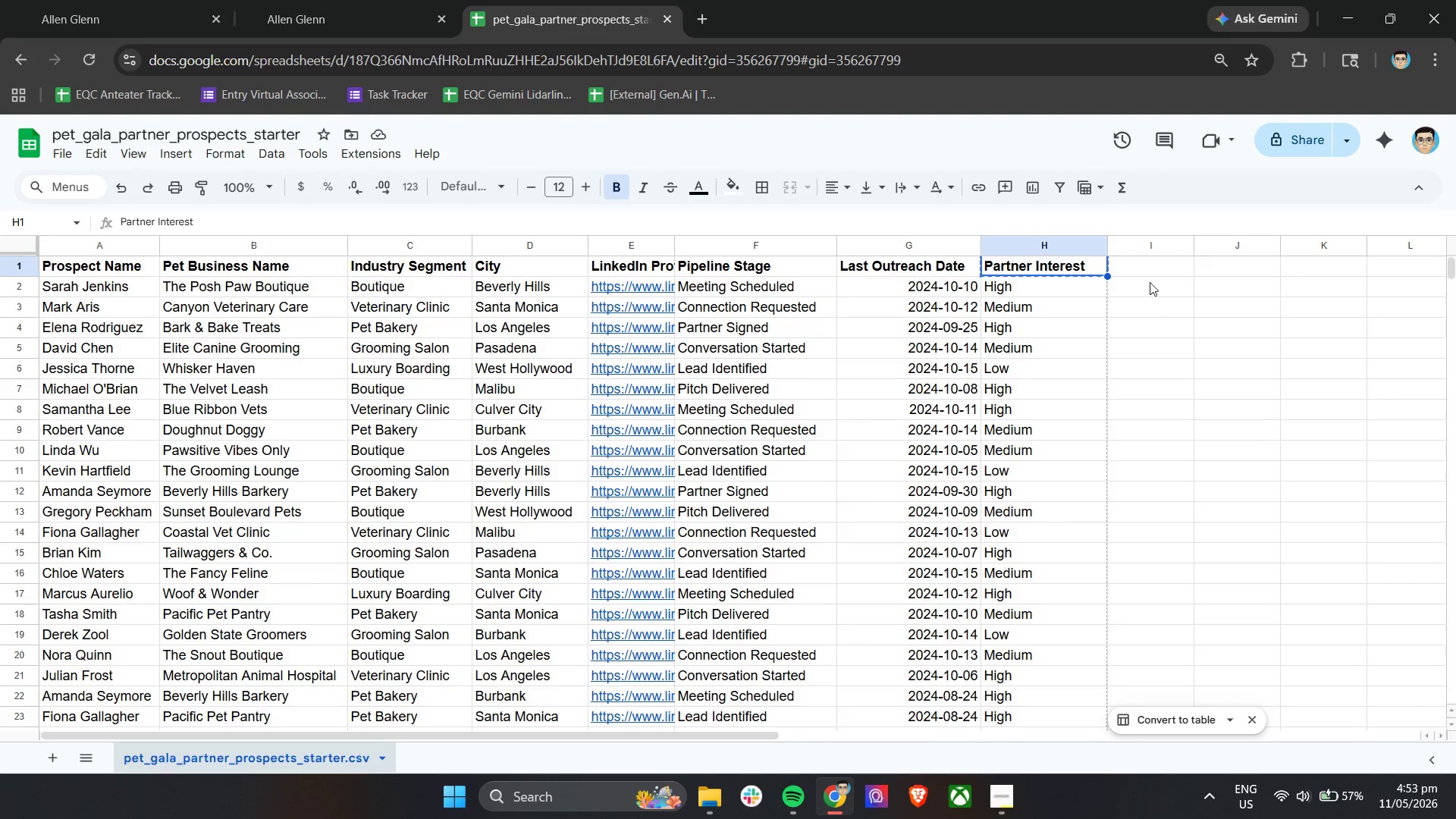 
left_click([1152, 267])
 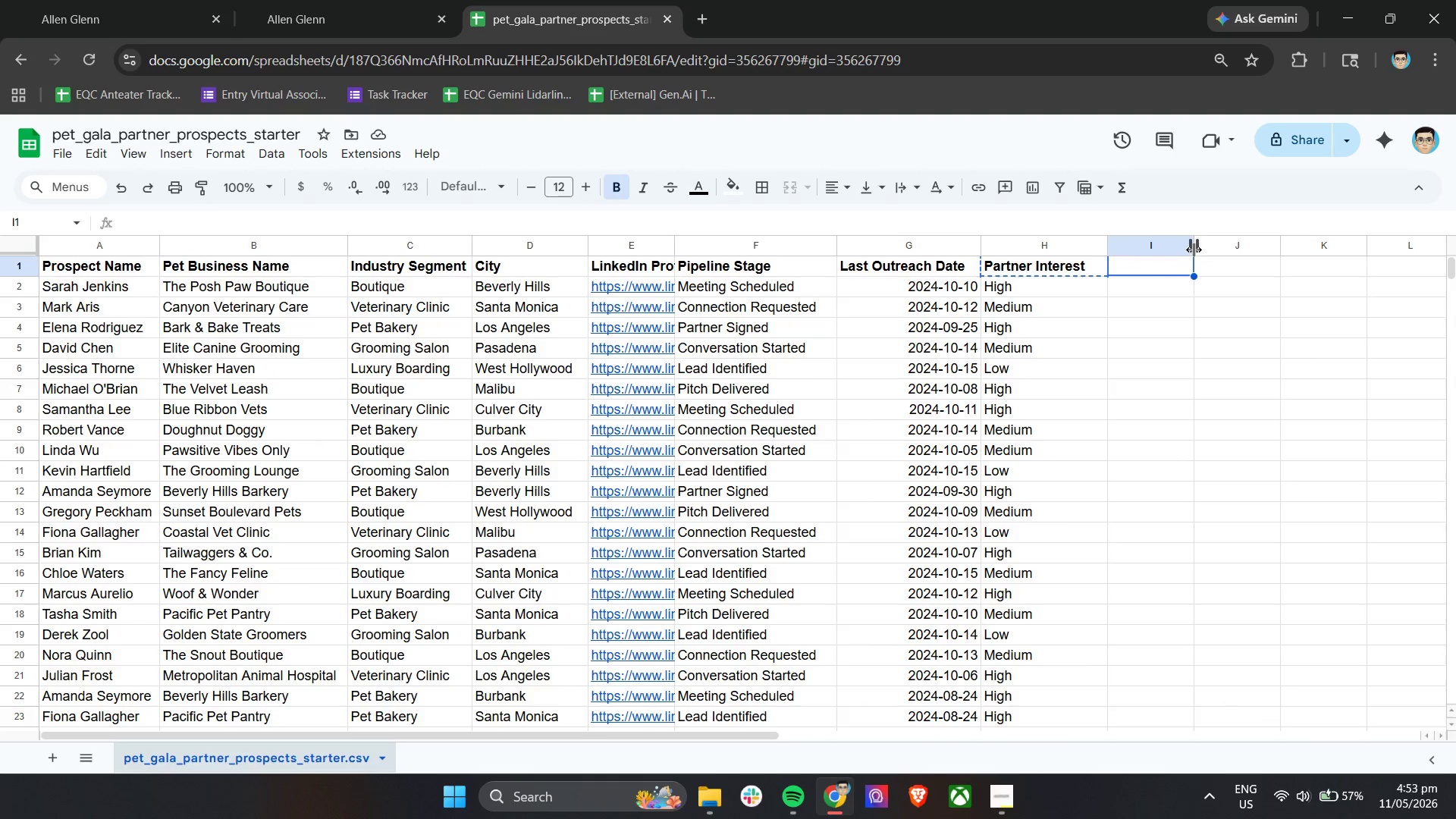 
left_click_drag(start_coordinate=[1194, 249], to_coordinate=[1222, 250])
 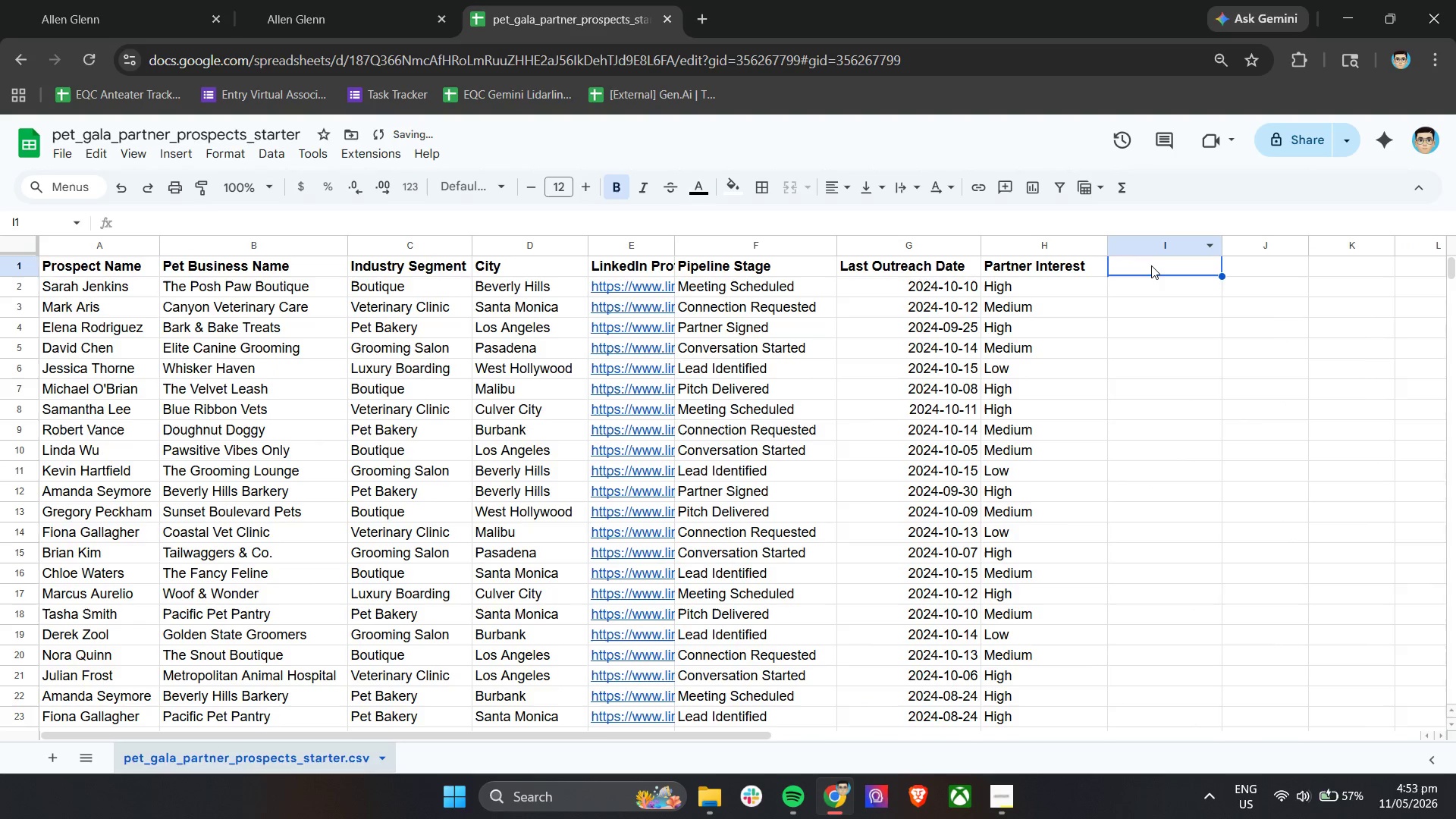 
left_click([1151, 265])
 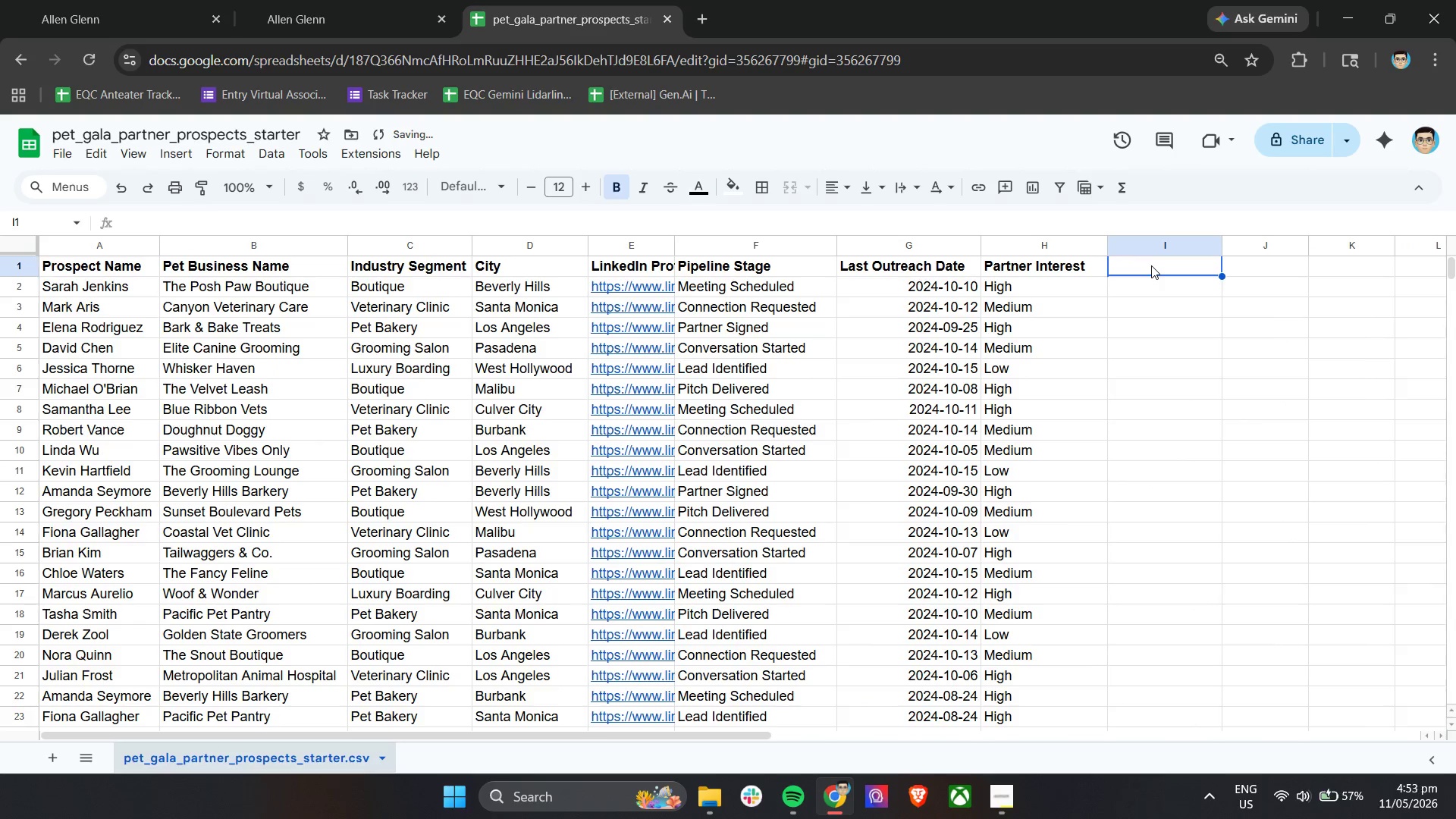 
type(Pipeline)
 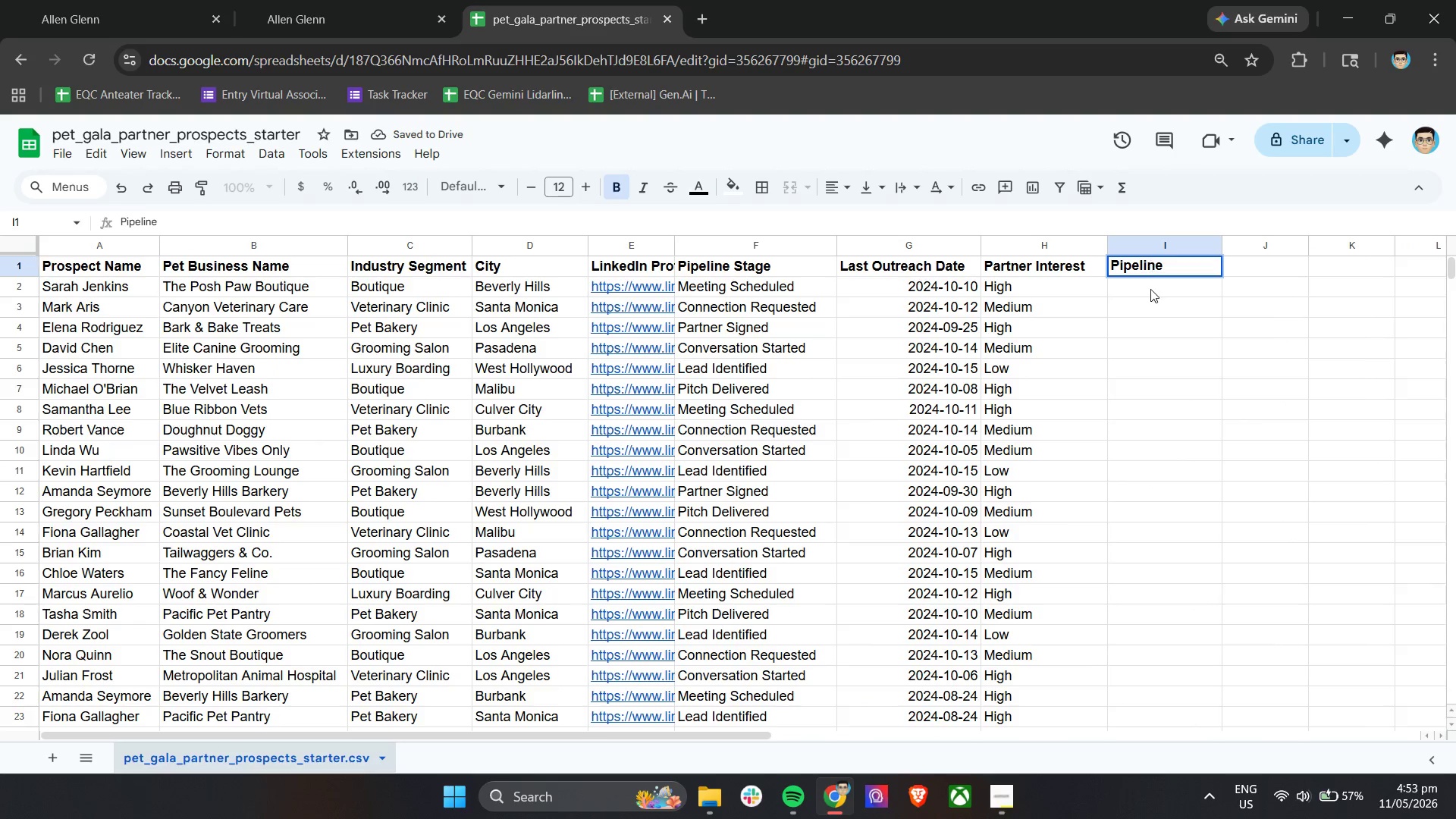 
left_click([1150, 292])
 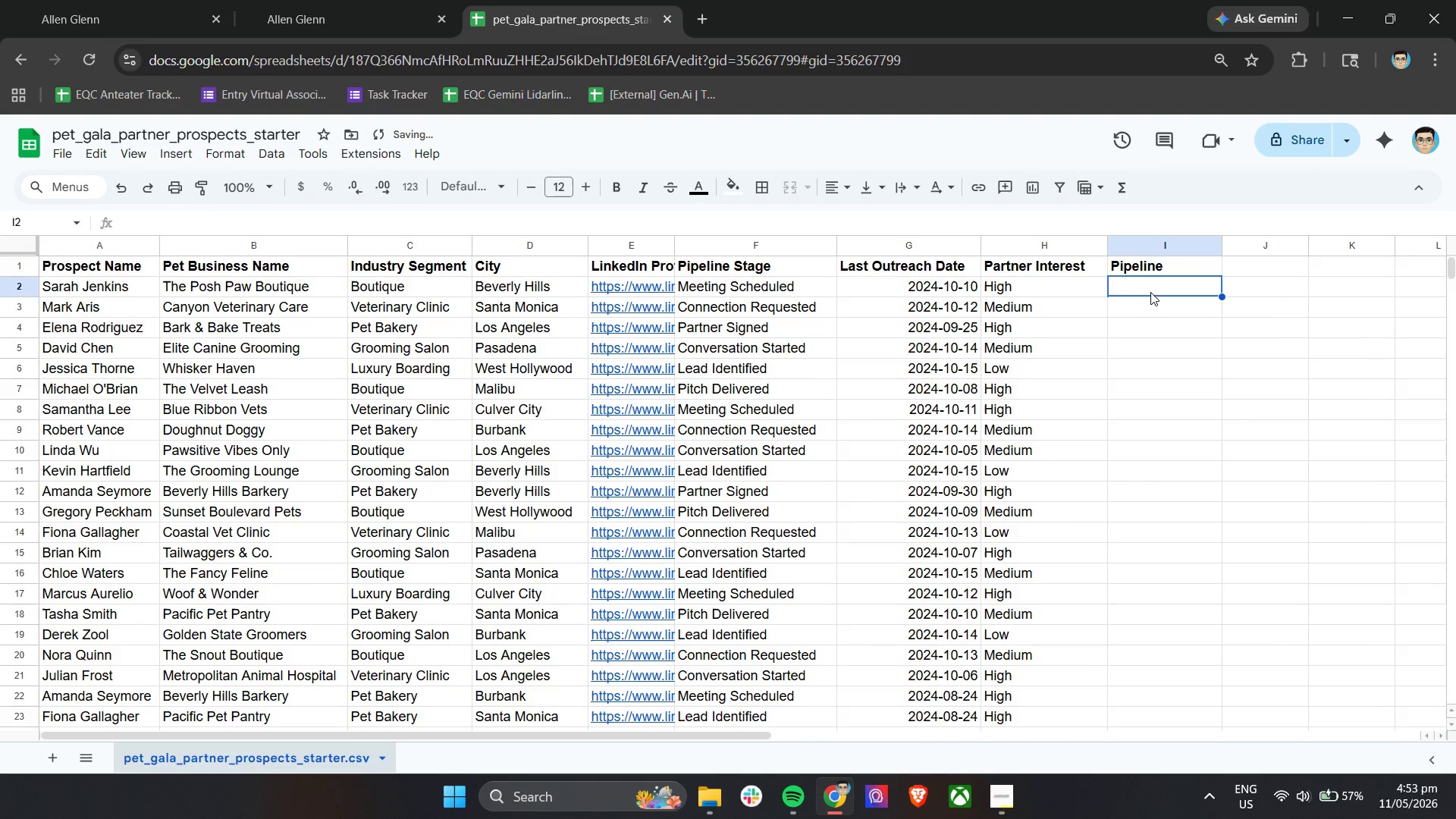 
type(Partner Recruitment)
 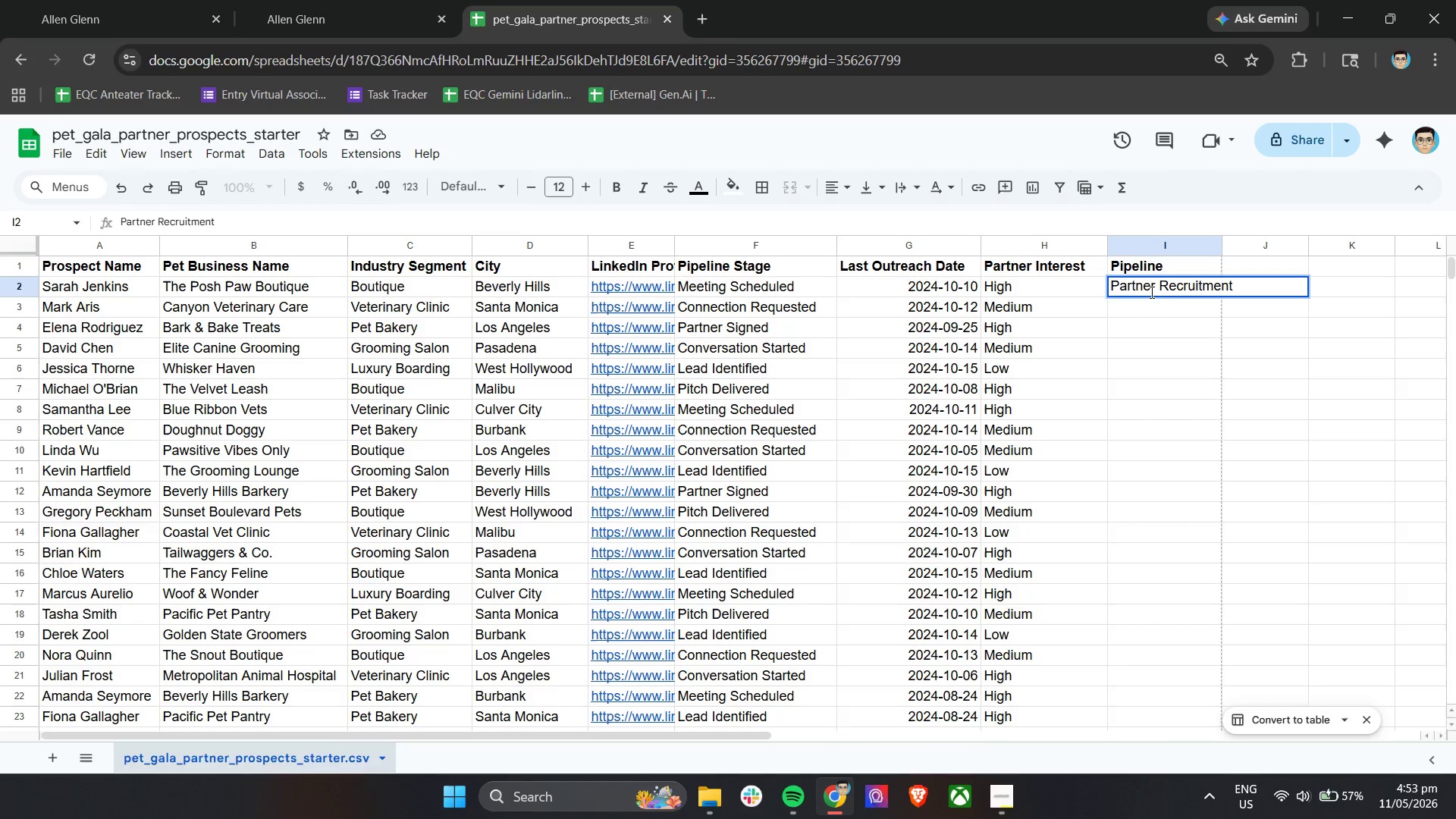 
left_click([302, 0])
 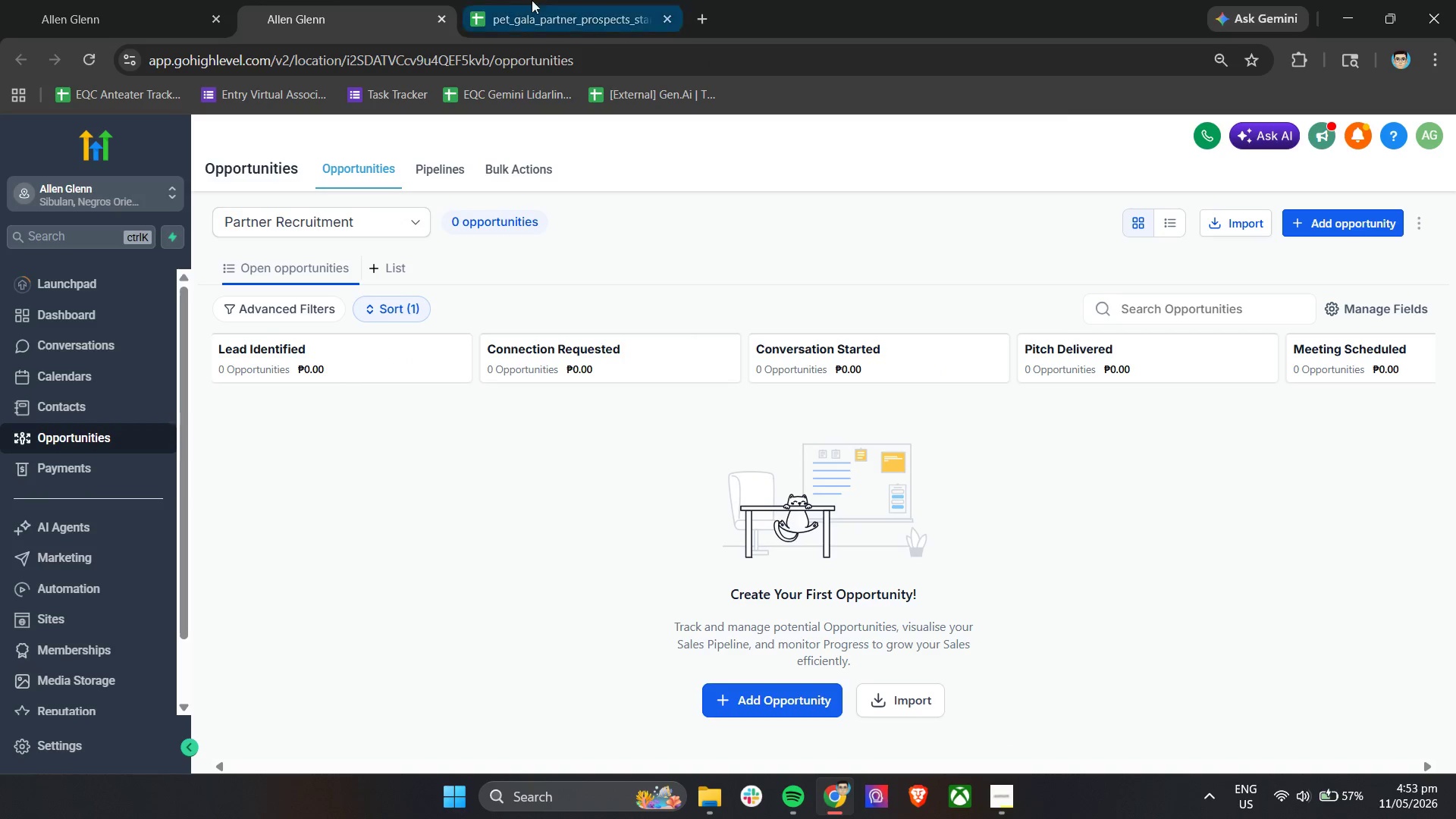 
left_click([532, 0])
 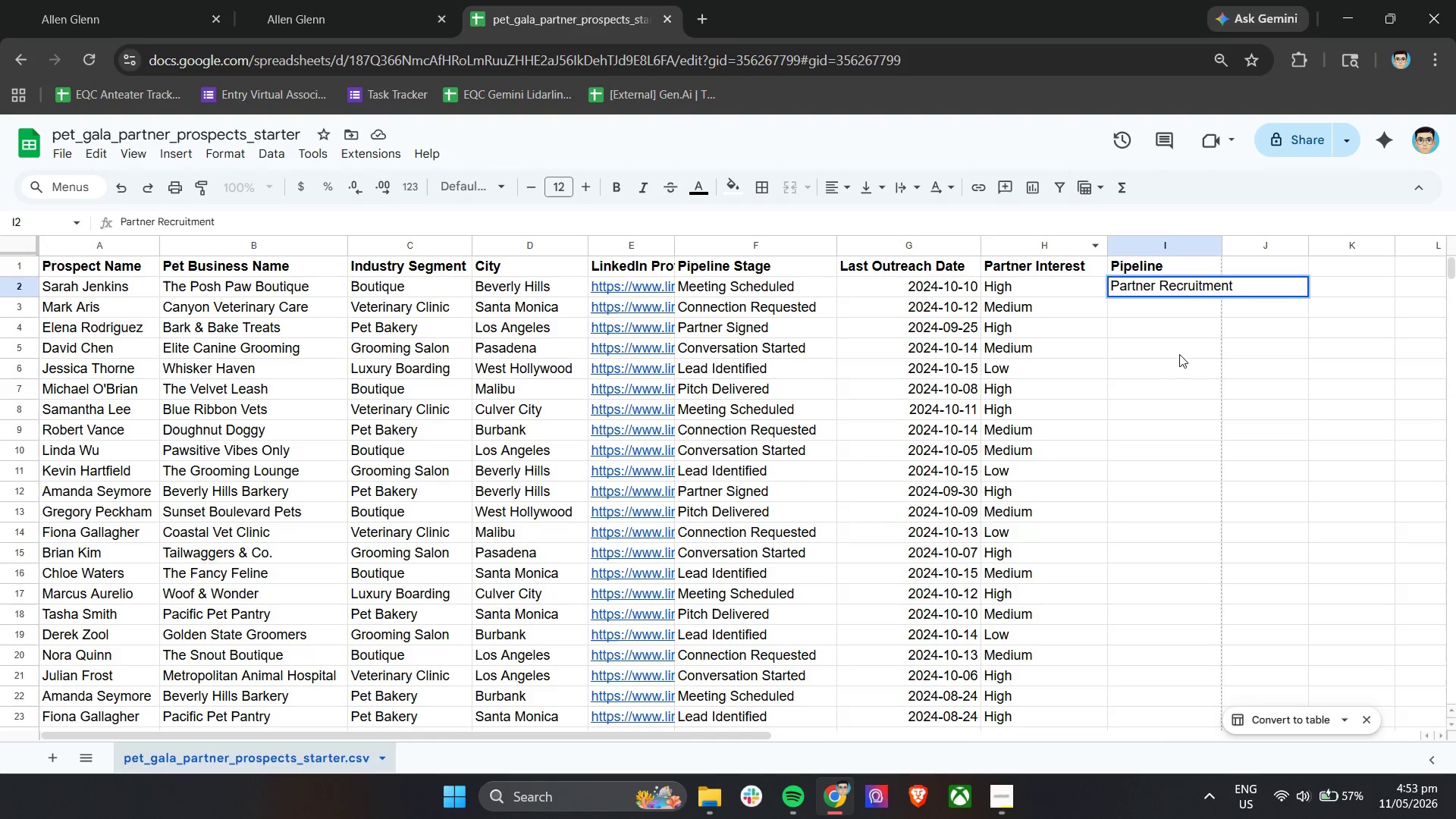 
left_click([1163, 347])
 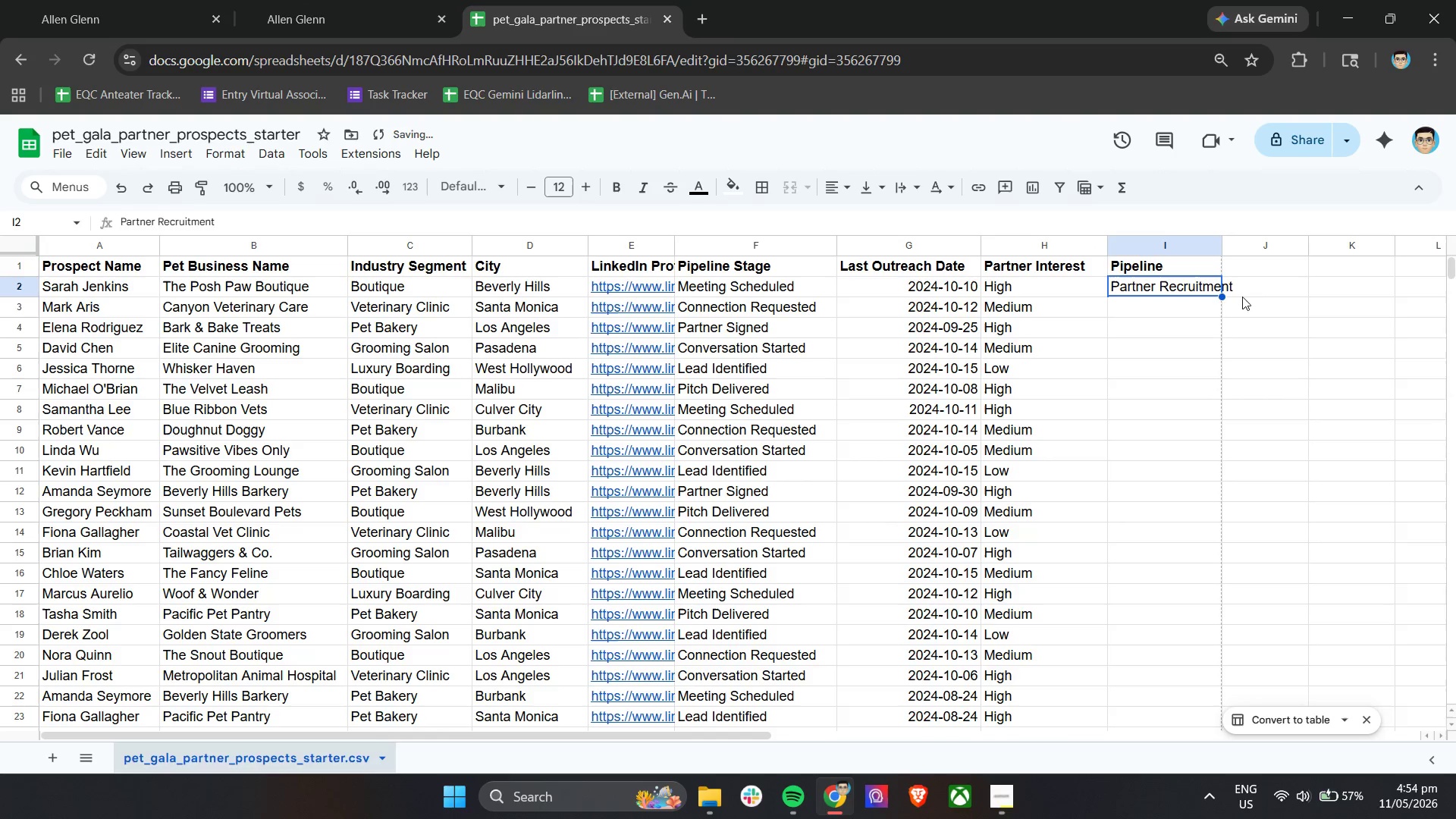 
left_click_drag(start_coordinate=[1222, 296], to_coordinate=[1175, 462])
 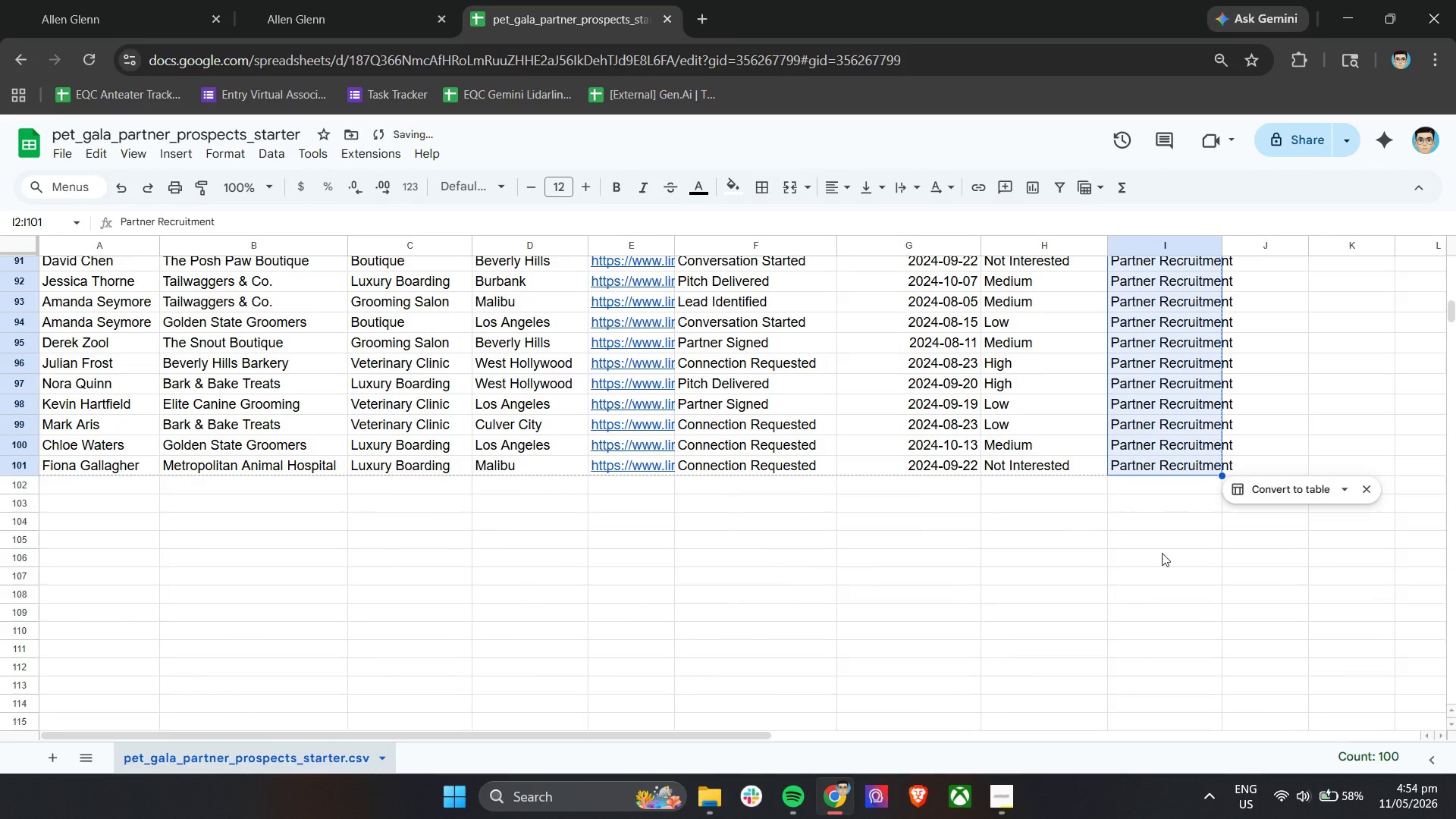 
scroll: coordinate [1159, 561], scroll_direction: up, amount: 14.0
 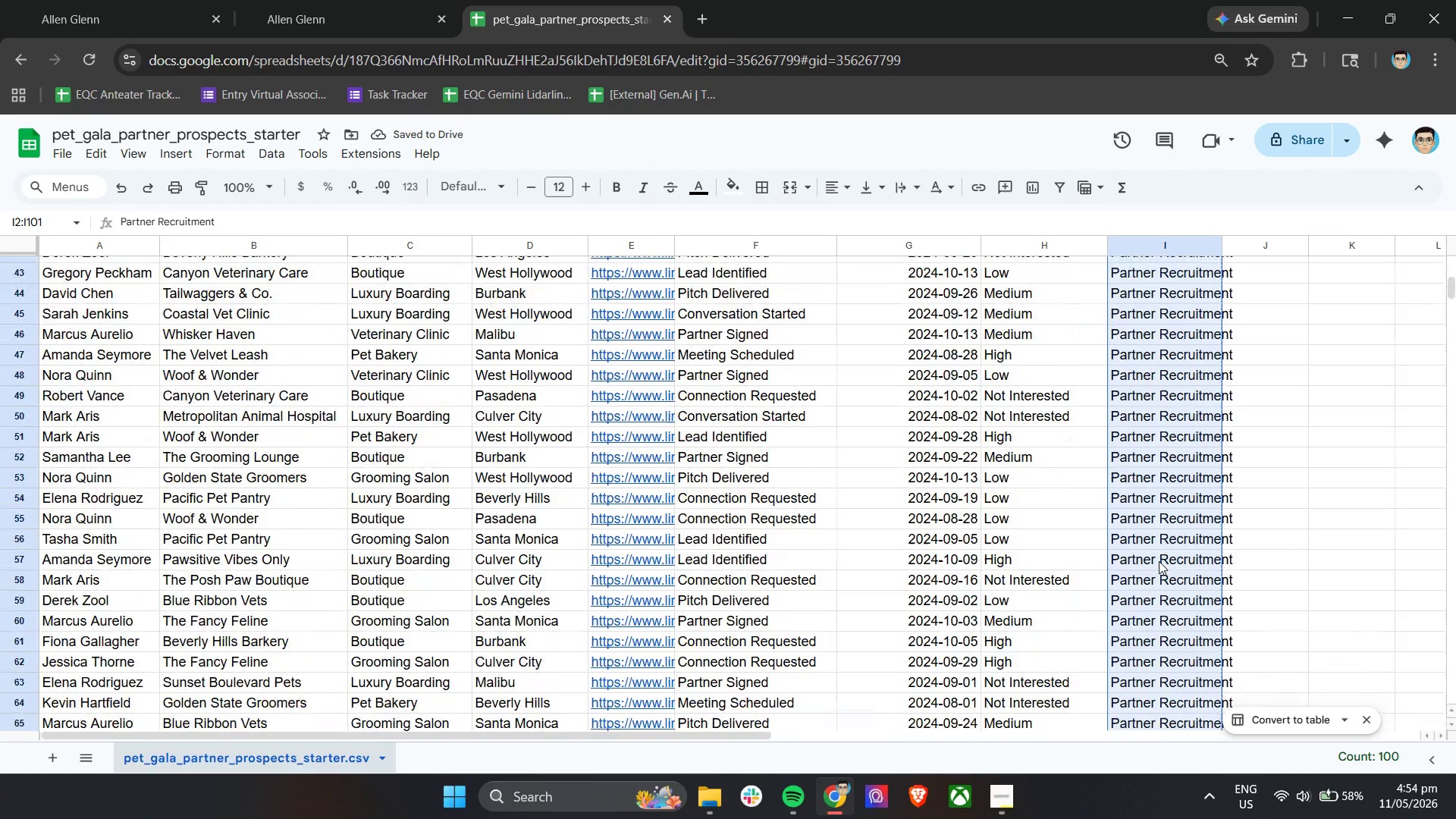 
scroll: coordinate [1035, 566], scroll_direction: down, amount: 10.0
 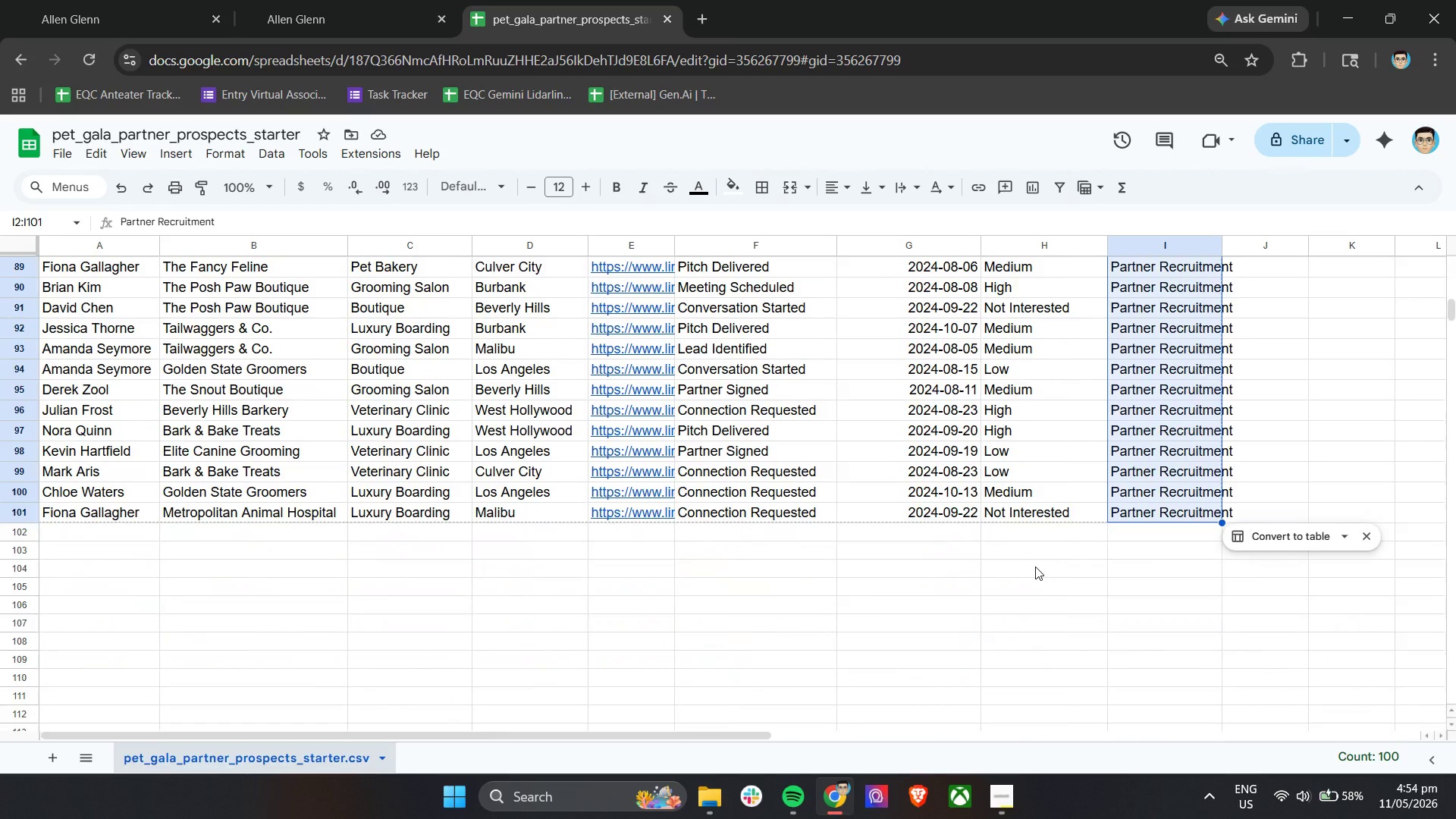 
scroll: coordinate [1035, 566], scroll_direction: up, amount: 29.0
 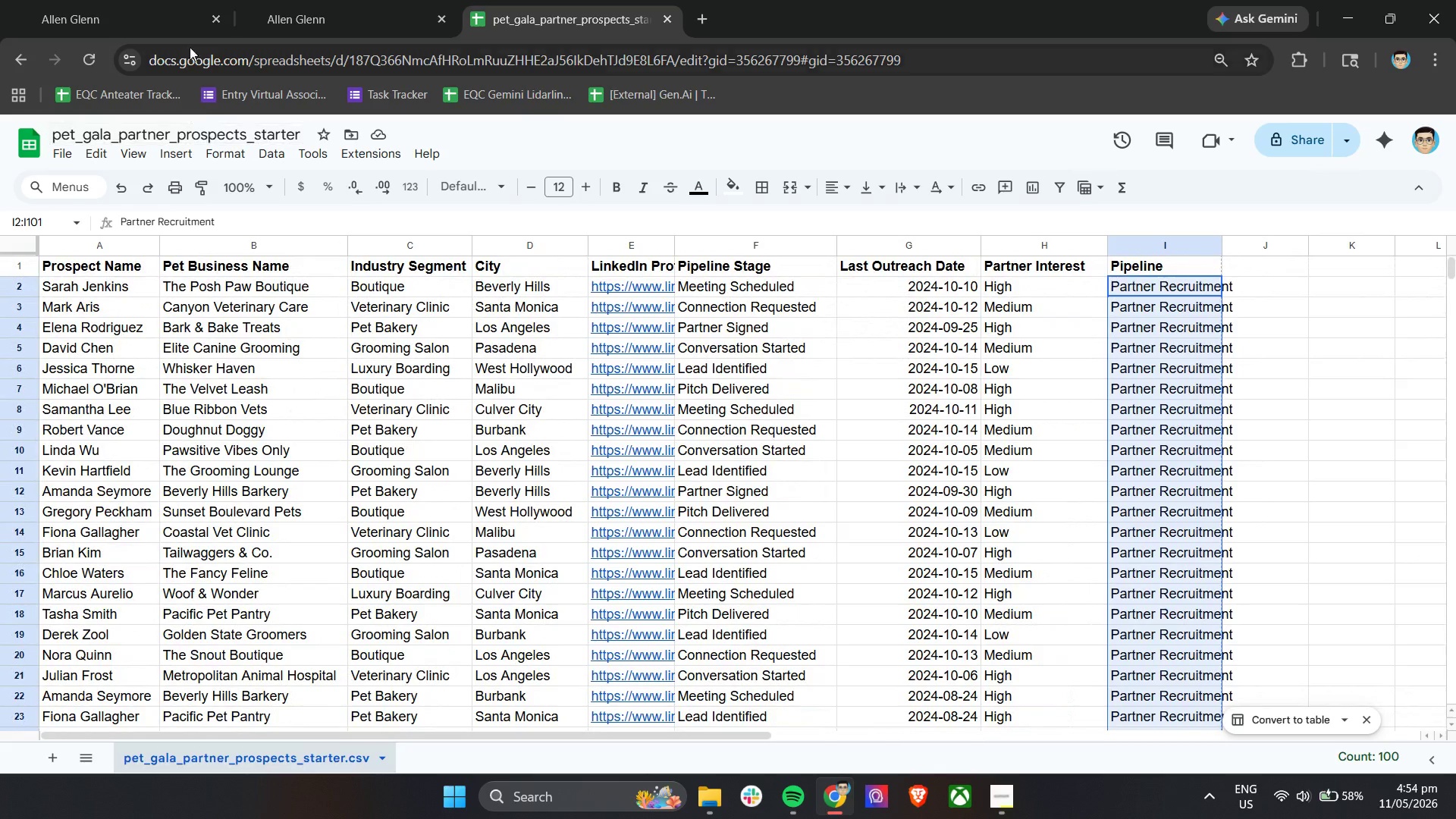 
left_click([304, 0])
 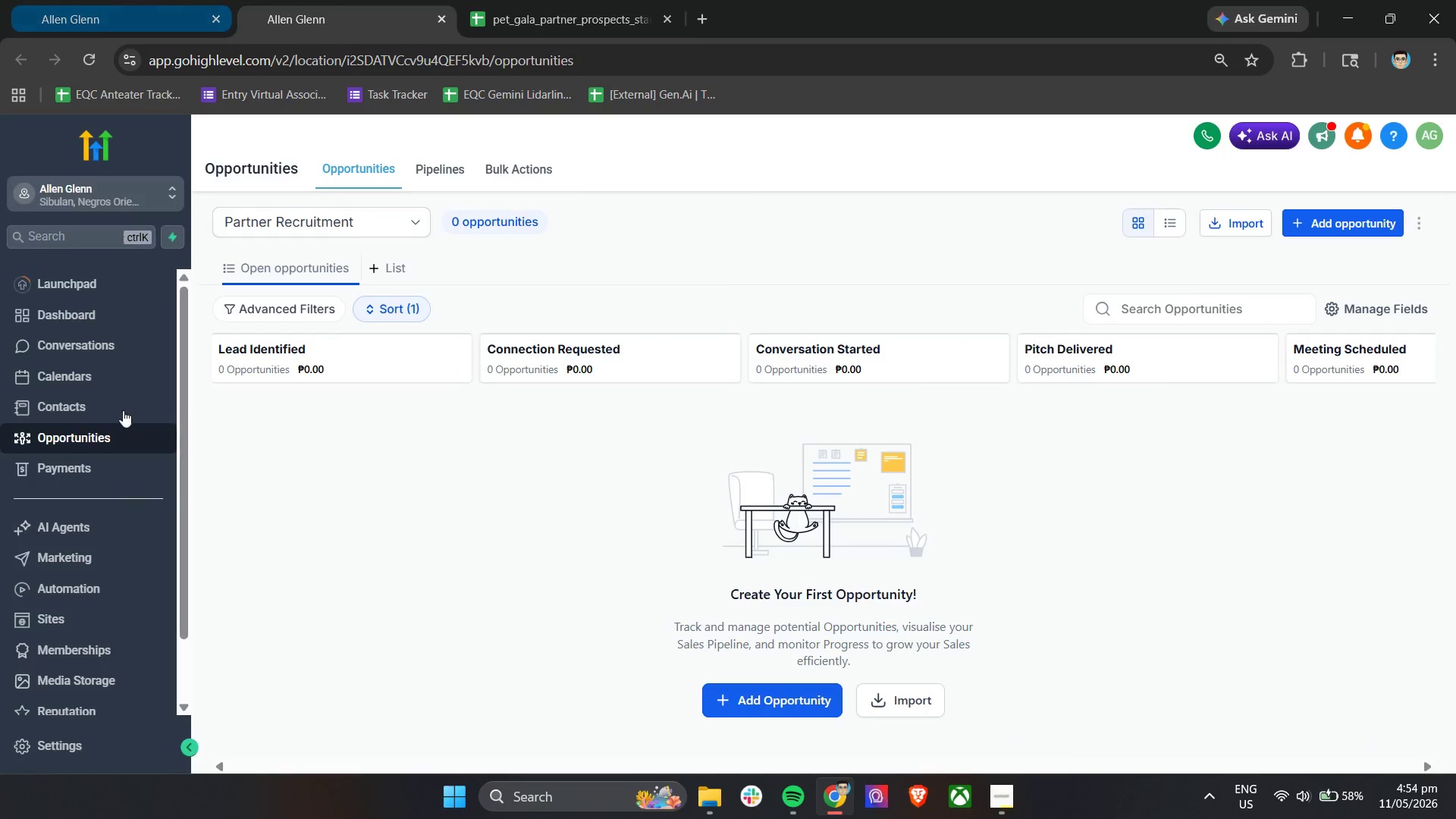 
left_click([136, 0])
 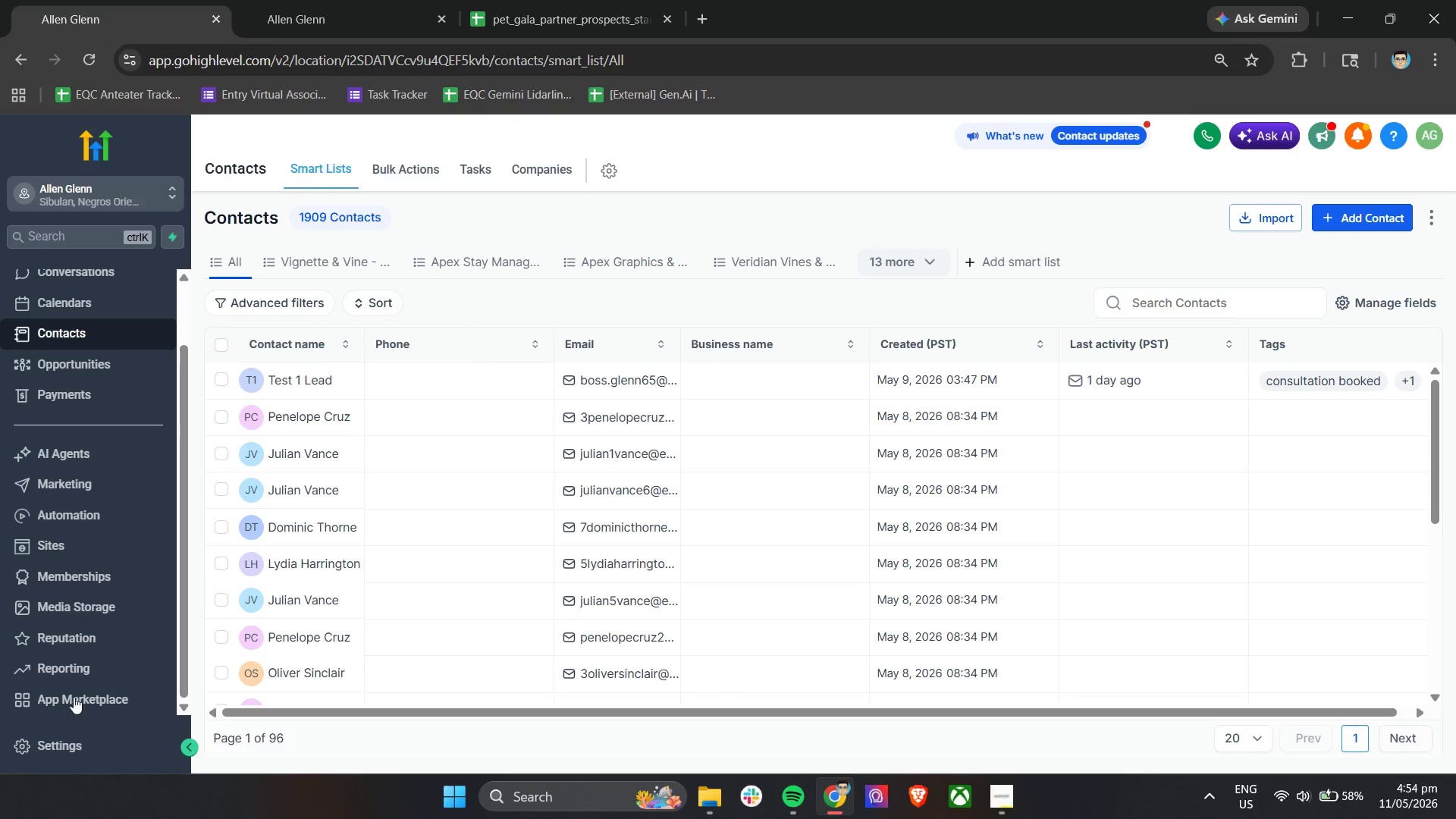 
mouse_move([65, 714])
 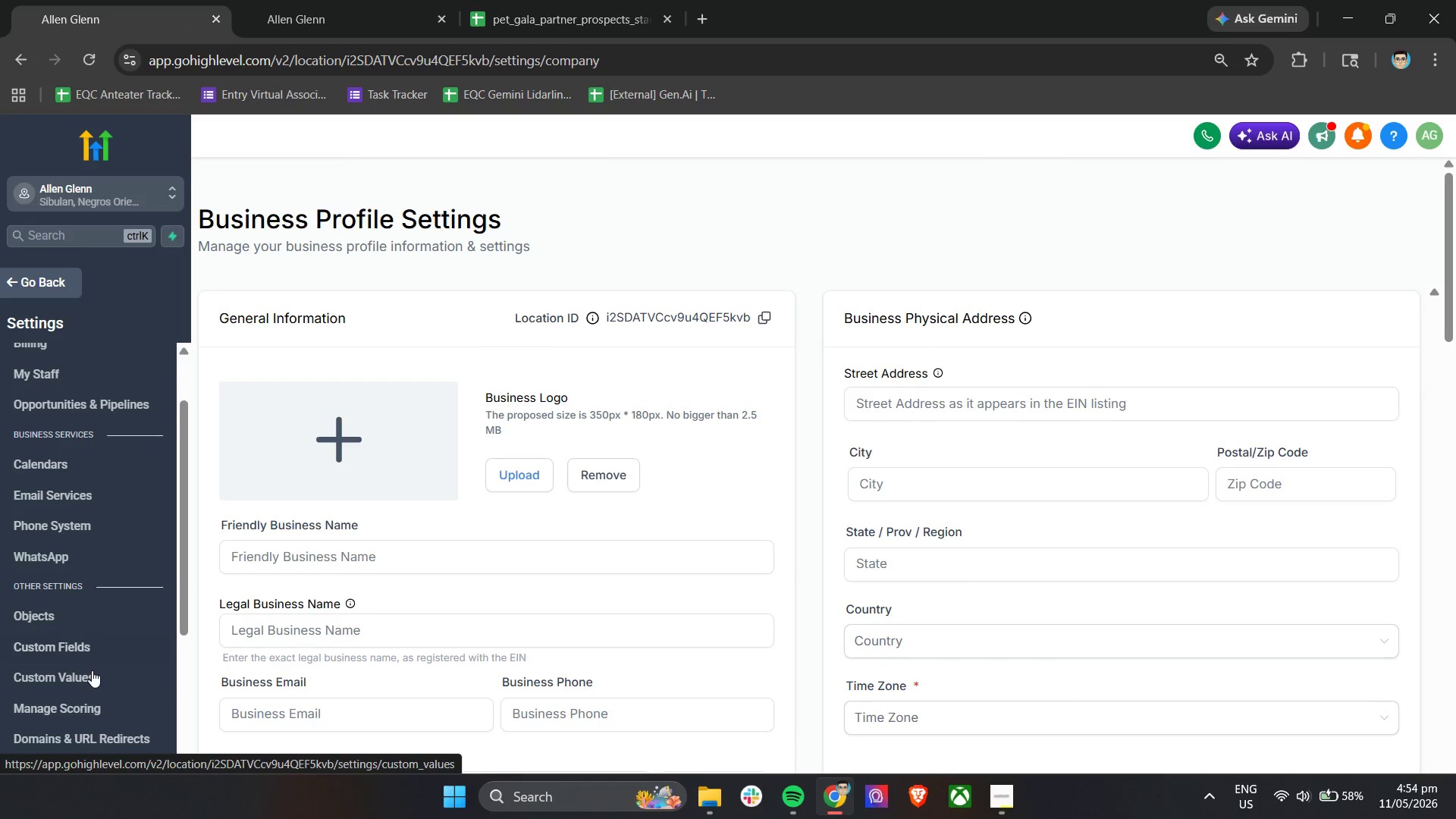 
left_click([93, 648])
 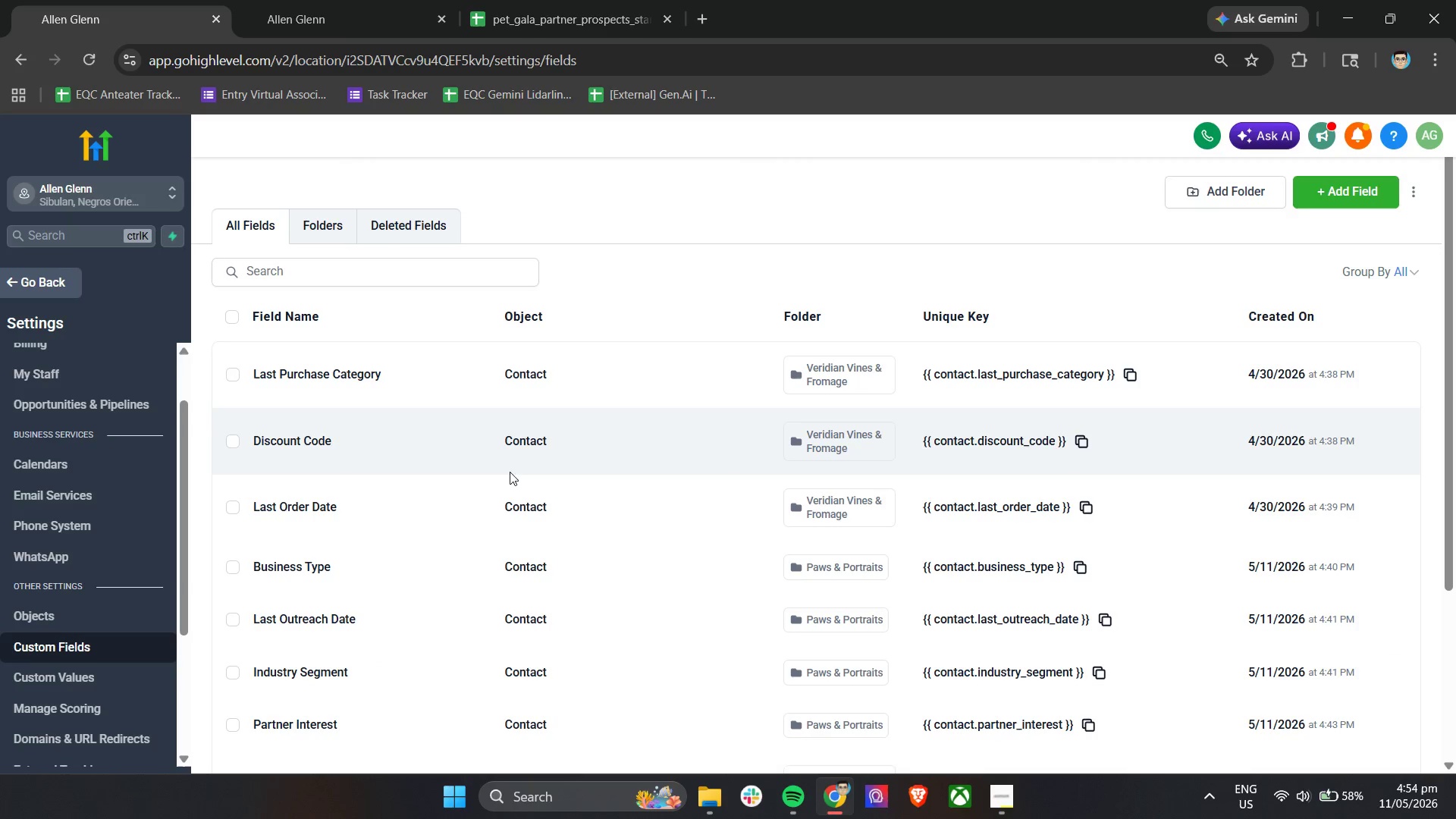 
left_click([297, 218])
 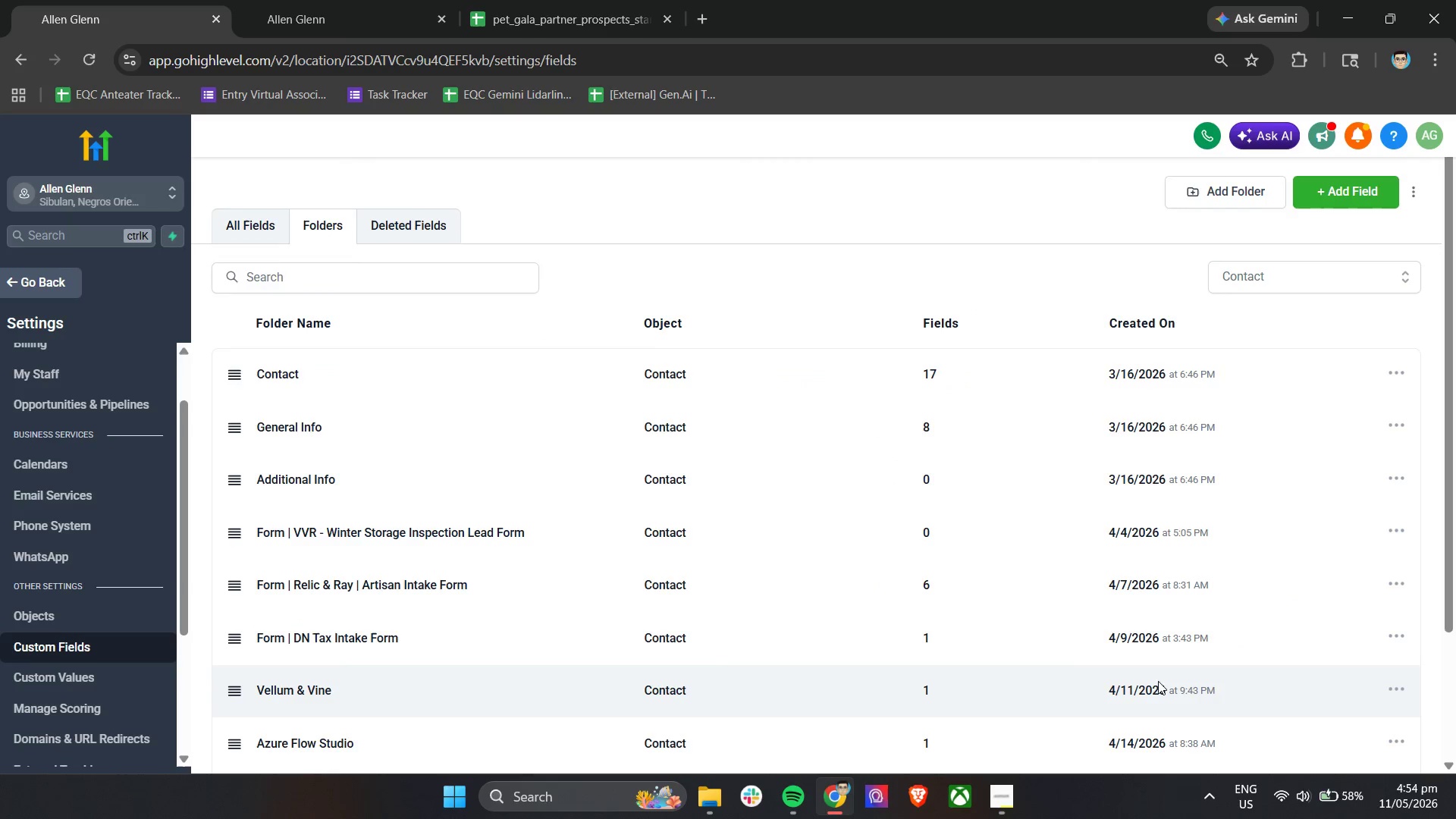 
scroll: coordinate [1257, 697], scroll_direction: down, amount: 5.0
 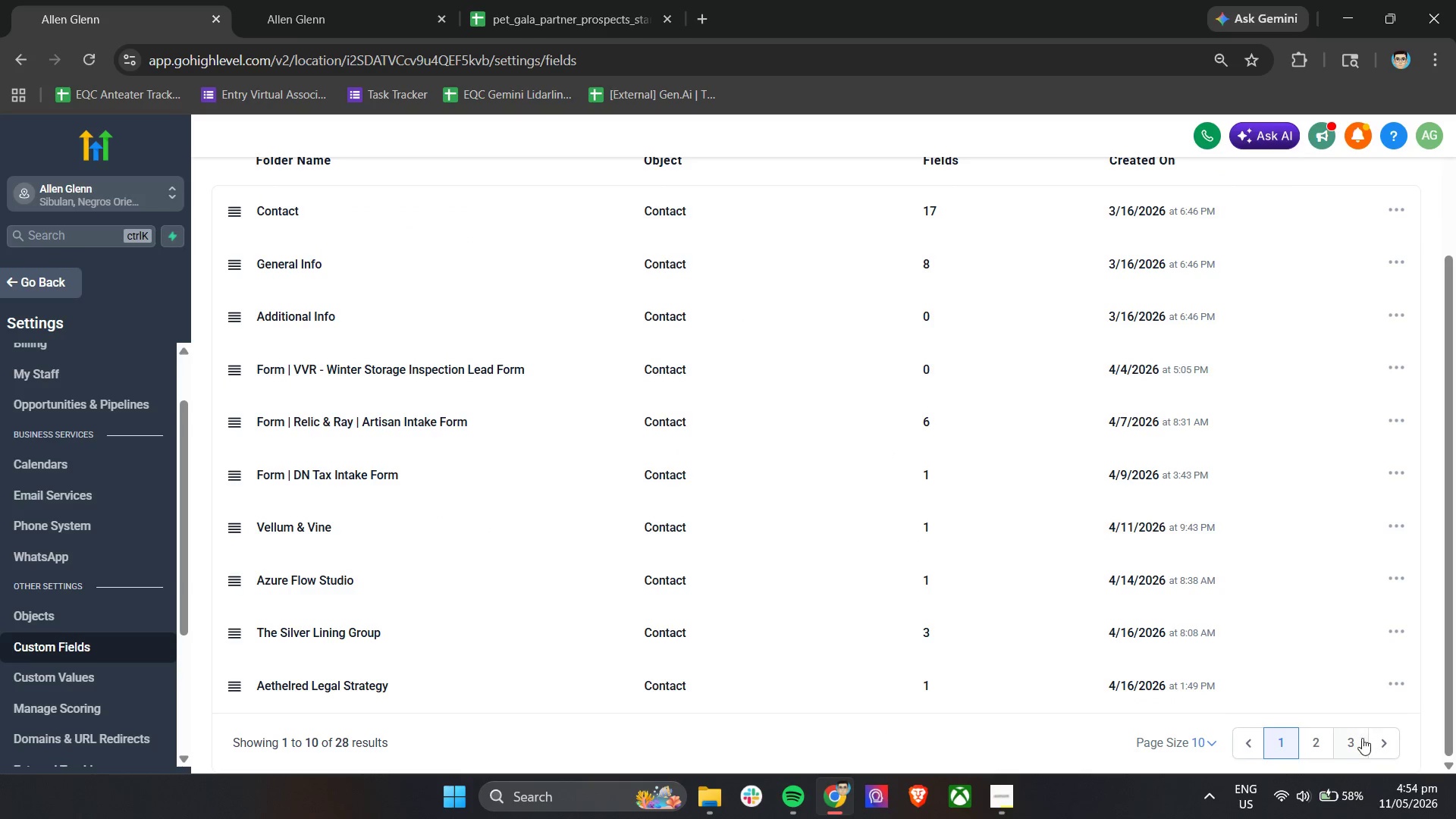 
left_click([1359, 740])
 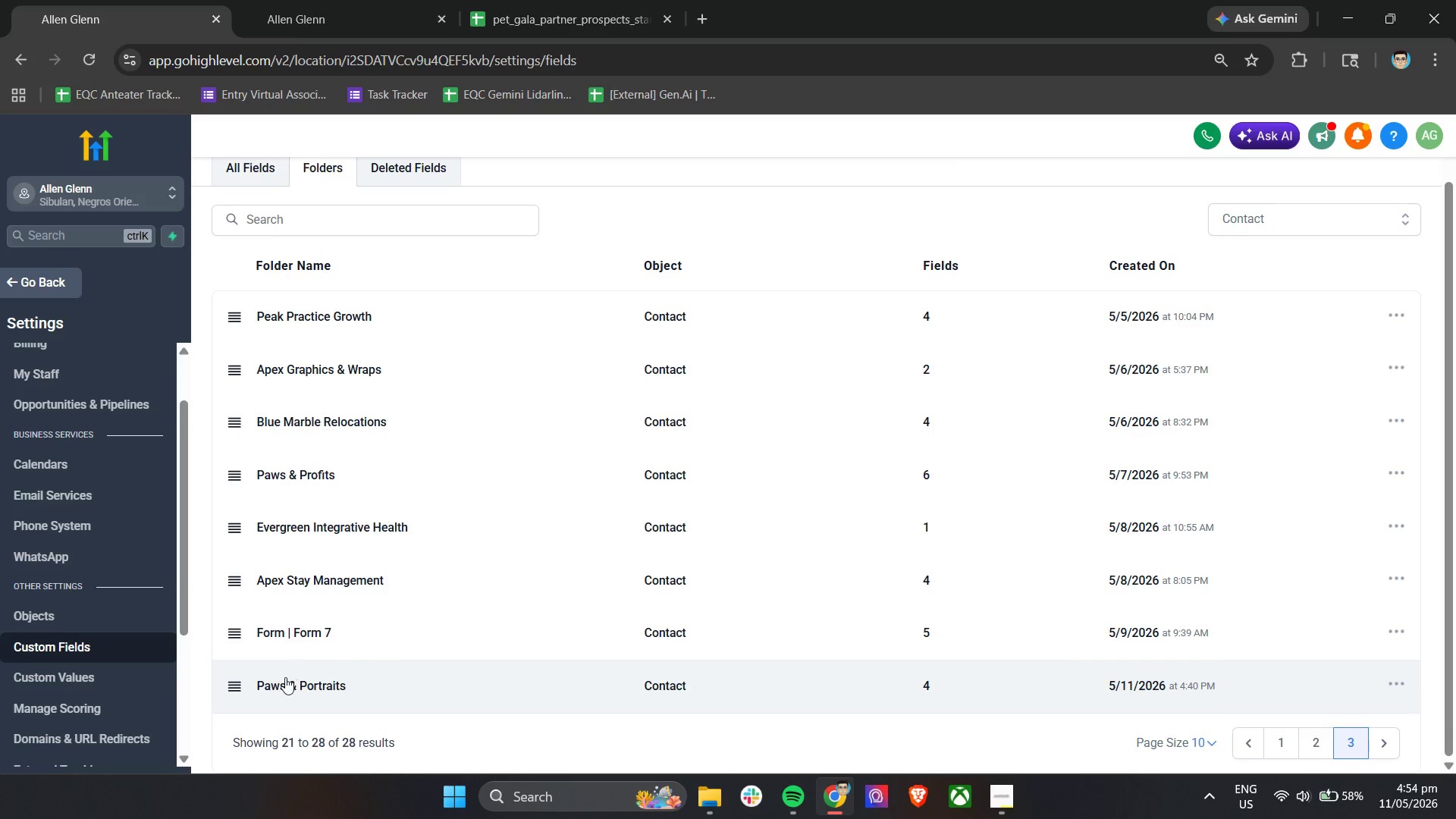 
left_click([283, 689])
 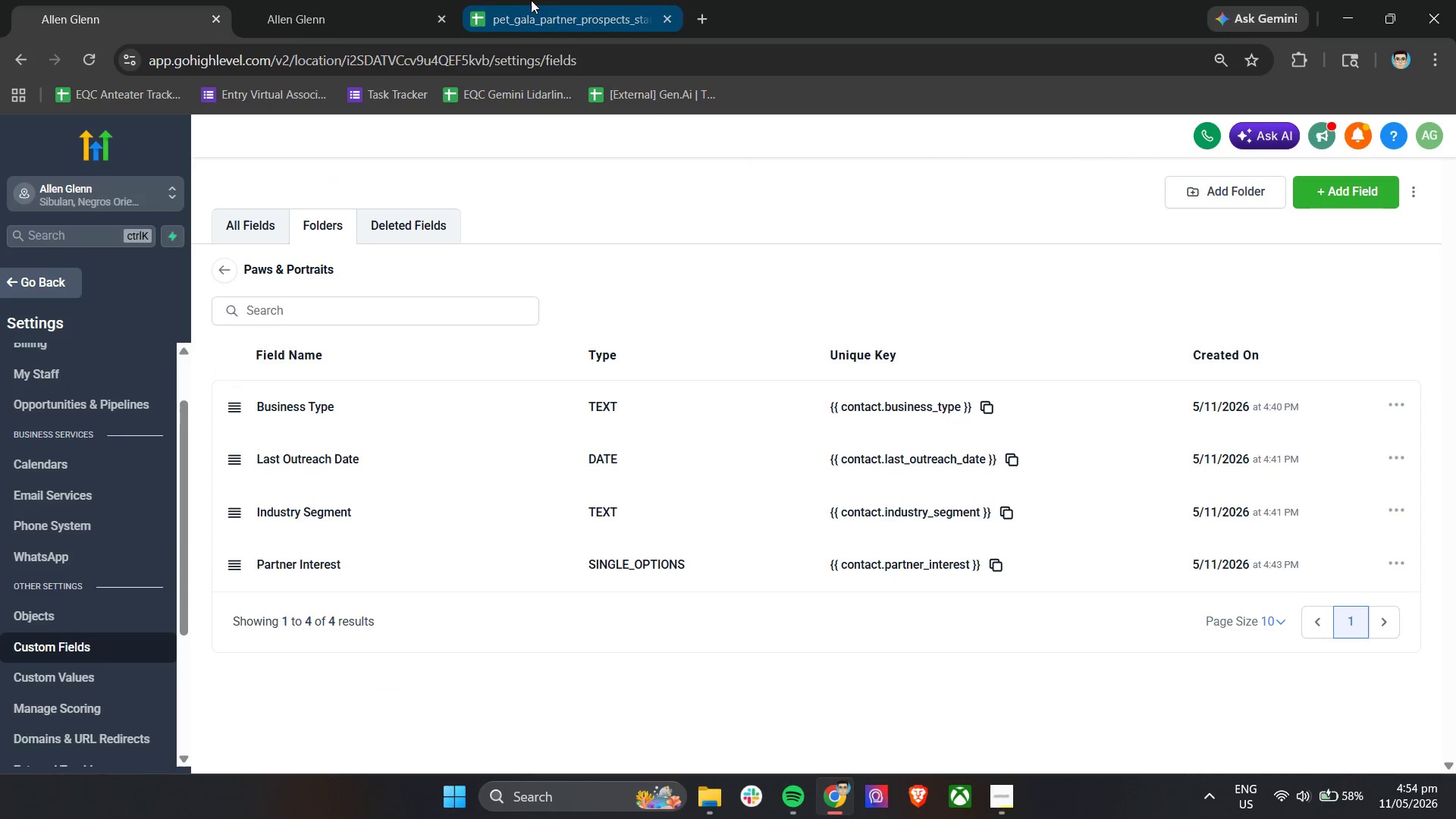 
left_click([560, 0])
 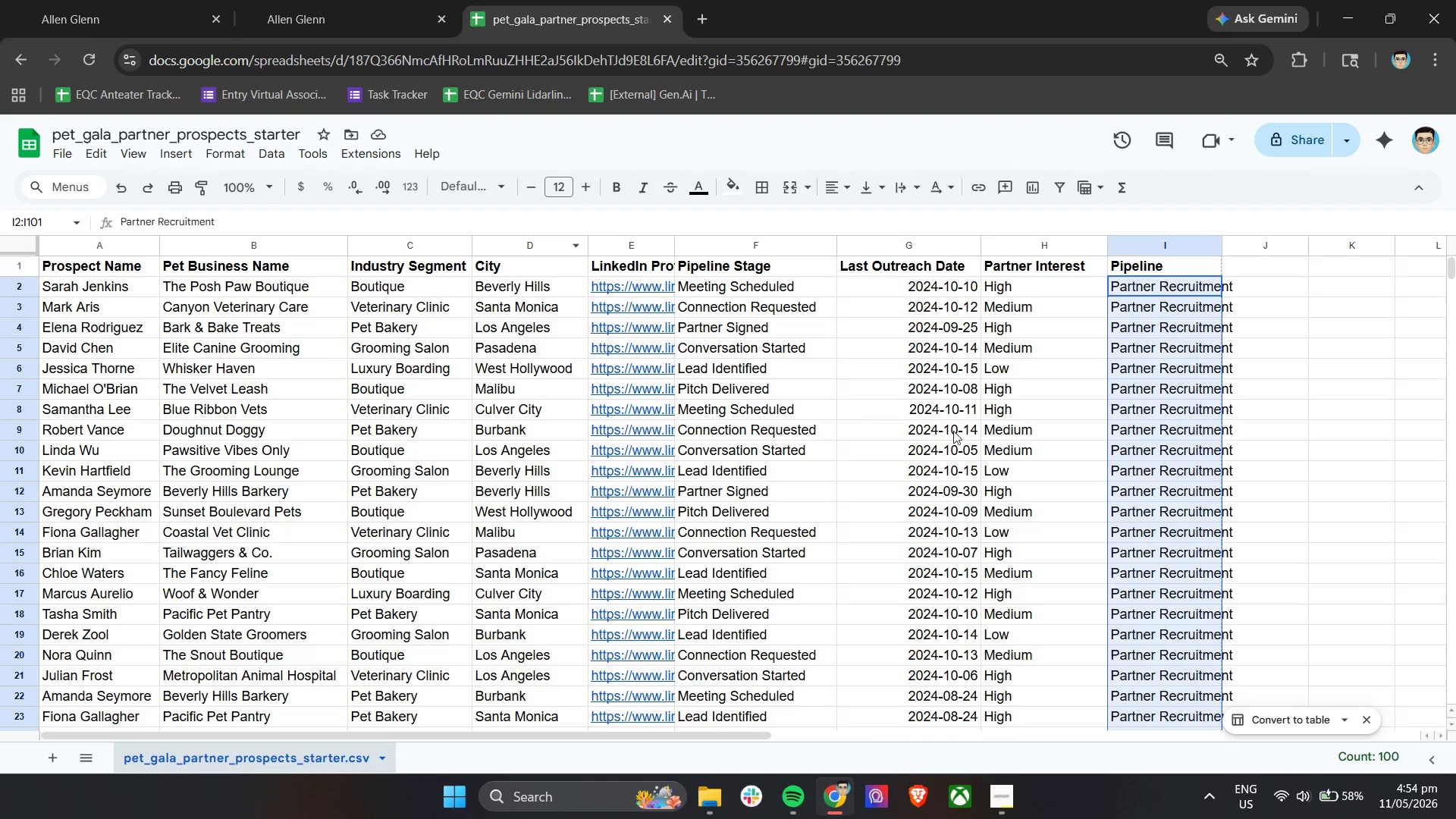 
scroll: coordinate [1022, 476], scroll_direction: down, amount: 4.0
 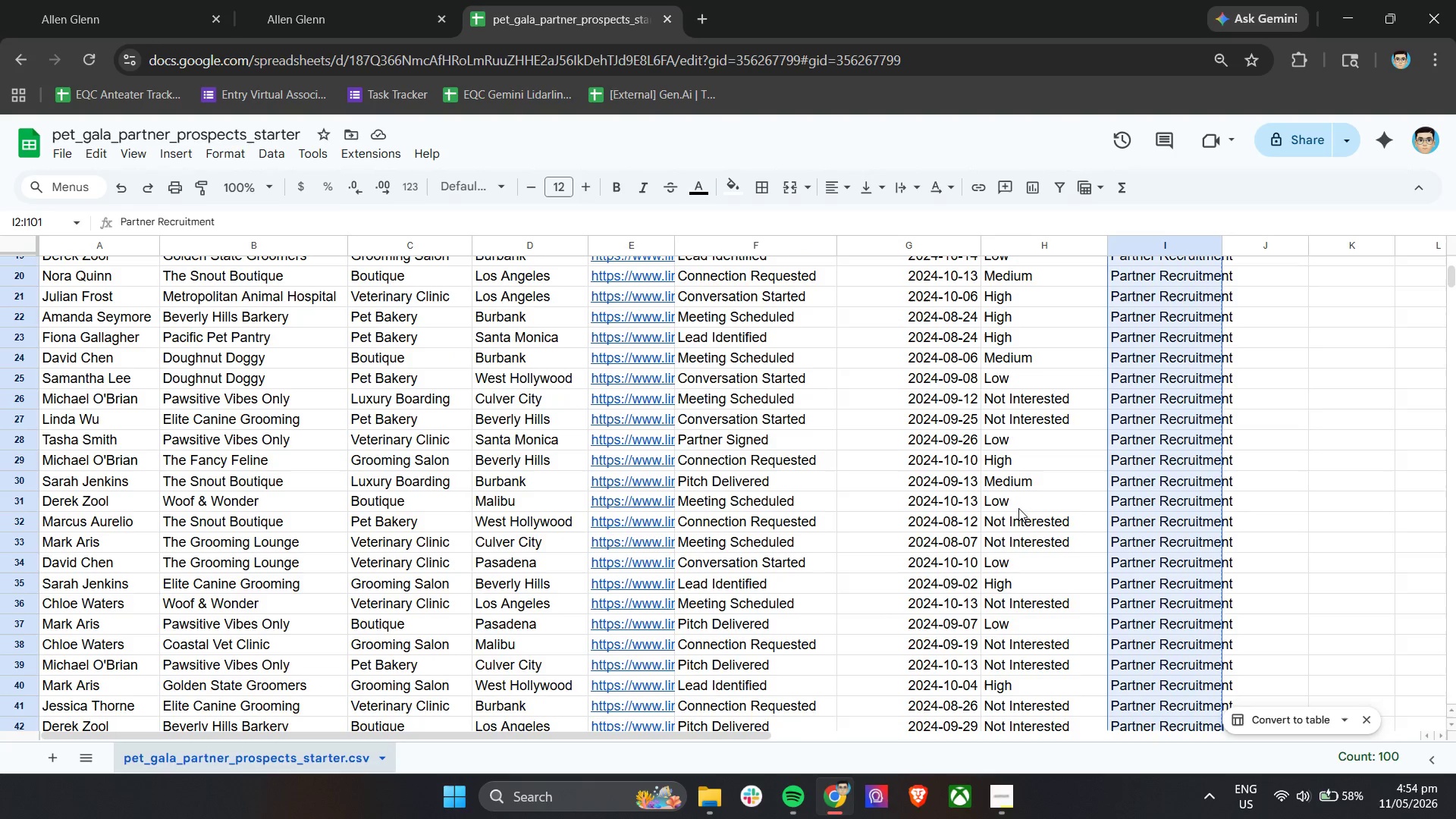 
left_click([1015, 519])
 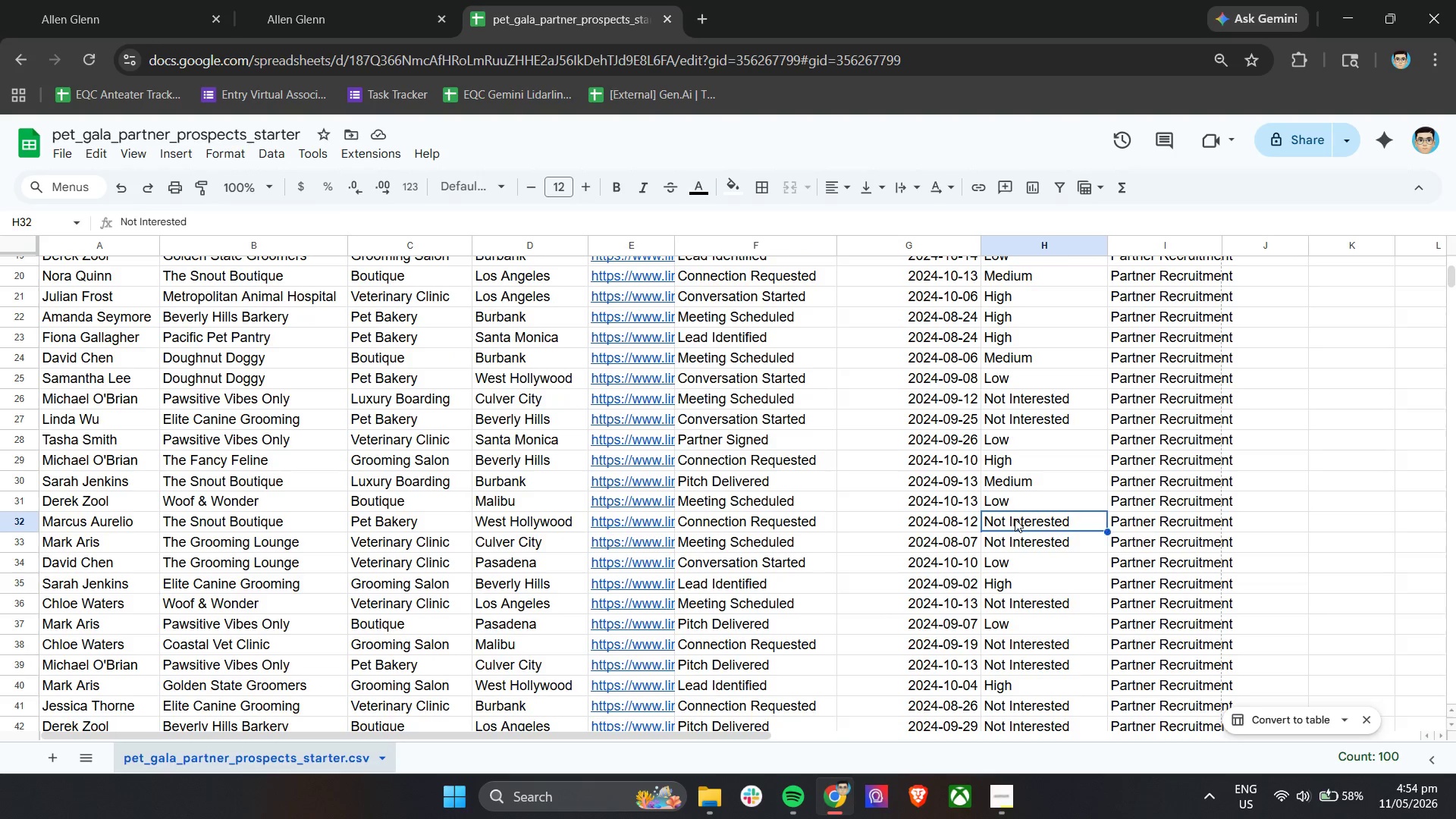 
key(Control+ControlLeft)
 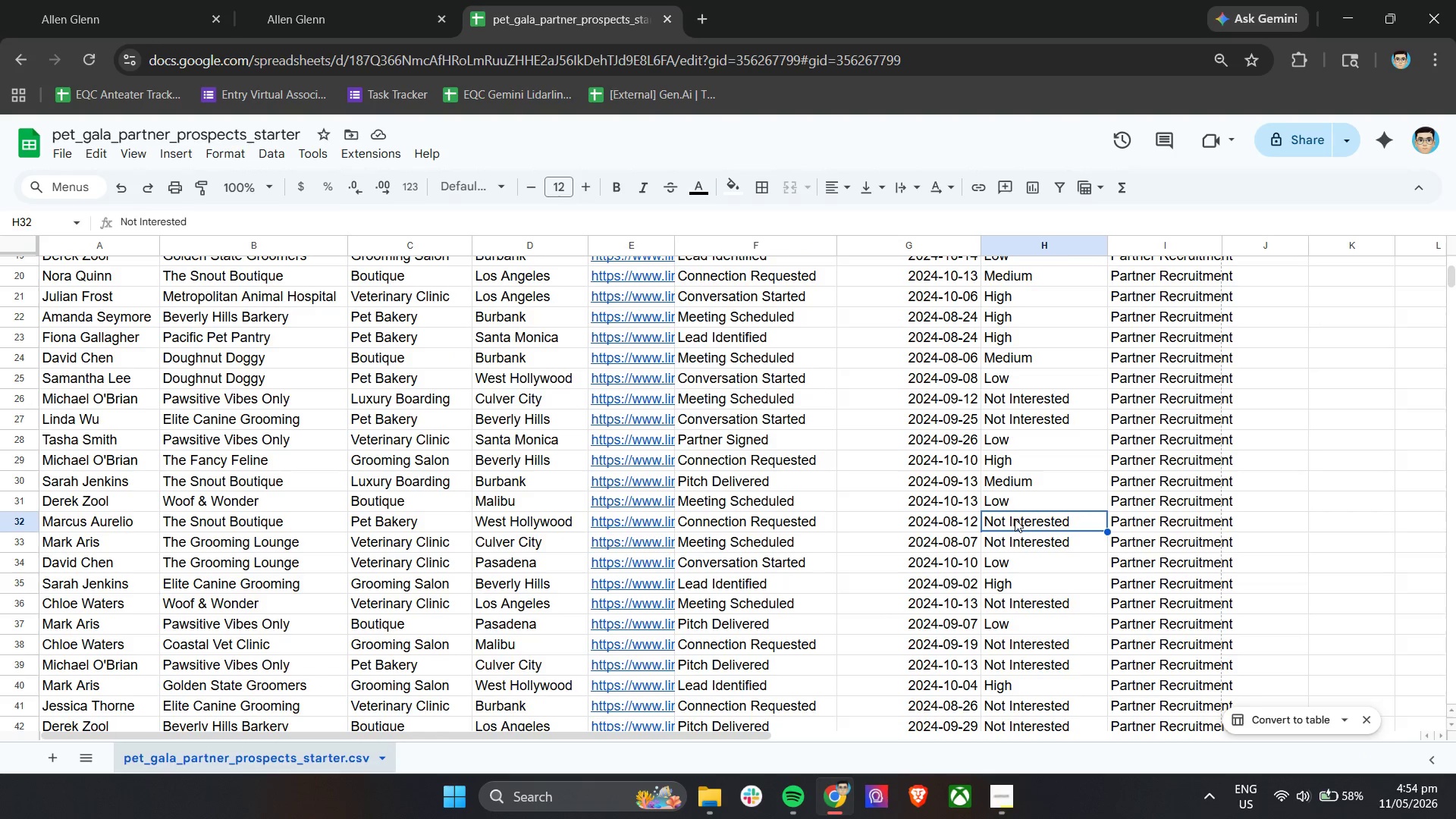 
key(Control+C)
 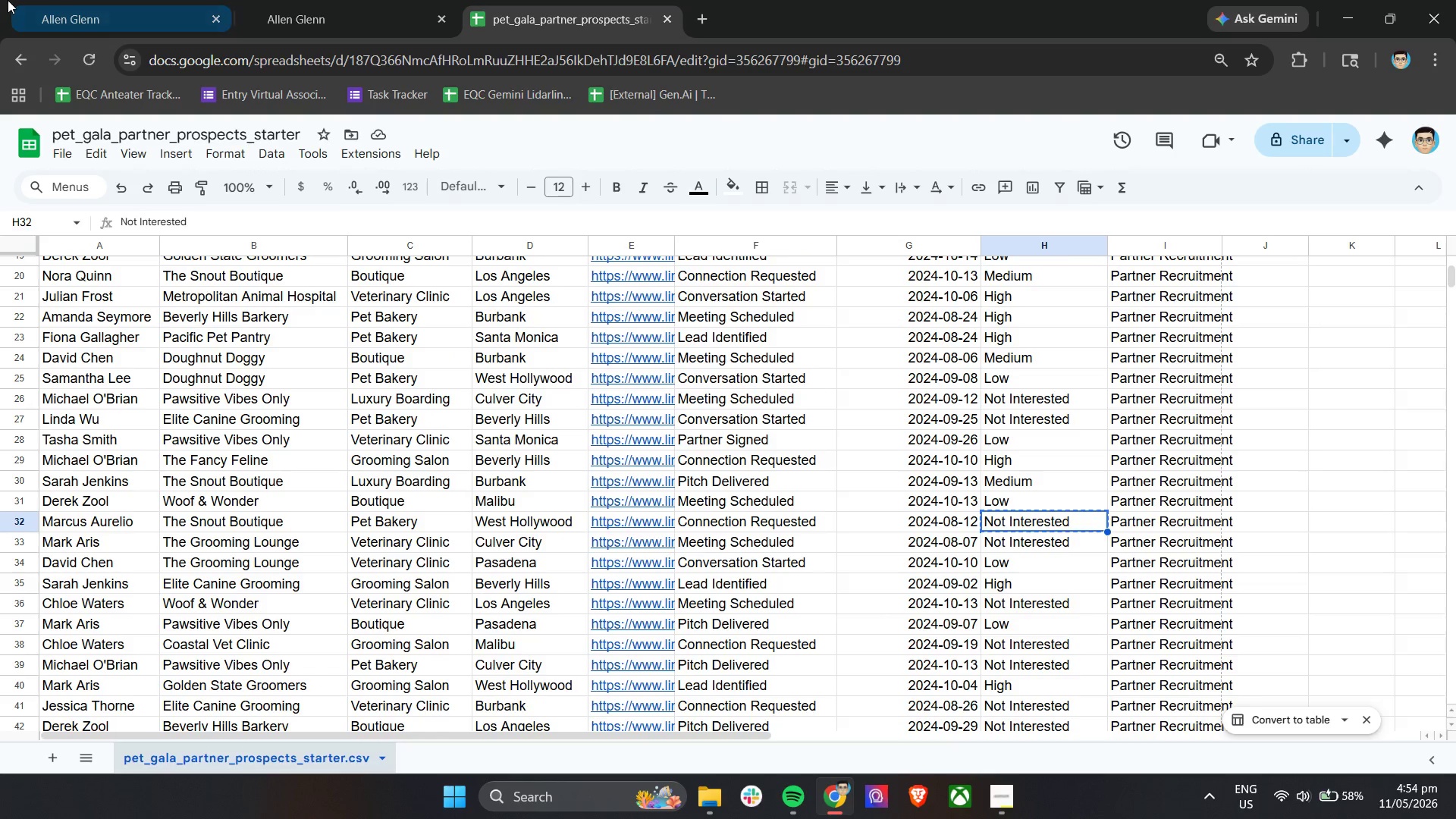 
left_click([139, 0])
 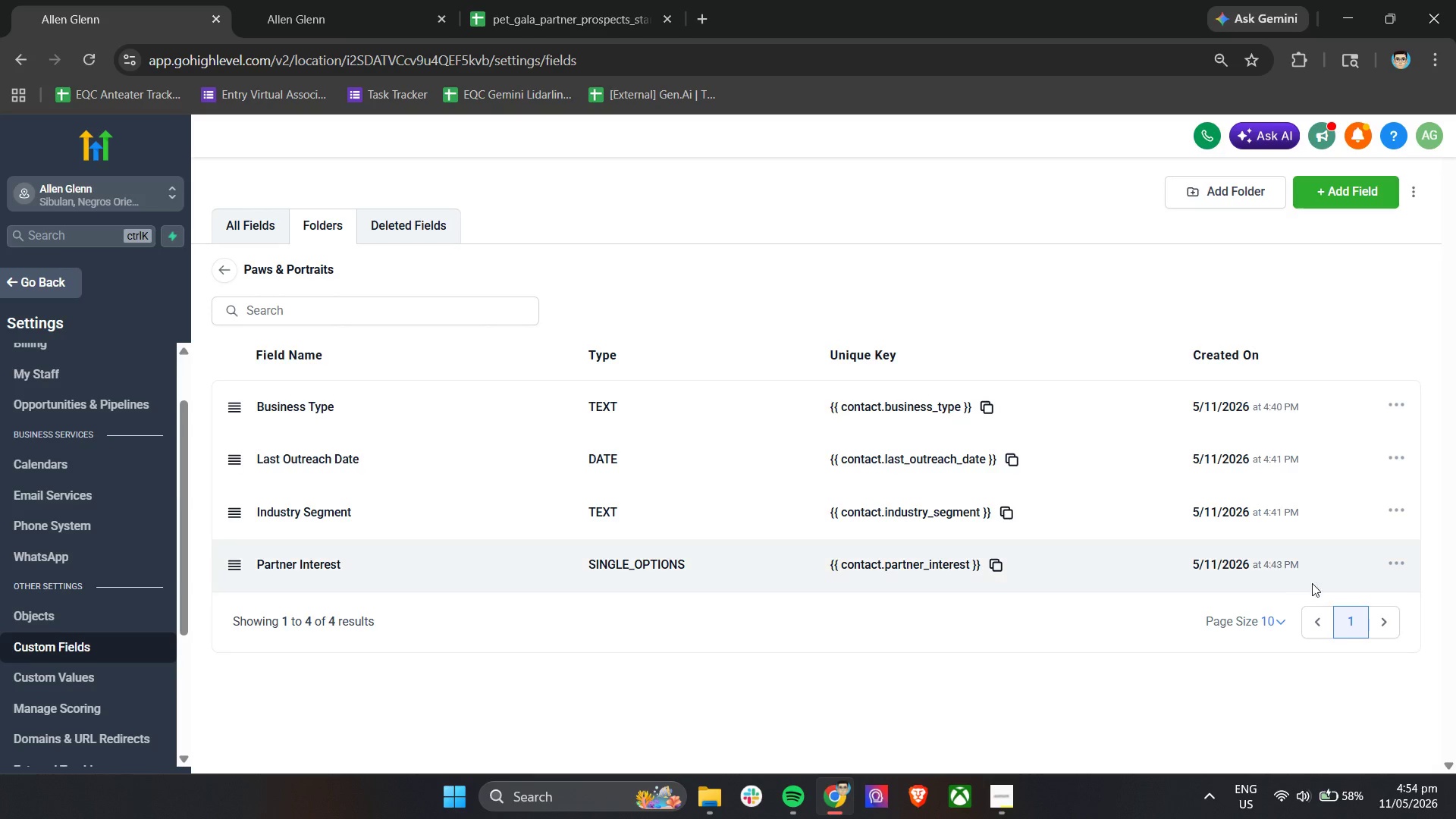 
left_click([1395, 568])
 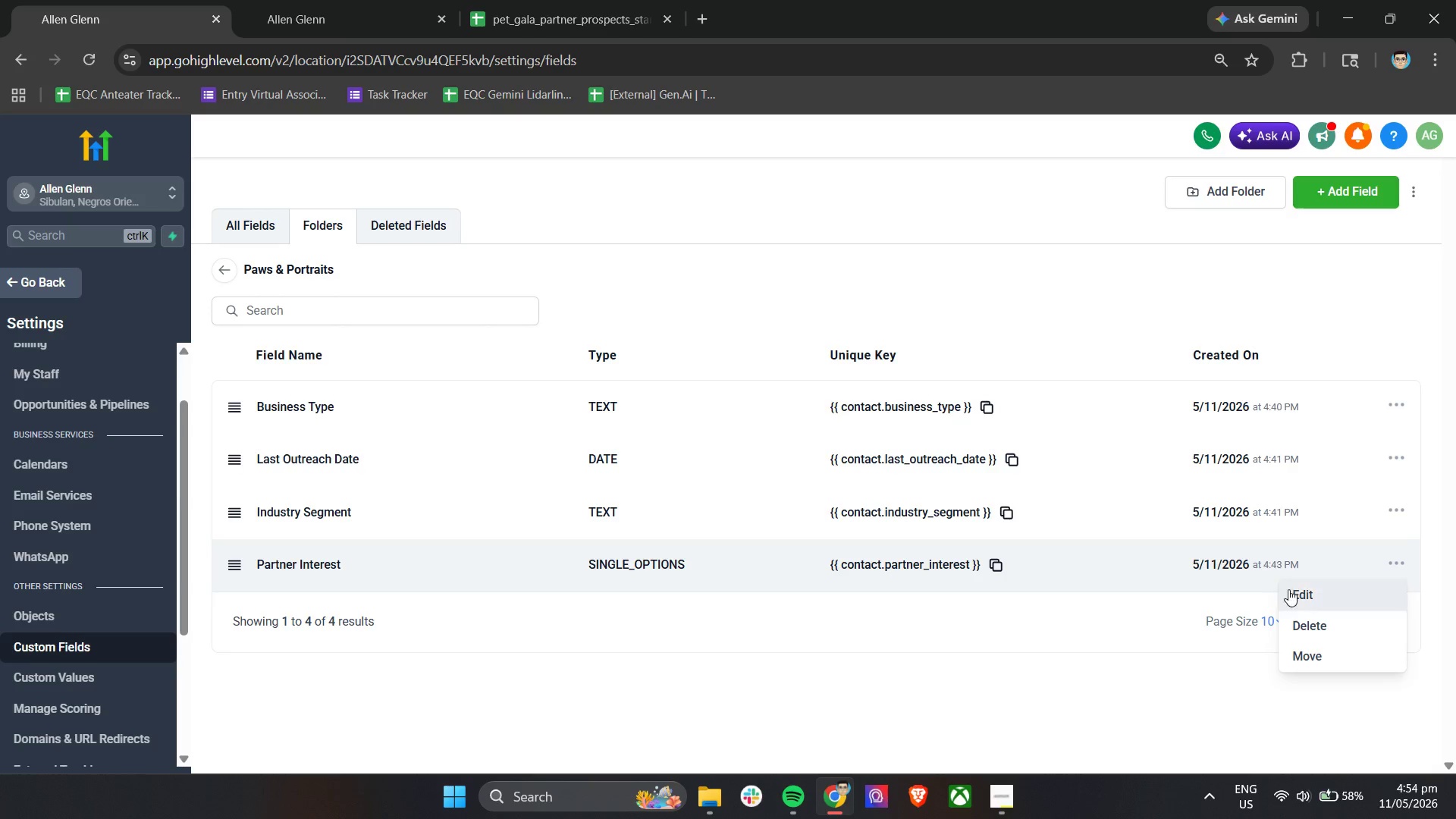 
left_click([1307, 595])
 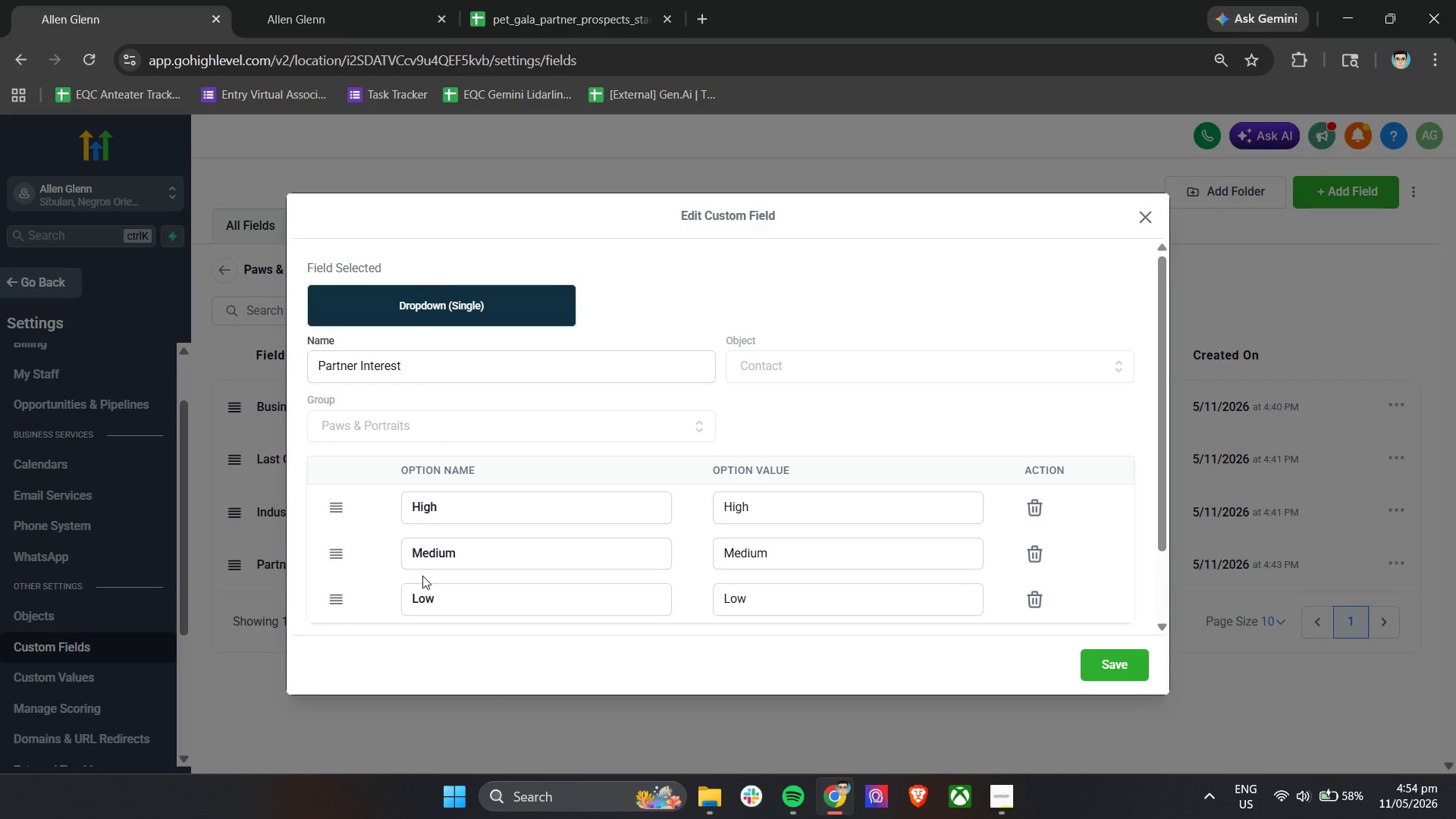 
left_click([362, 554])
 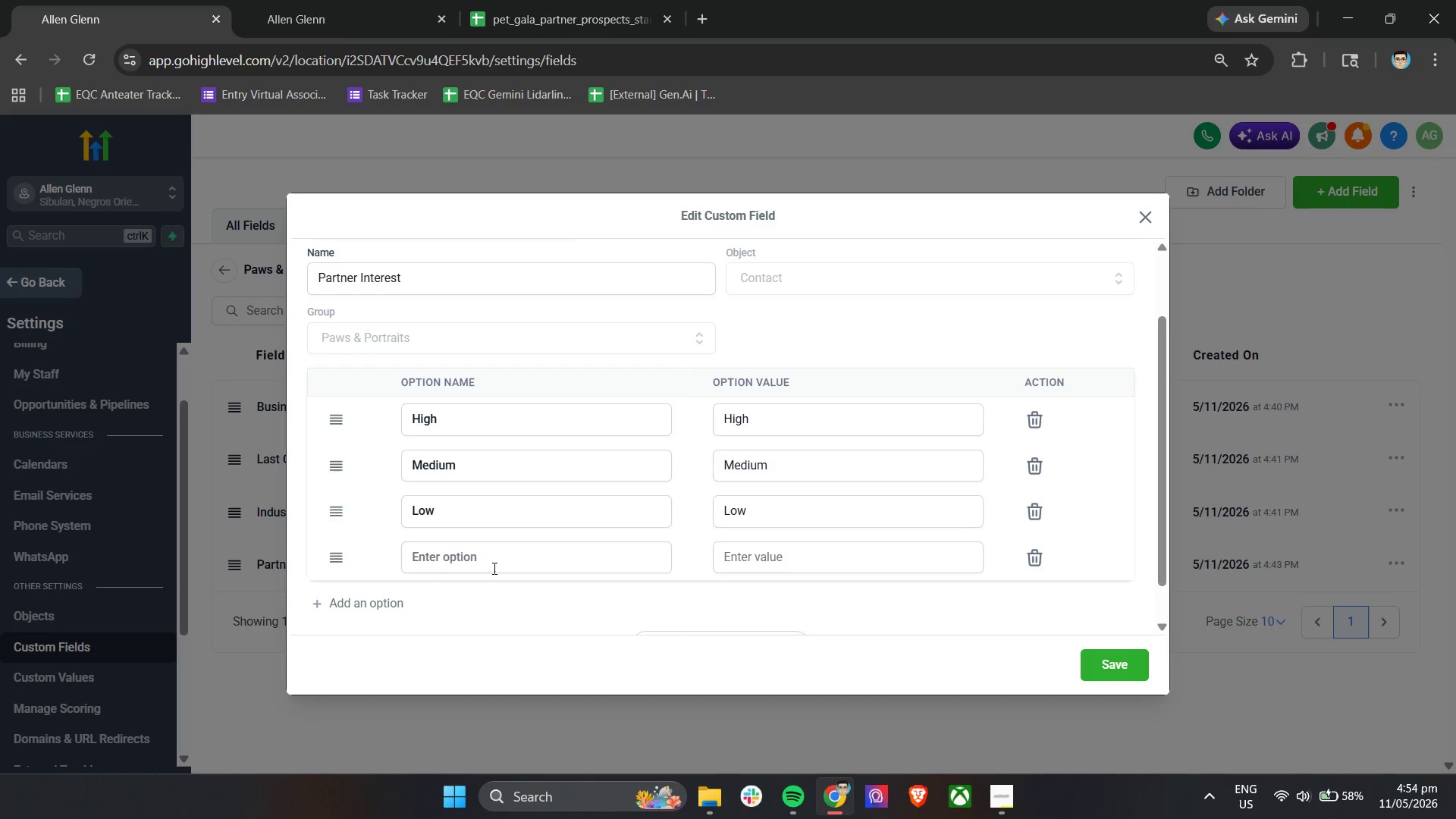 
scroll: coordinate [399, 576], scroll_direction: down, amount: 4.0
 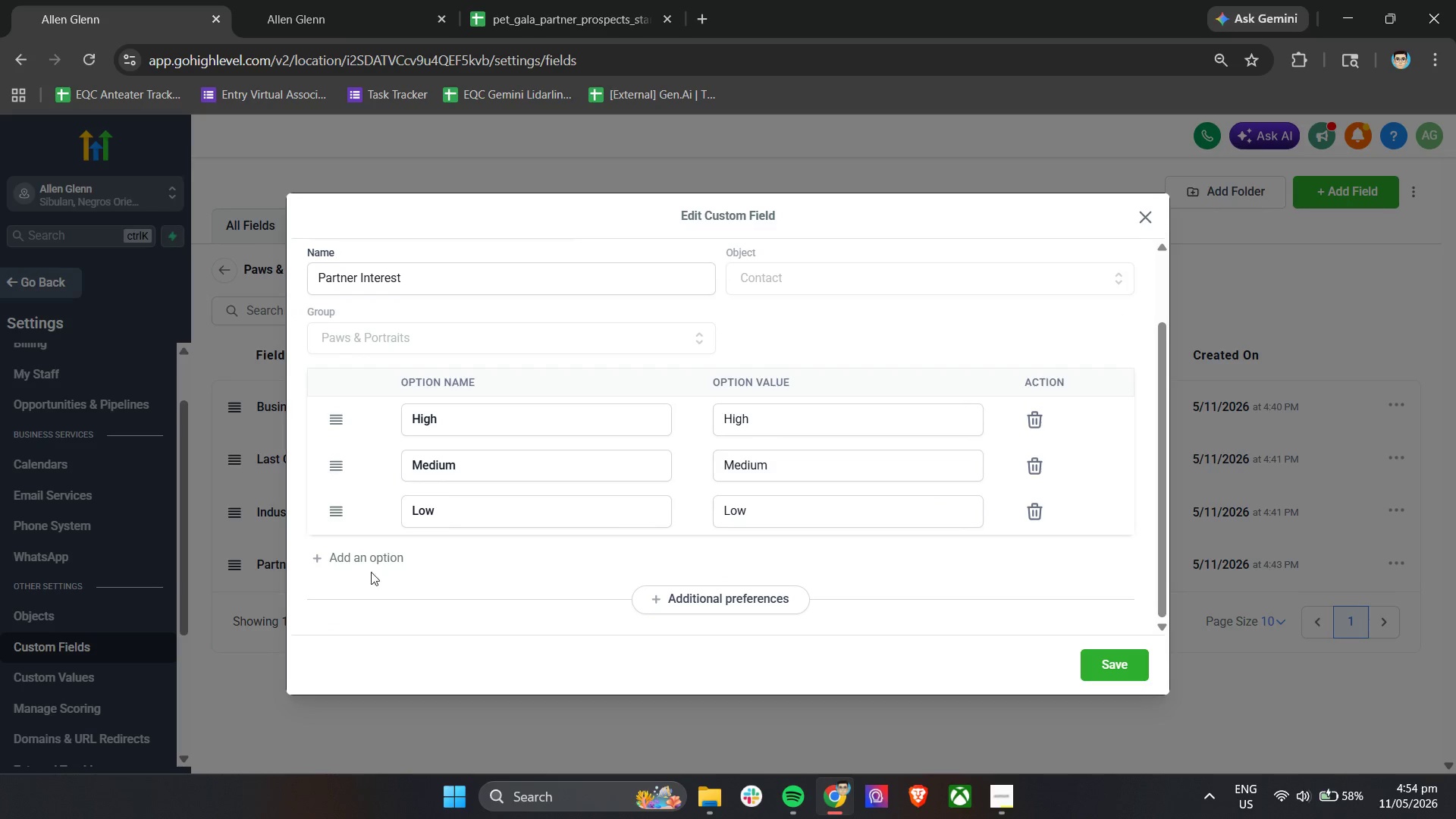 
double_click([494, 568])
 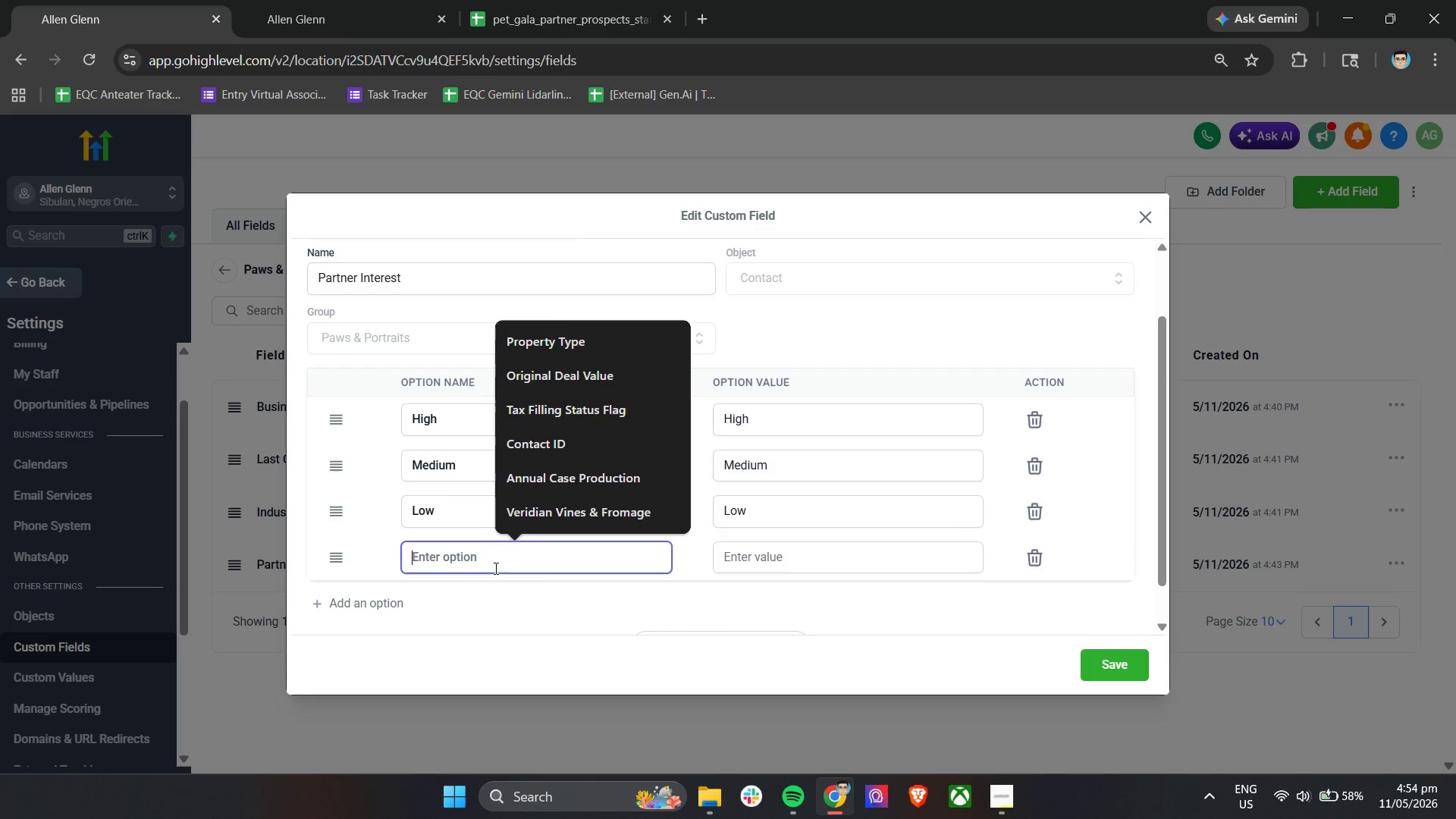 
key(Control+ControlLeft)
 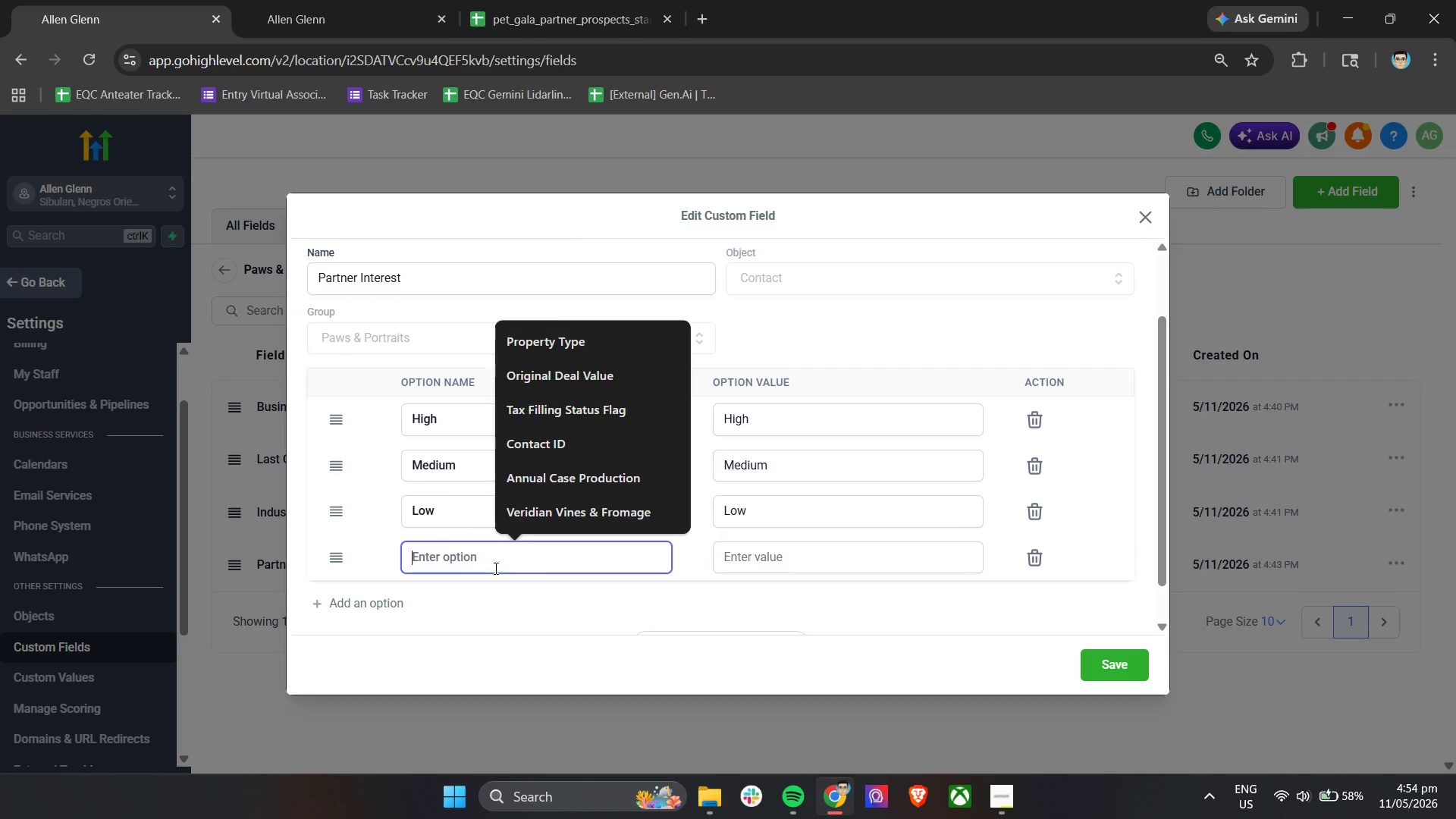 
key(Control+V)
 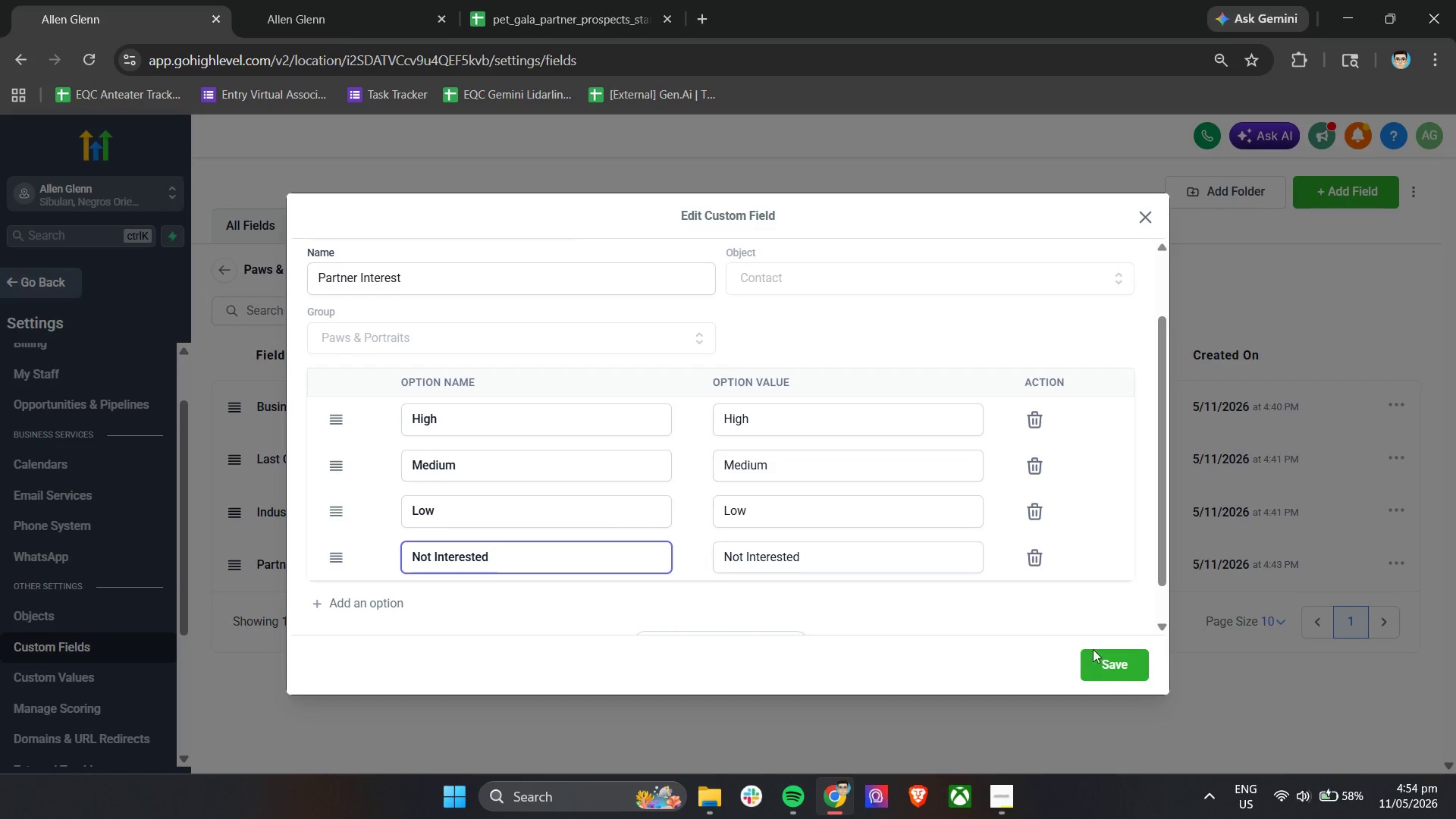 
left_click([1109, 663])
 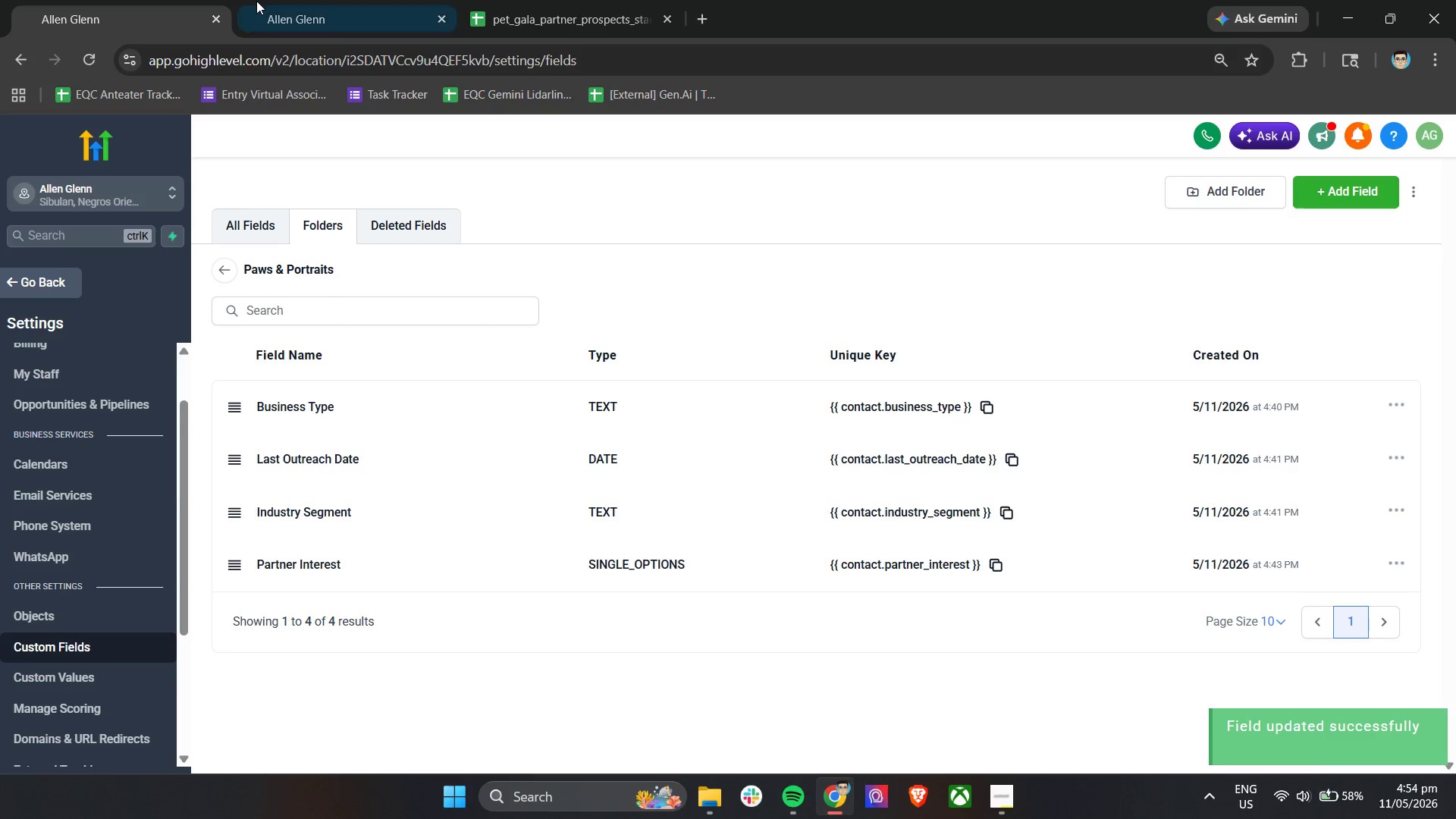 
left_click([329, 0])
 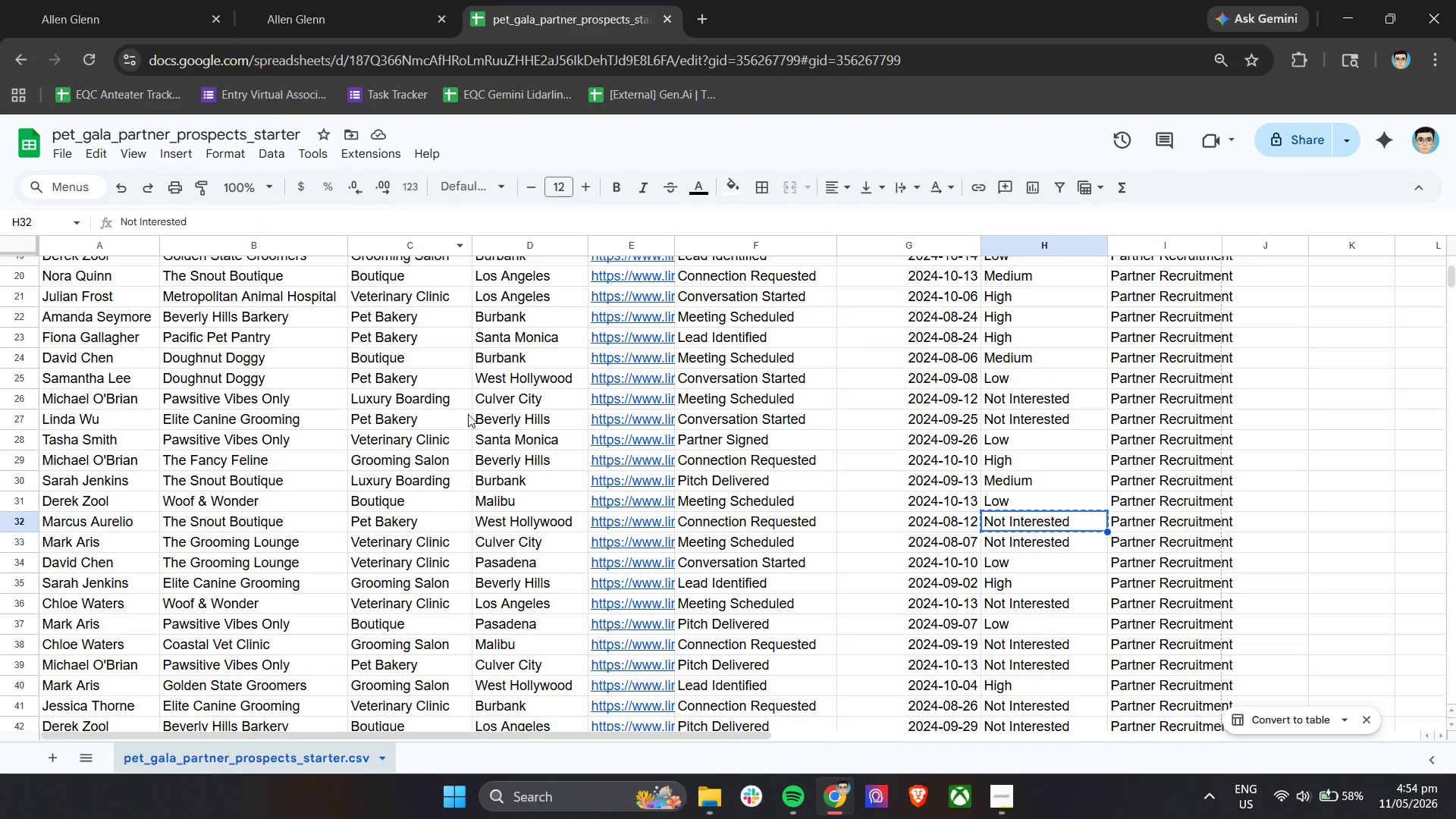 
scroll: coordinate [468, 414], scroll_direction: up, amount: 15.0
 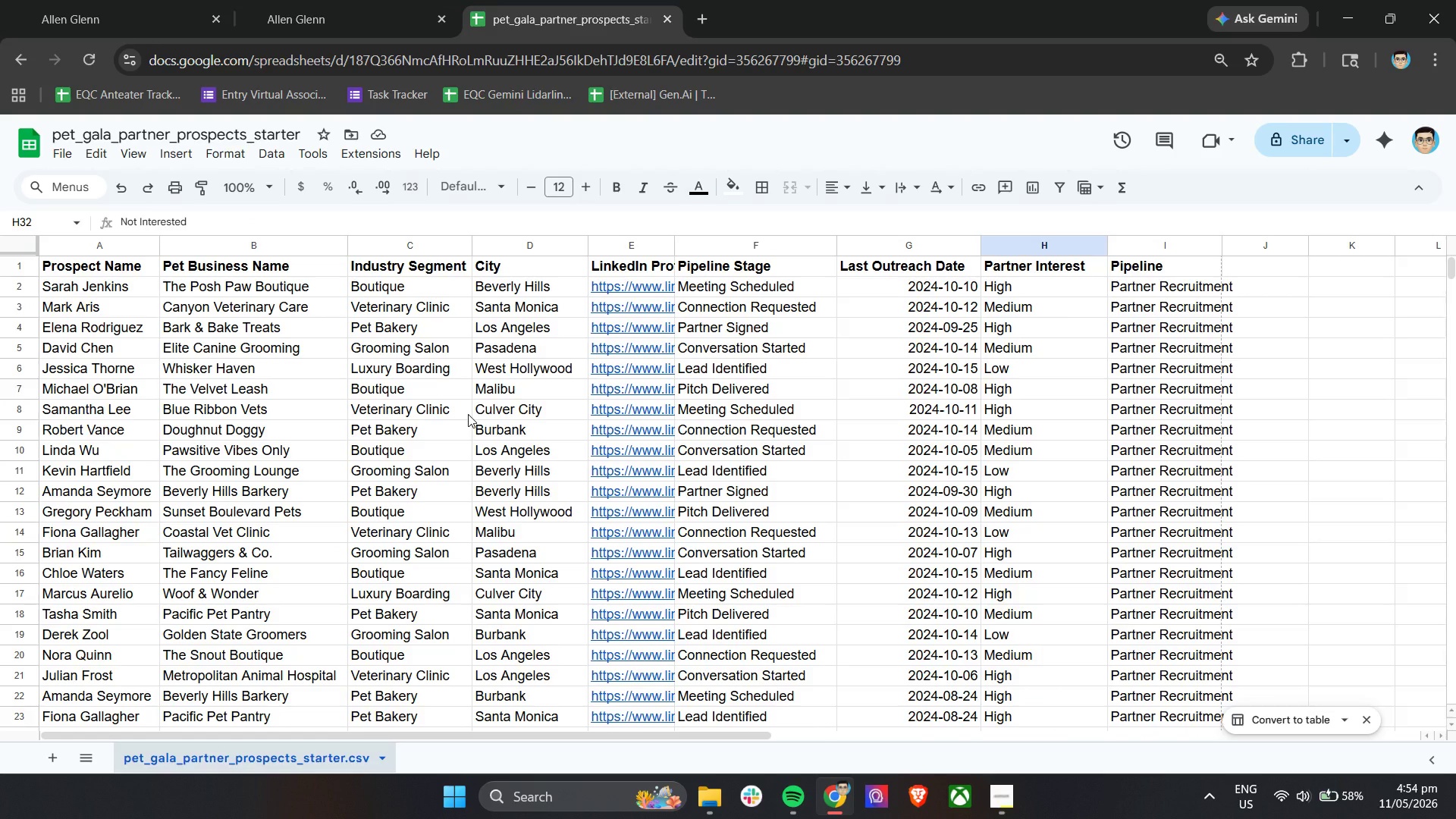 
left_click([138, 0])
 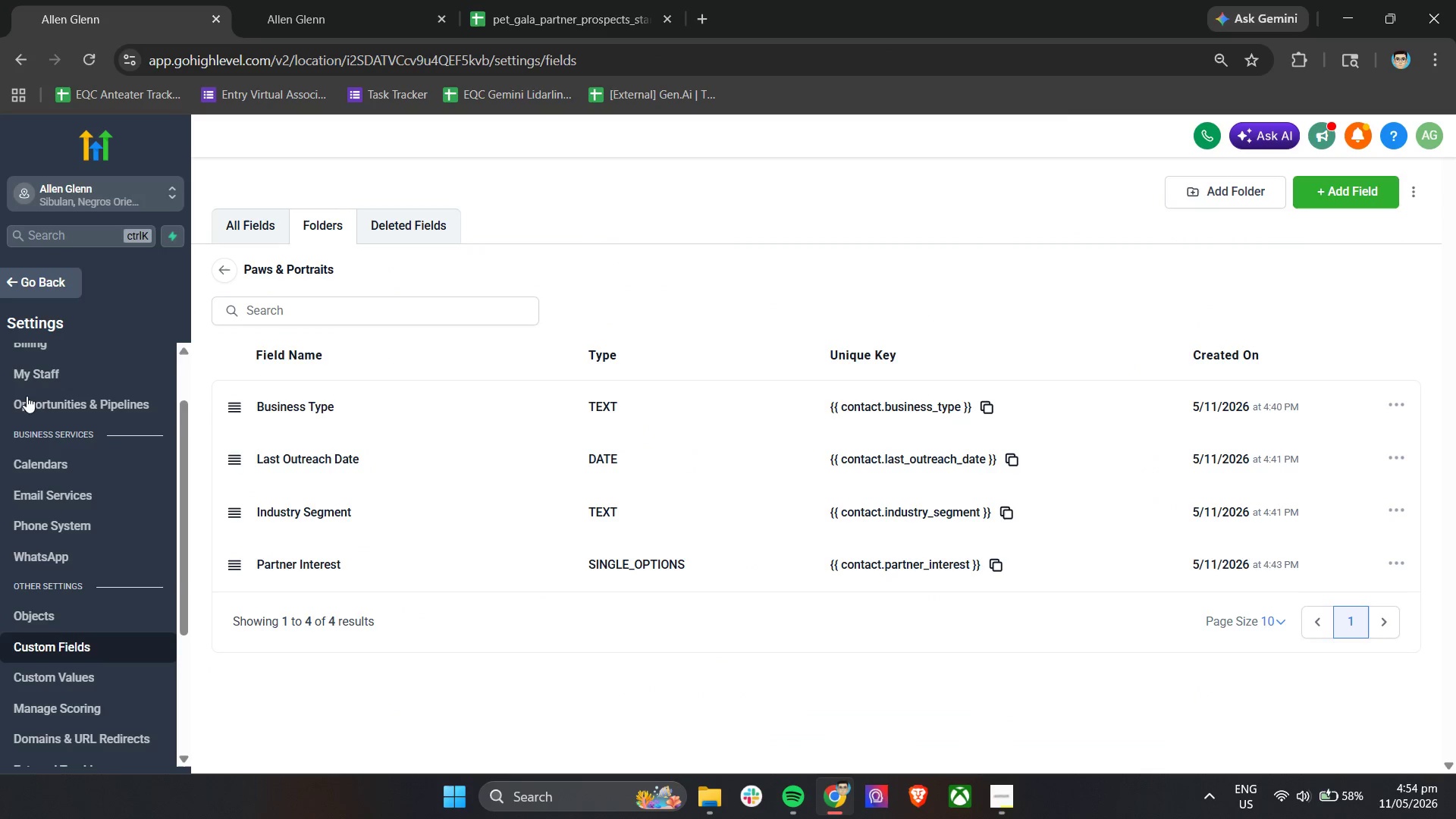 
left_click([22, 277])
 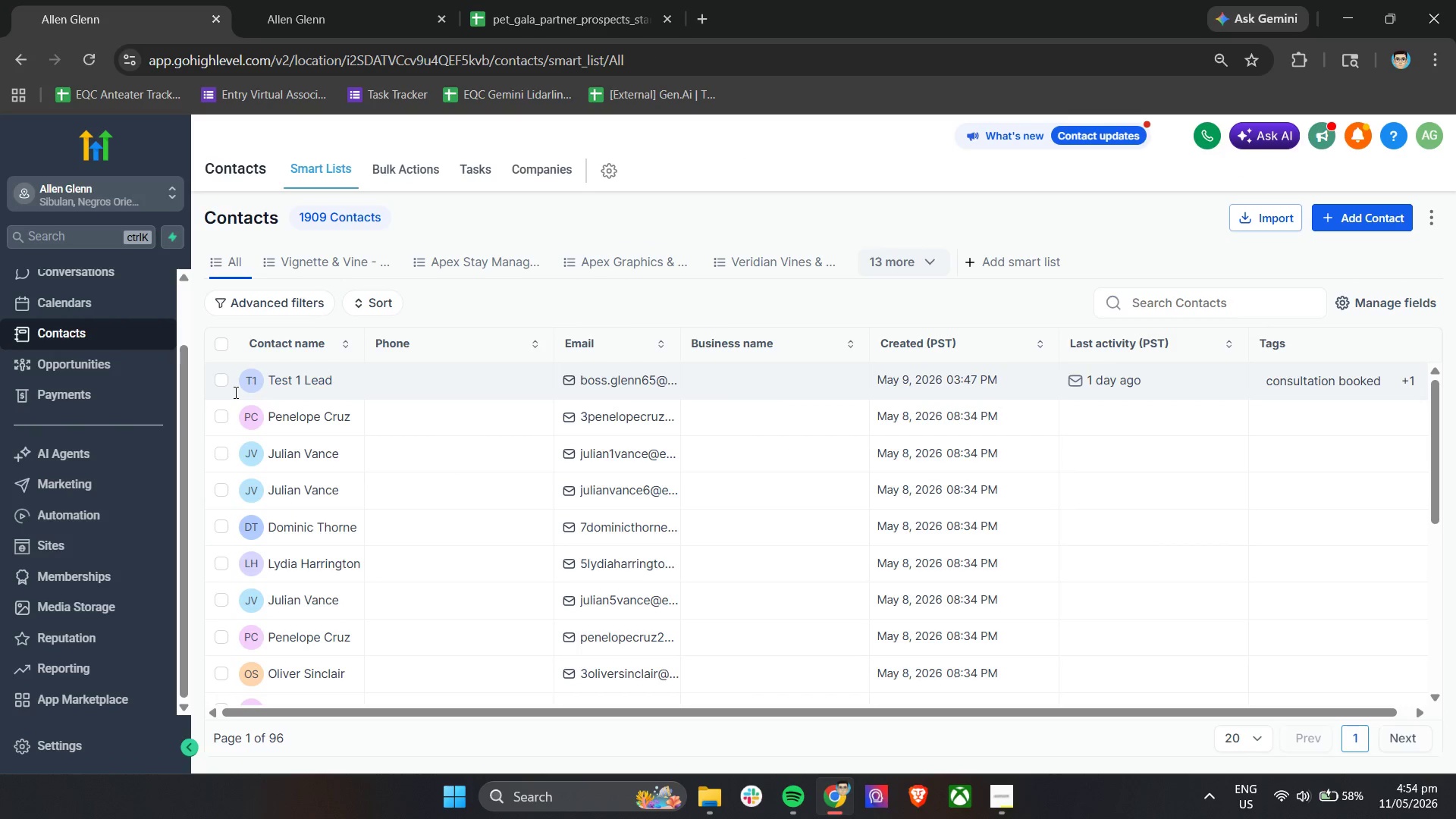 
left_click([221, 377])
 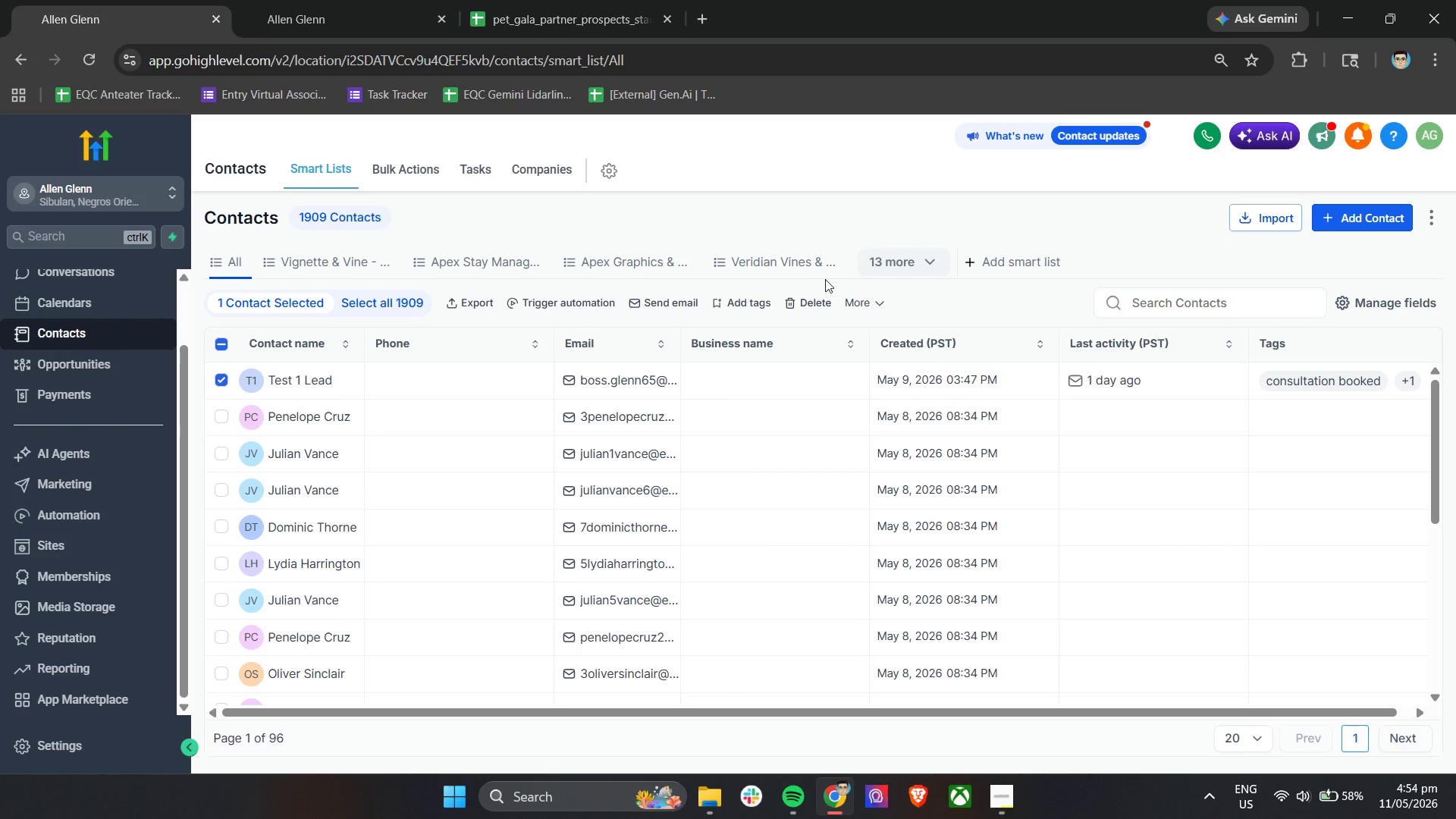 
left_click([823, 299])
 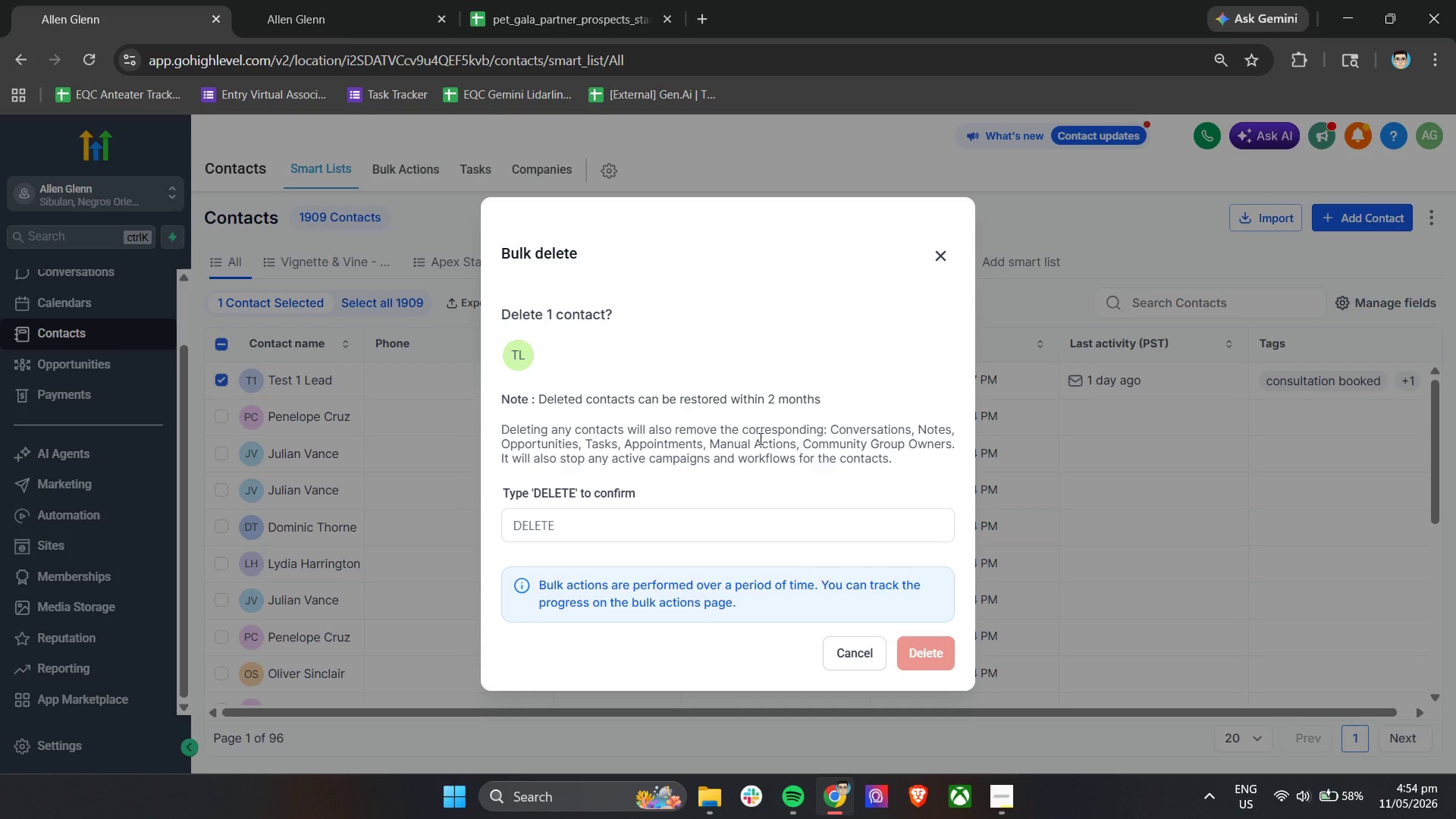 
left_click([745, 532])
 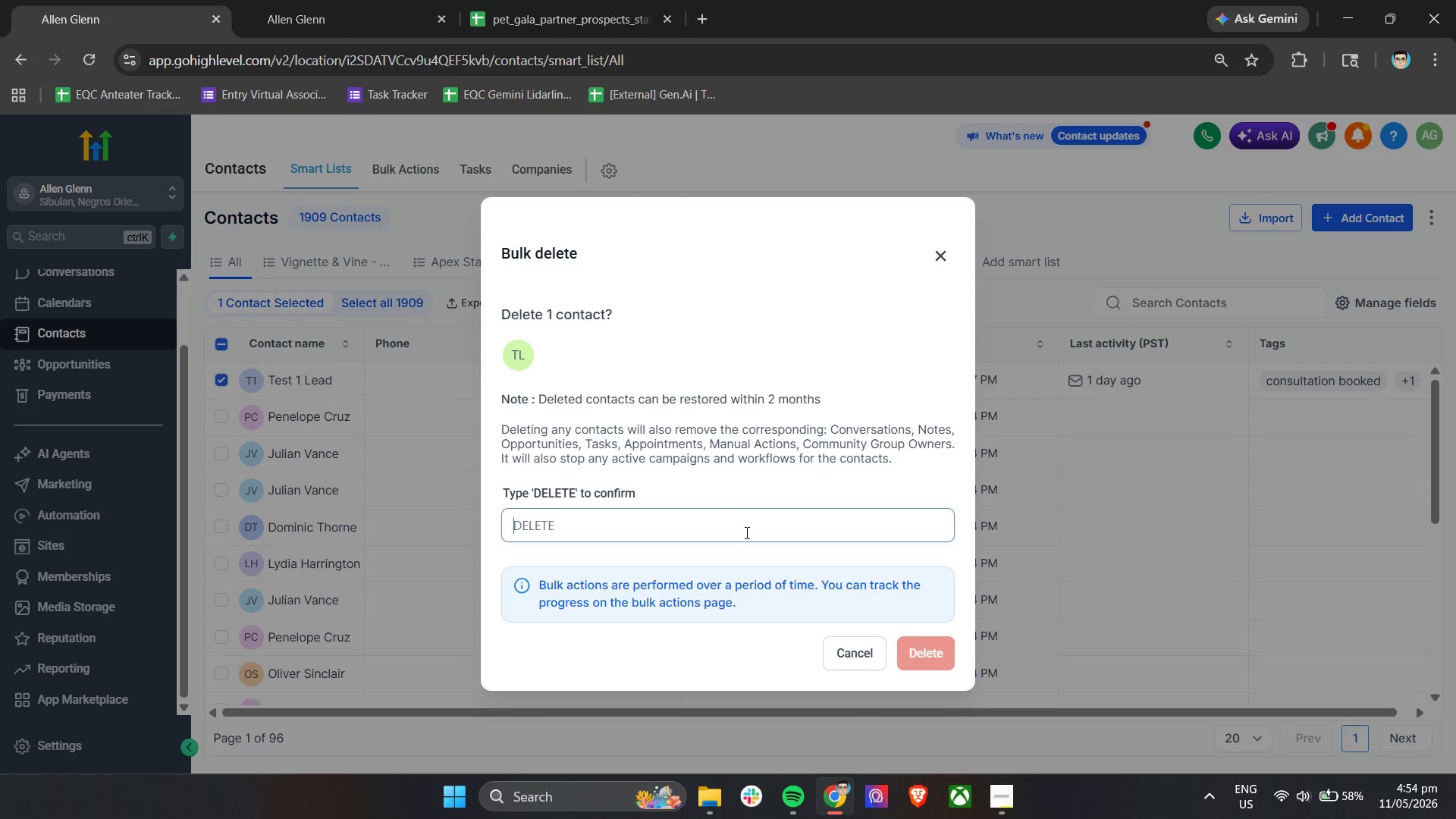 
type(DELEte)
 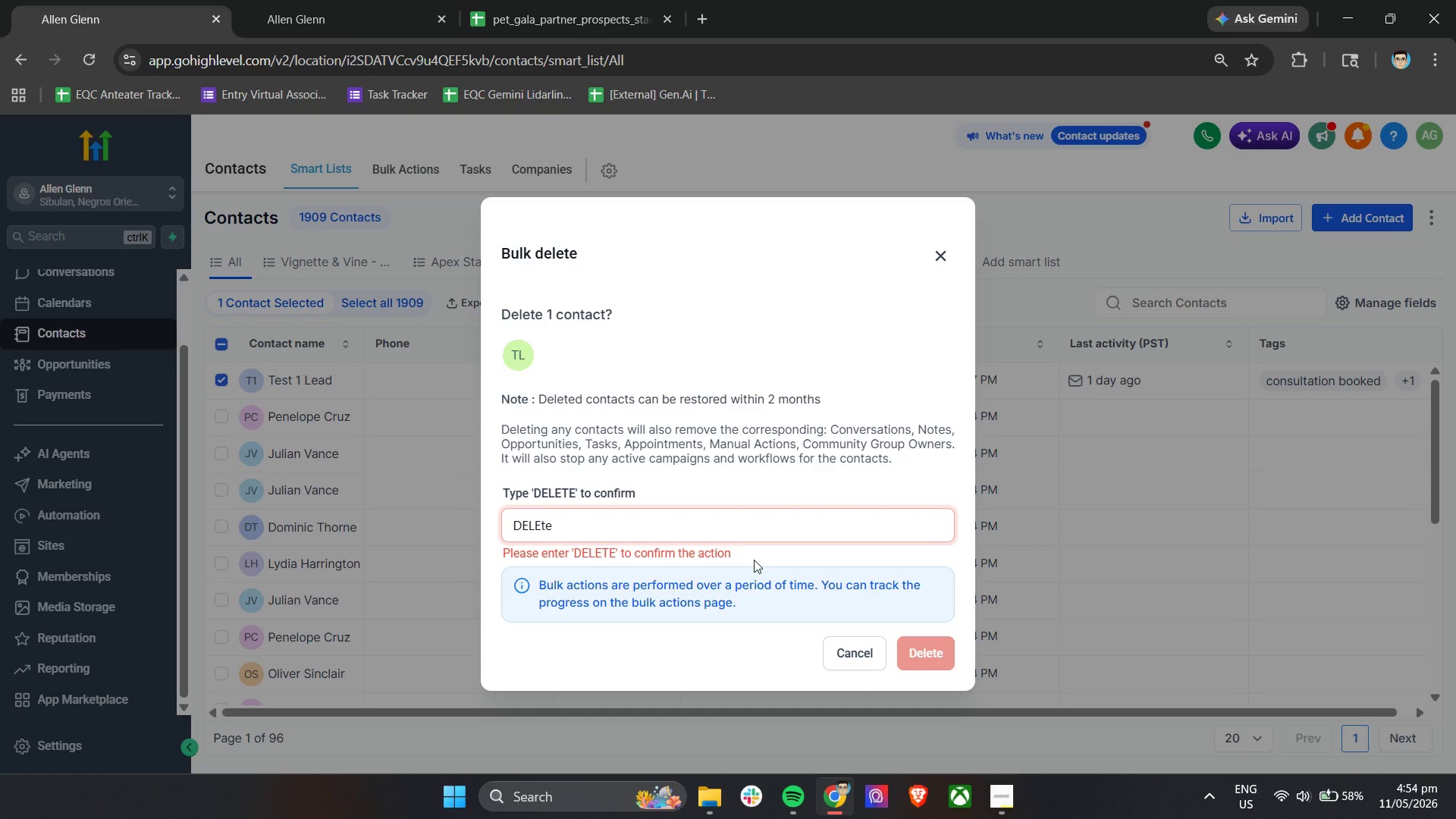 
key(Backspace)
key(Backspace)
type(TE)
 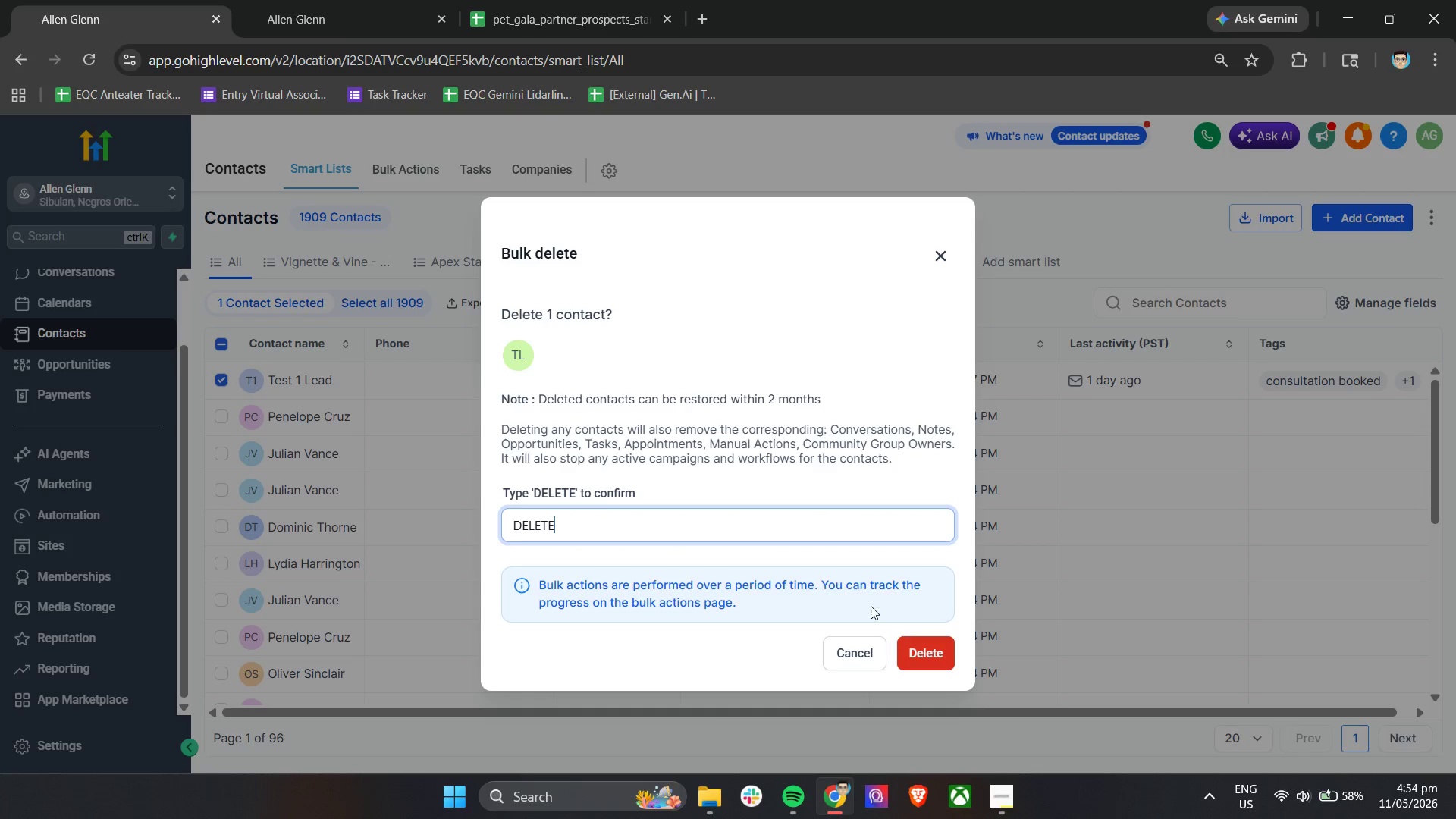 
left_click([948, 661])
 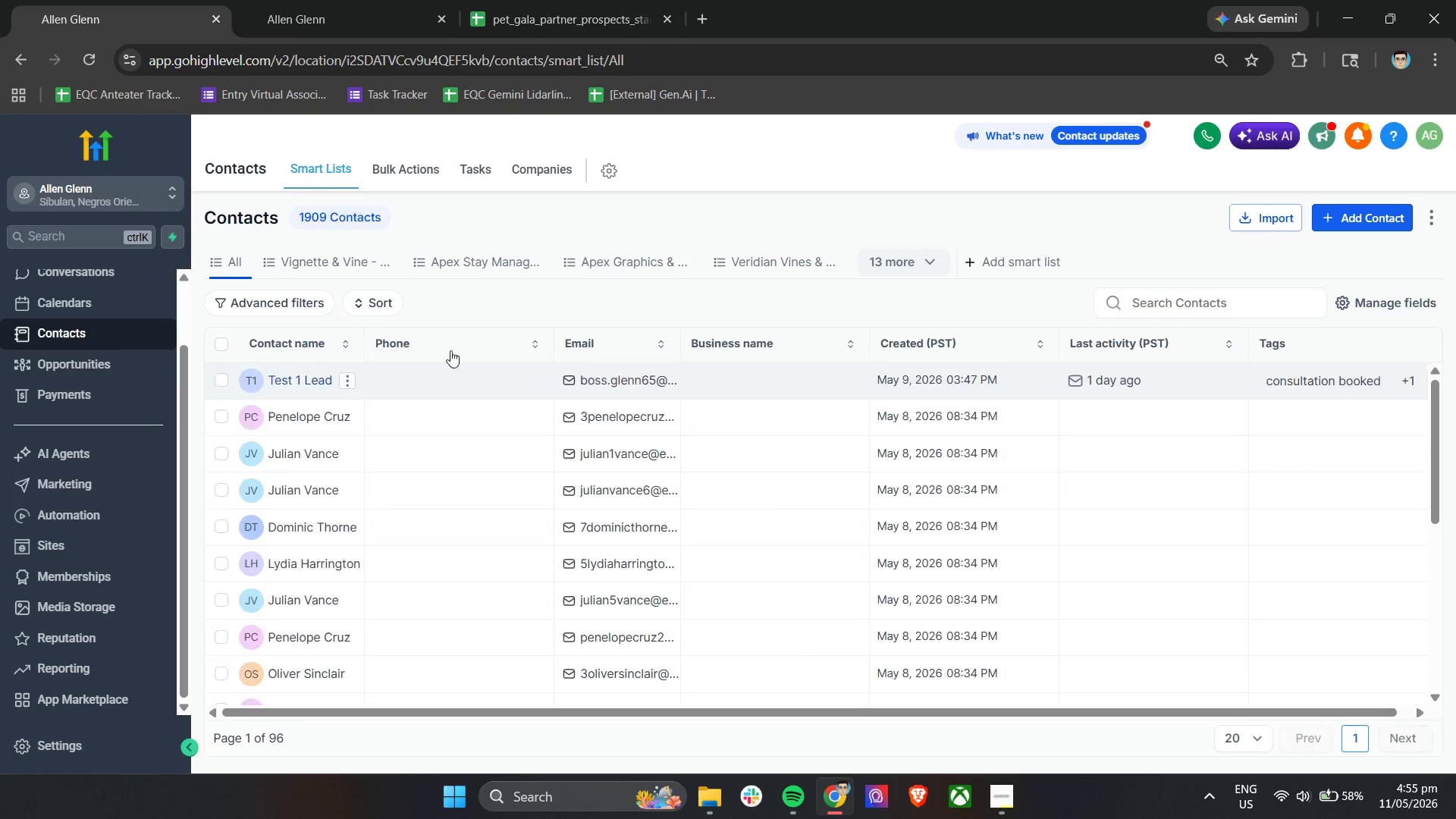 
left_click([1247, 216])
 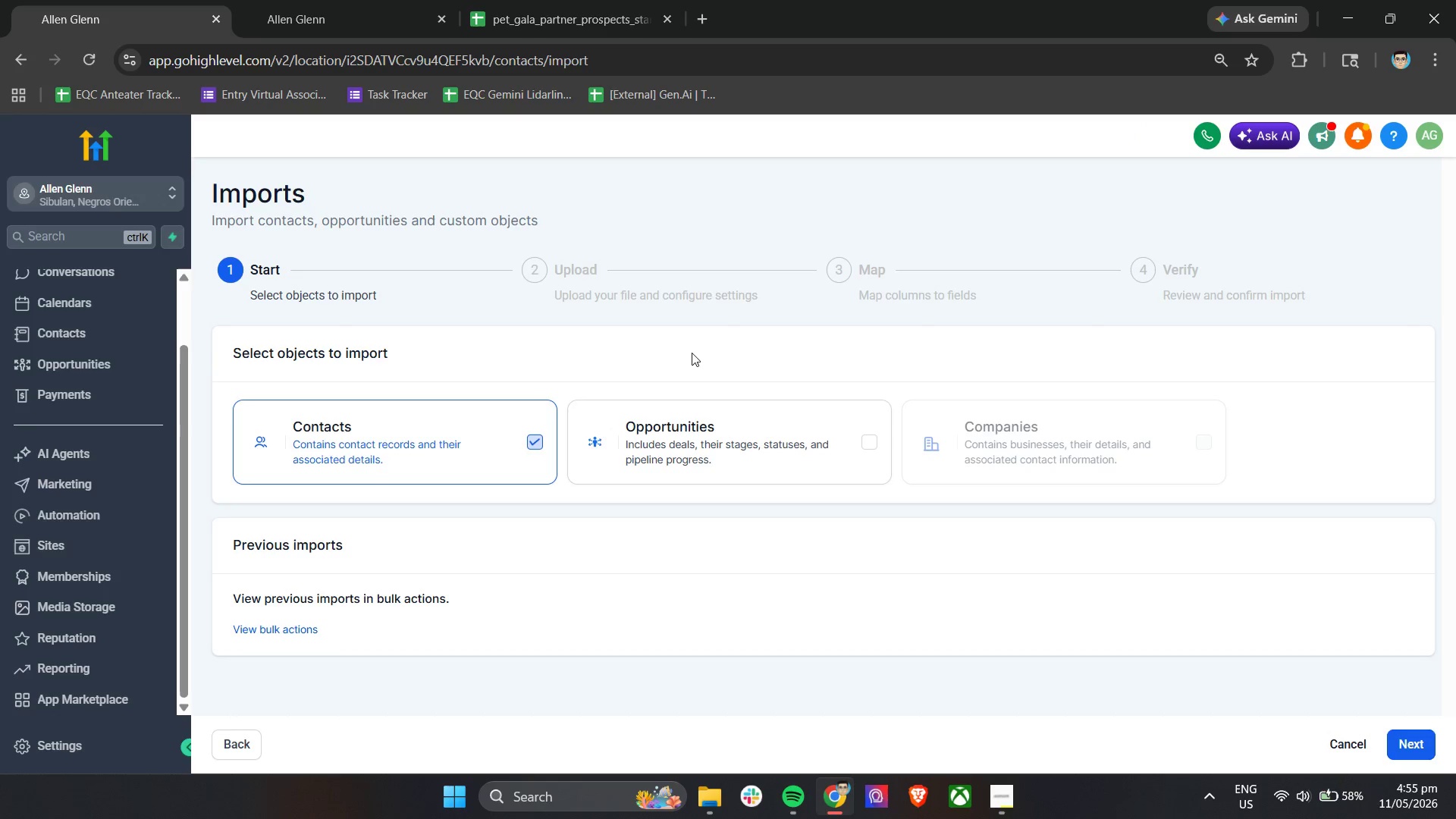 
left_click([584, 0])
 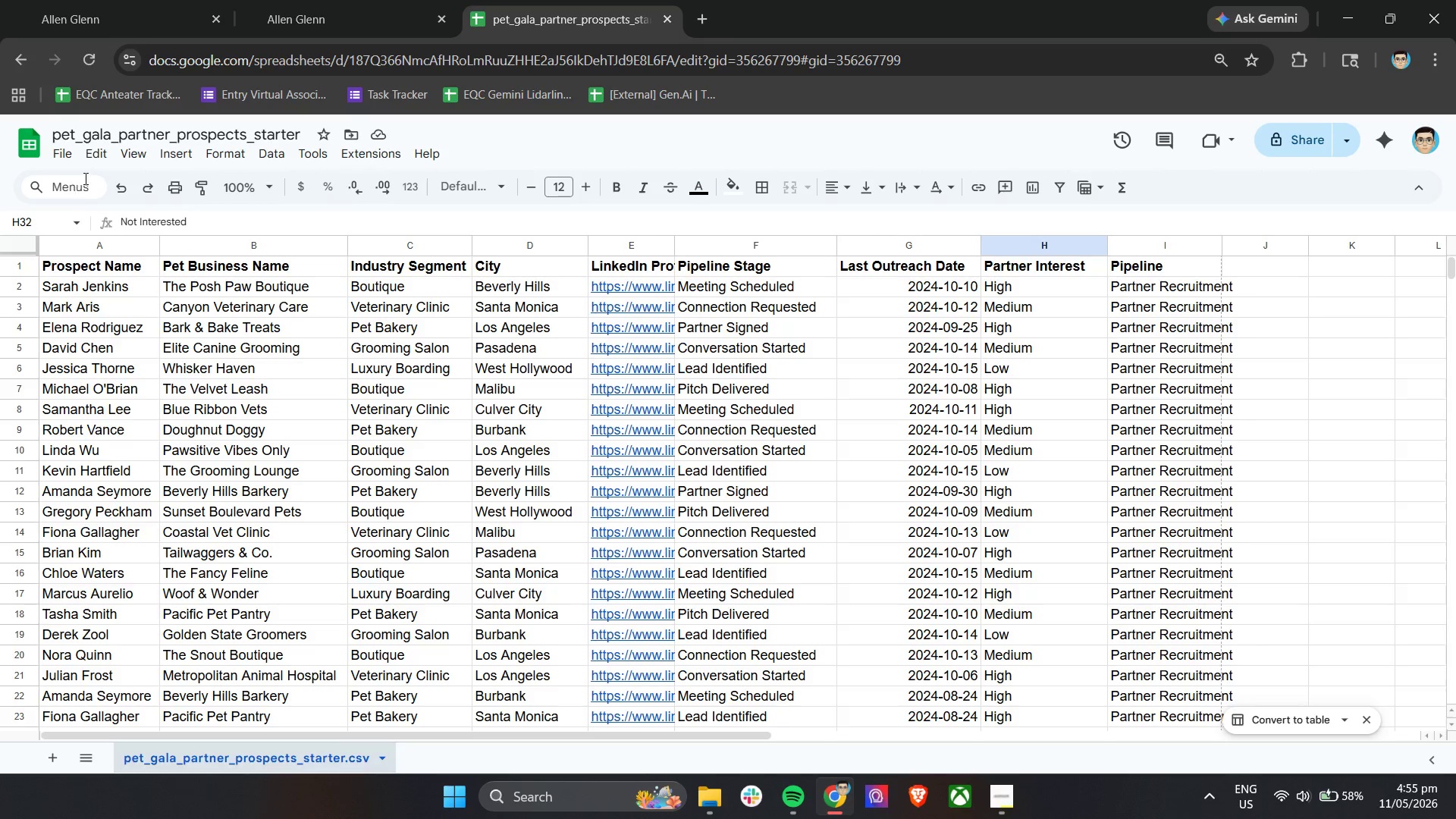 
left_click([68, 151])
 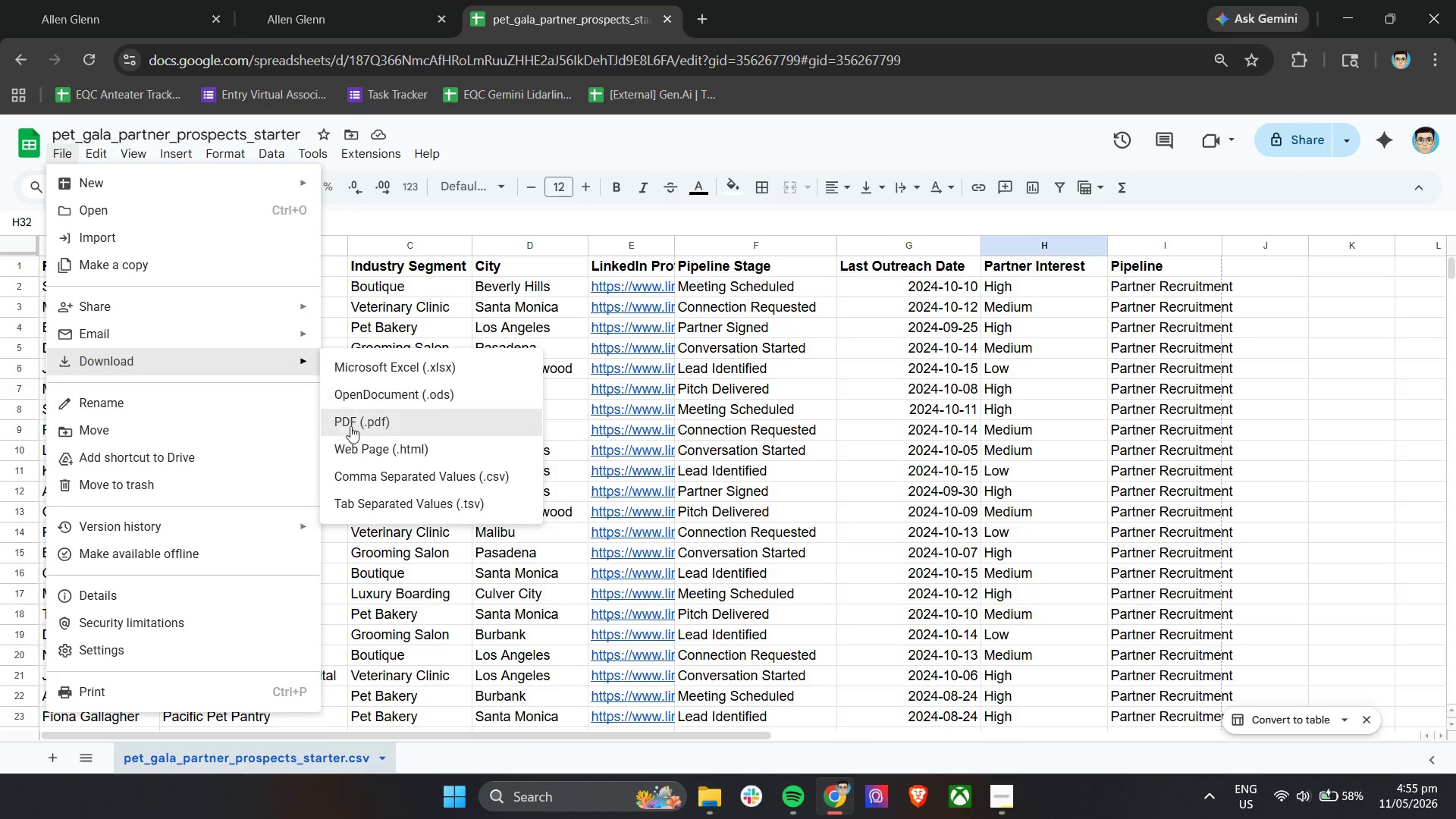 
left_click([366, 475])
 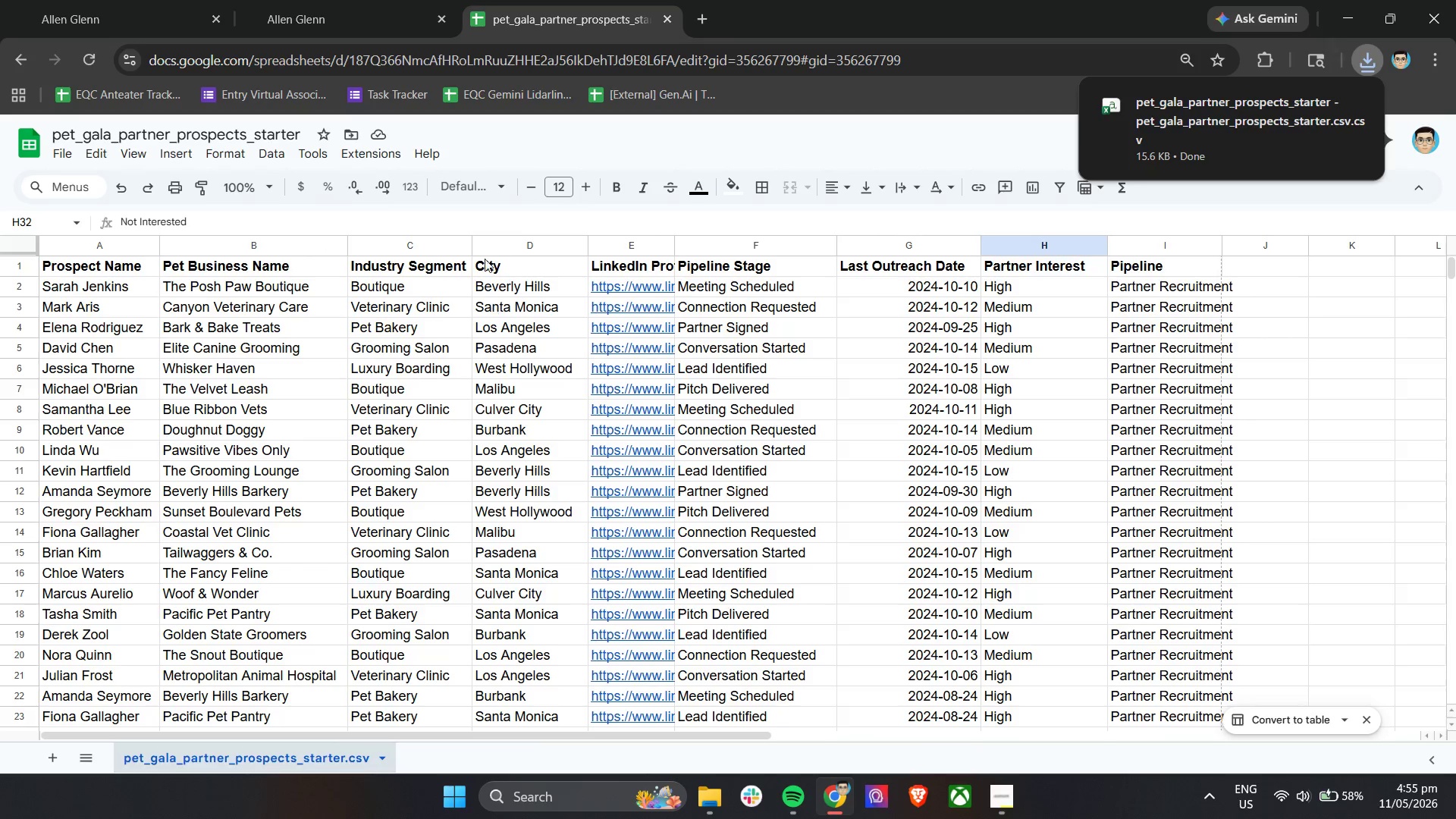 
left_click([102, 0])
 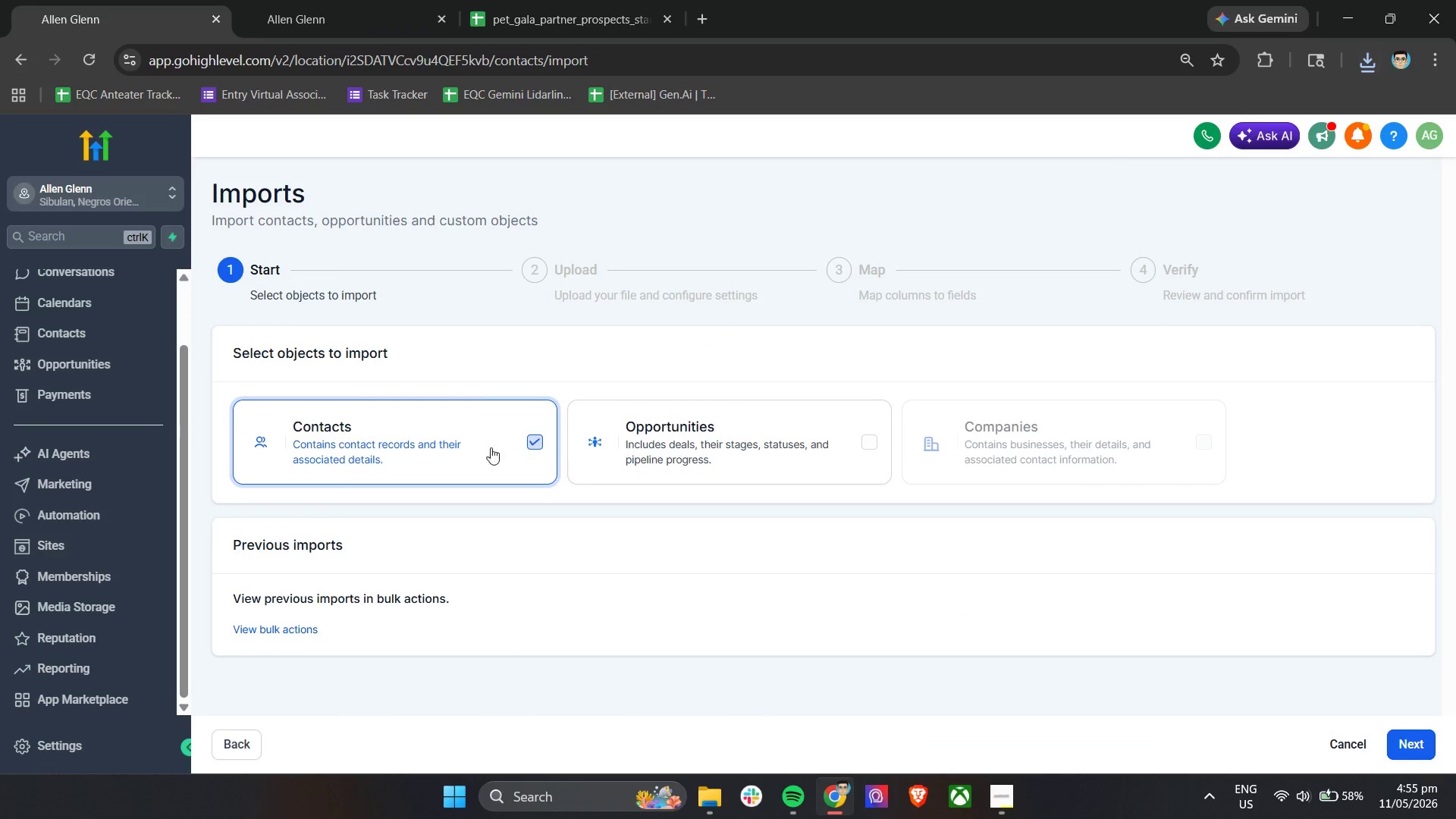 
left_click([723, 442])
 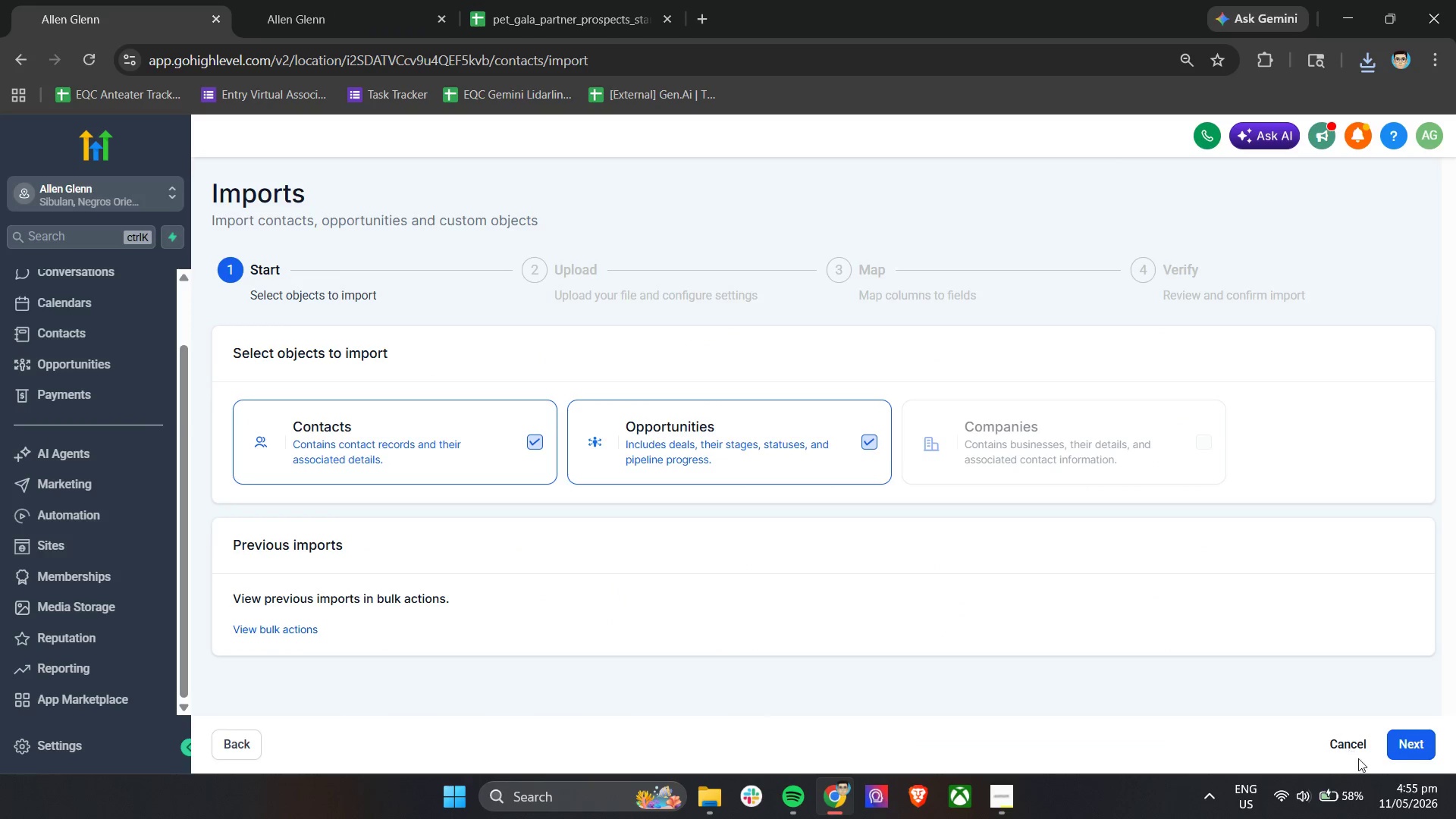 
left_click([1406, 744])
 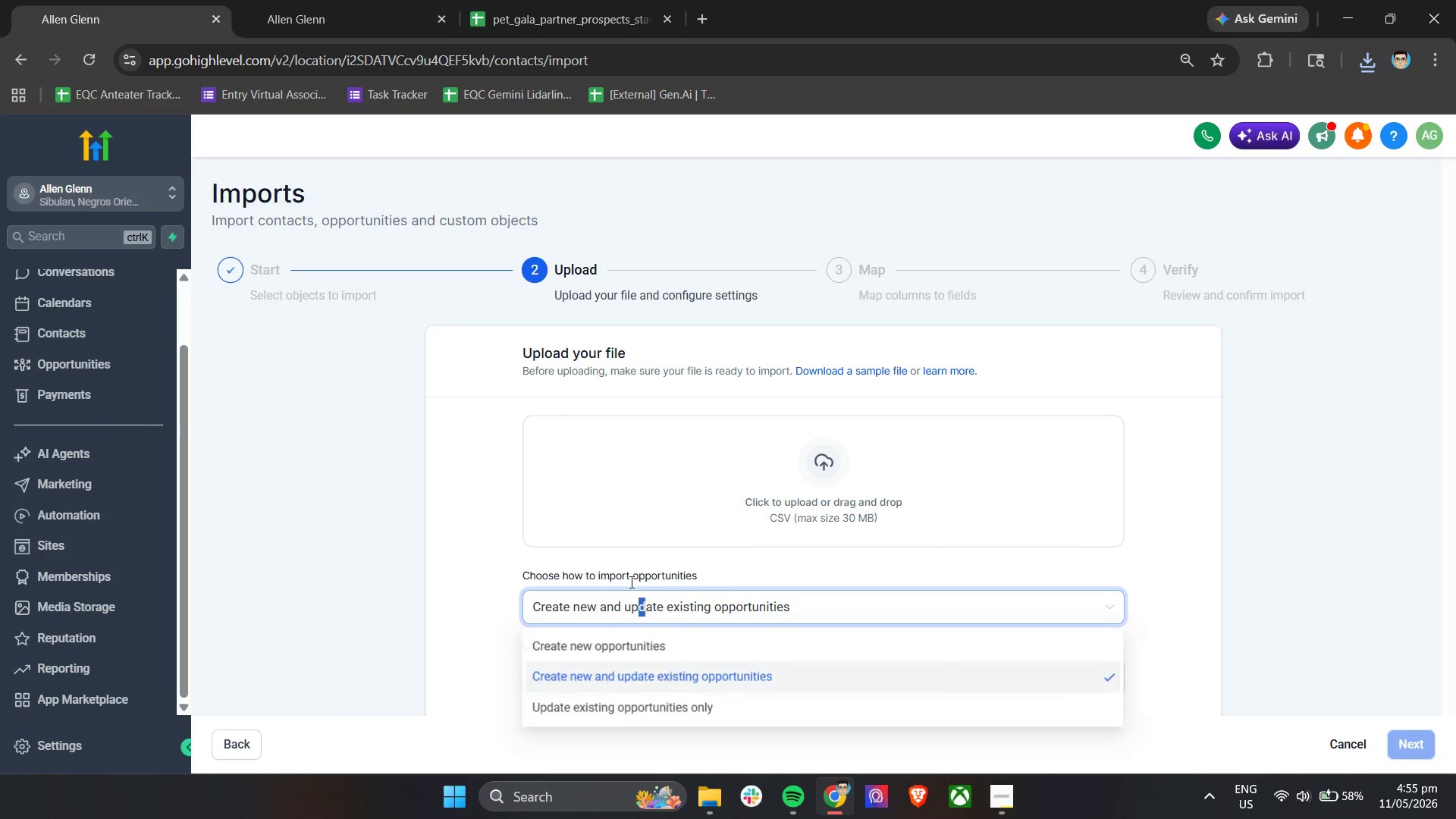 
left_click([588, 638])
 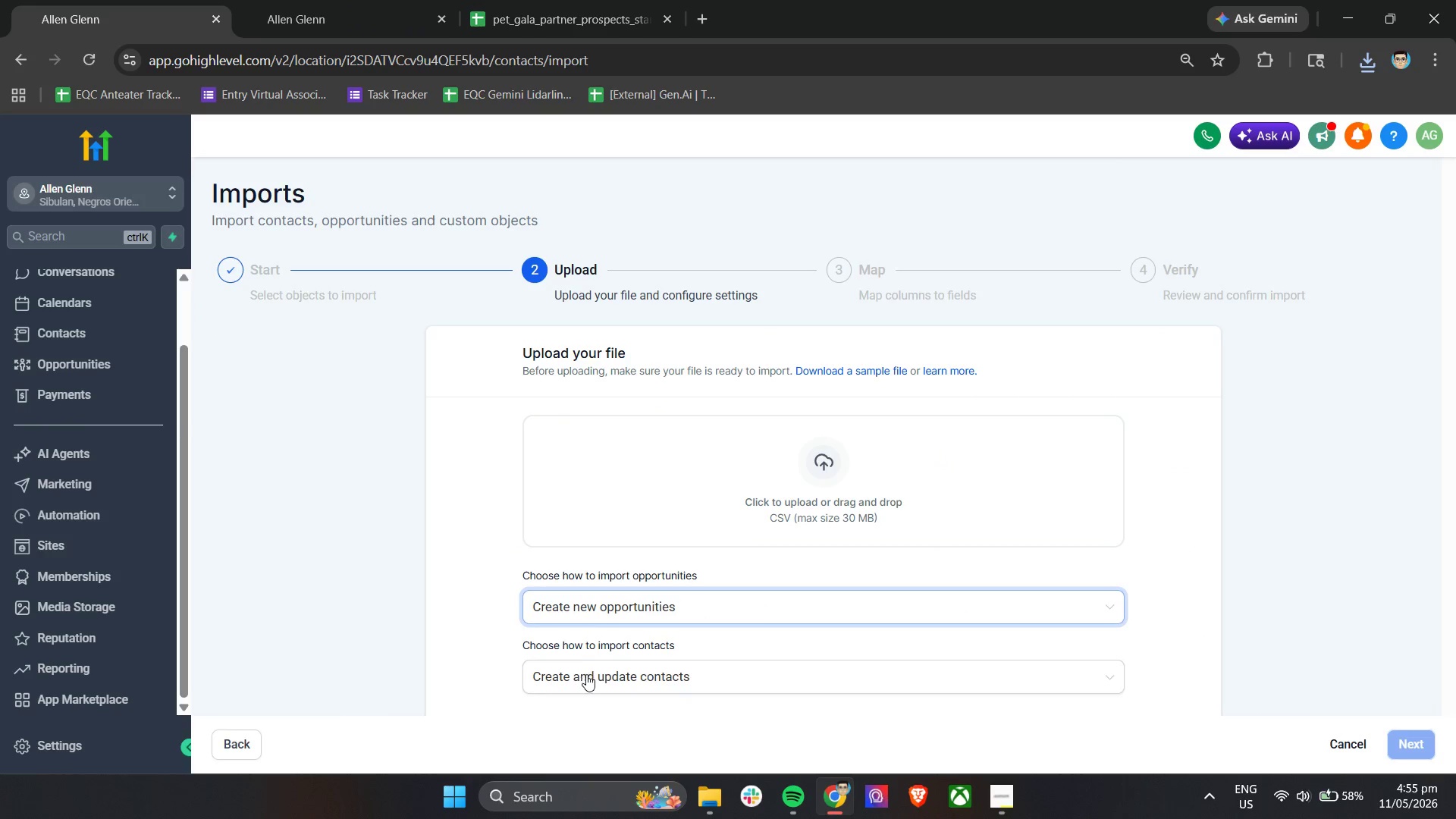 
left_click([591, 672])
 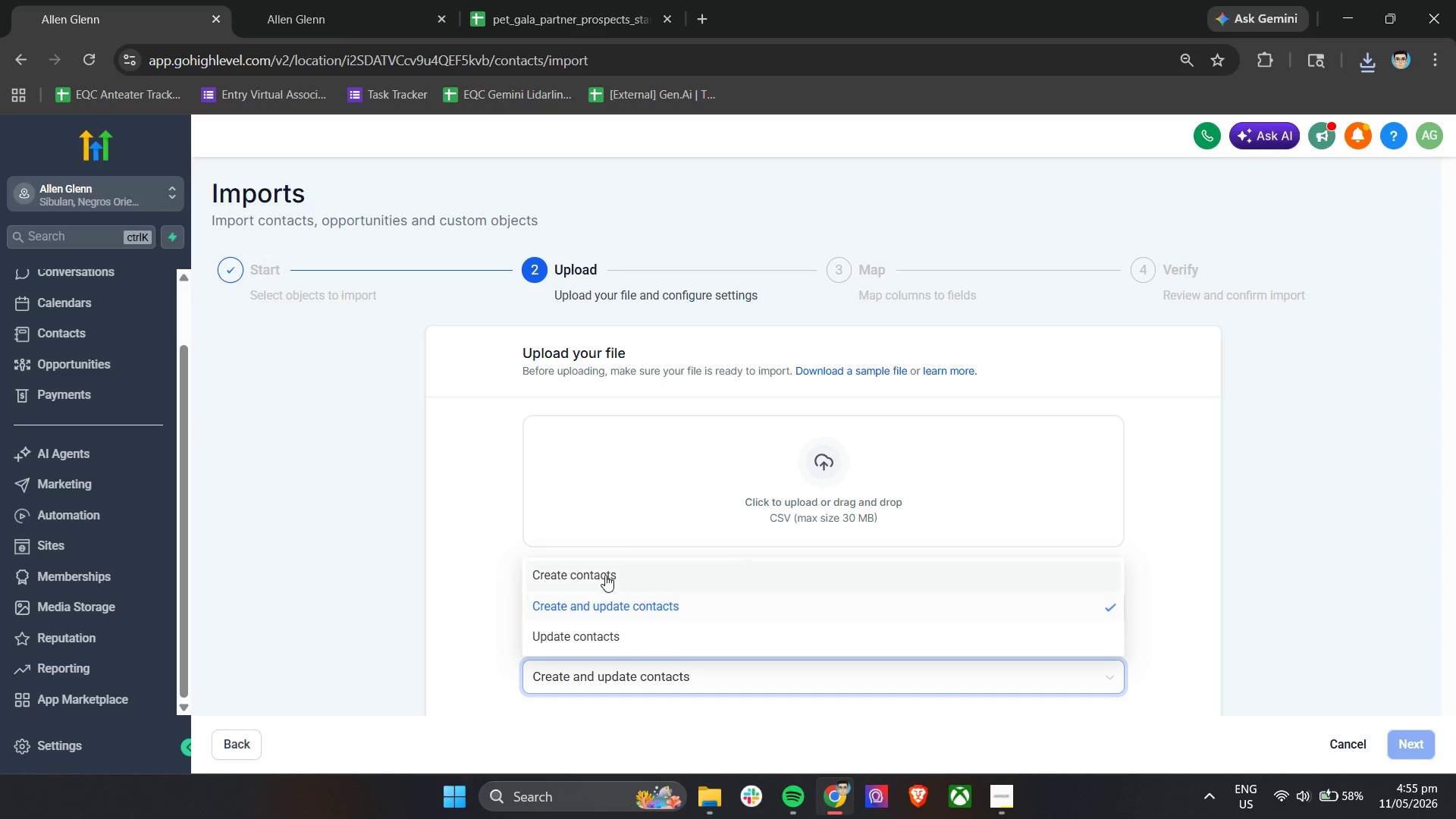 
left_click([605, 575])
 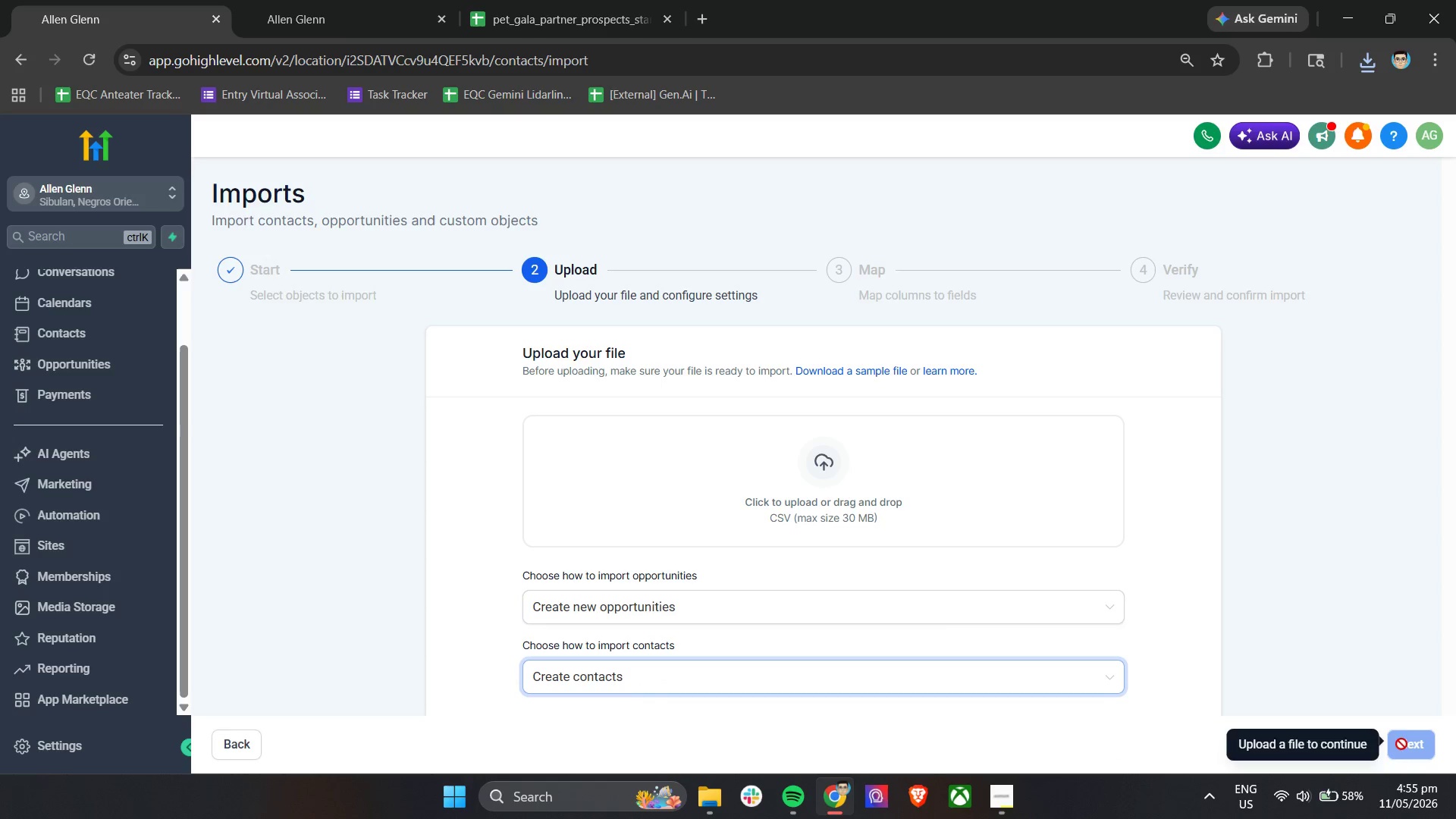 
left_click([844, 502])
 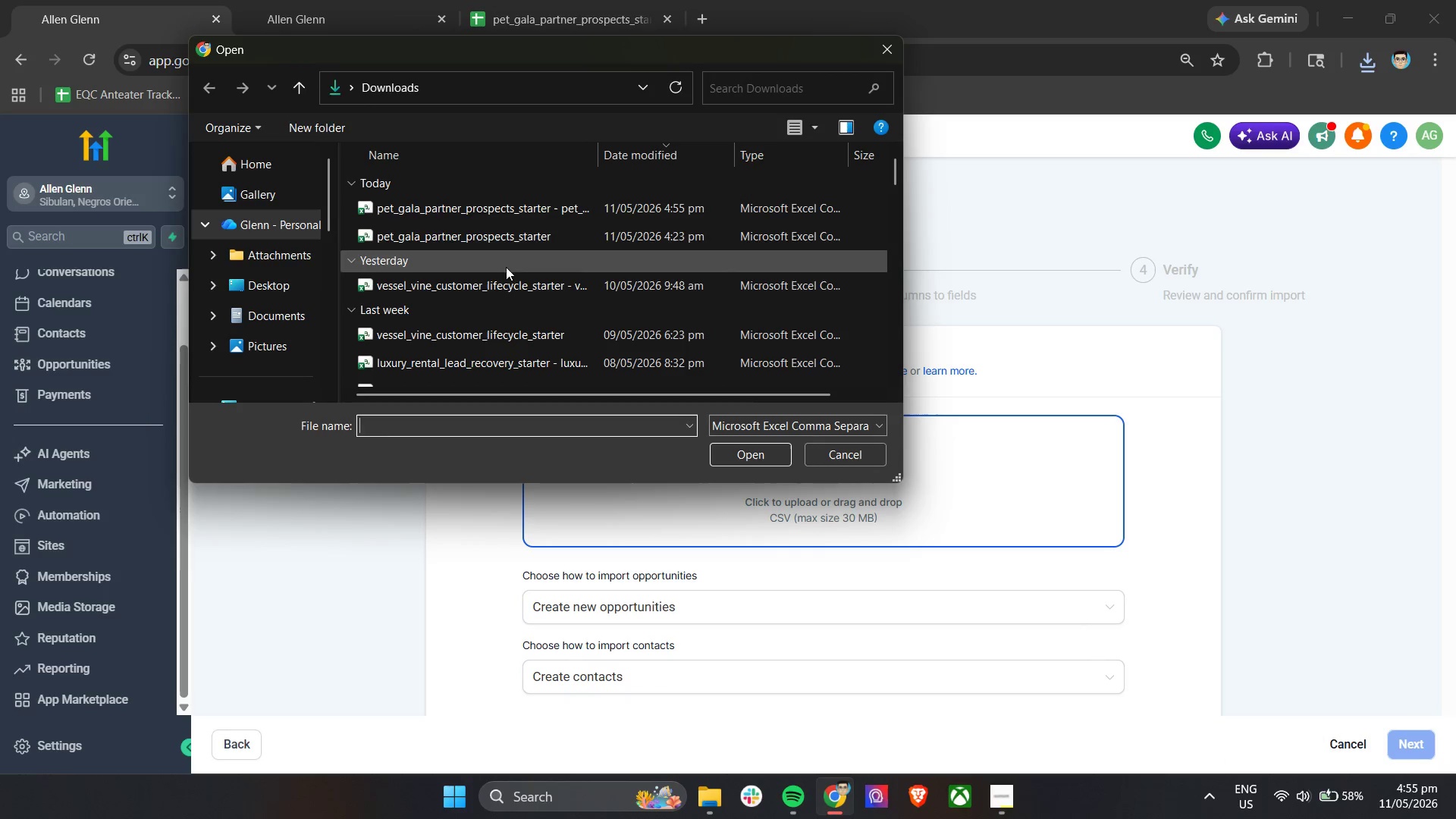 
left_click([537, 210])
 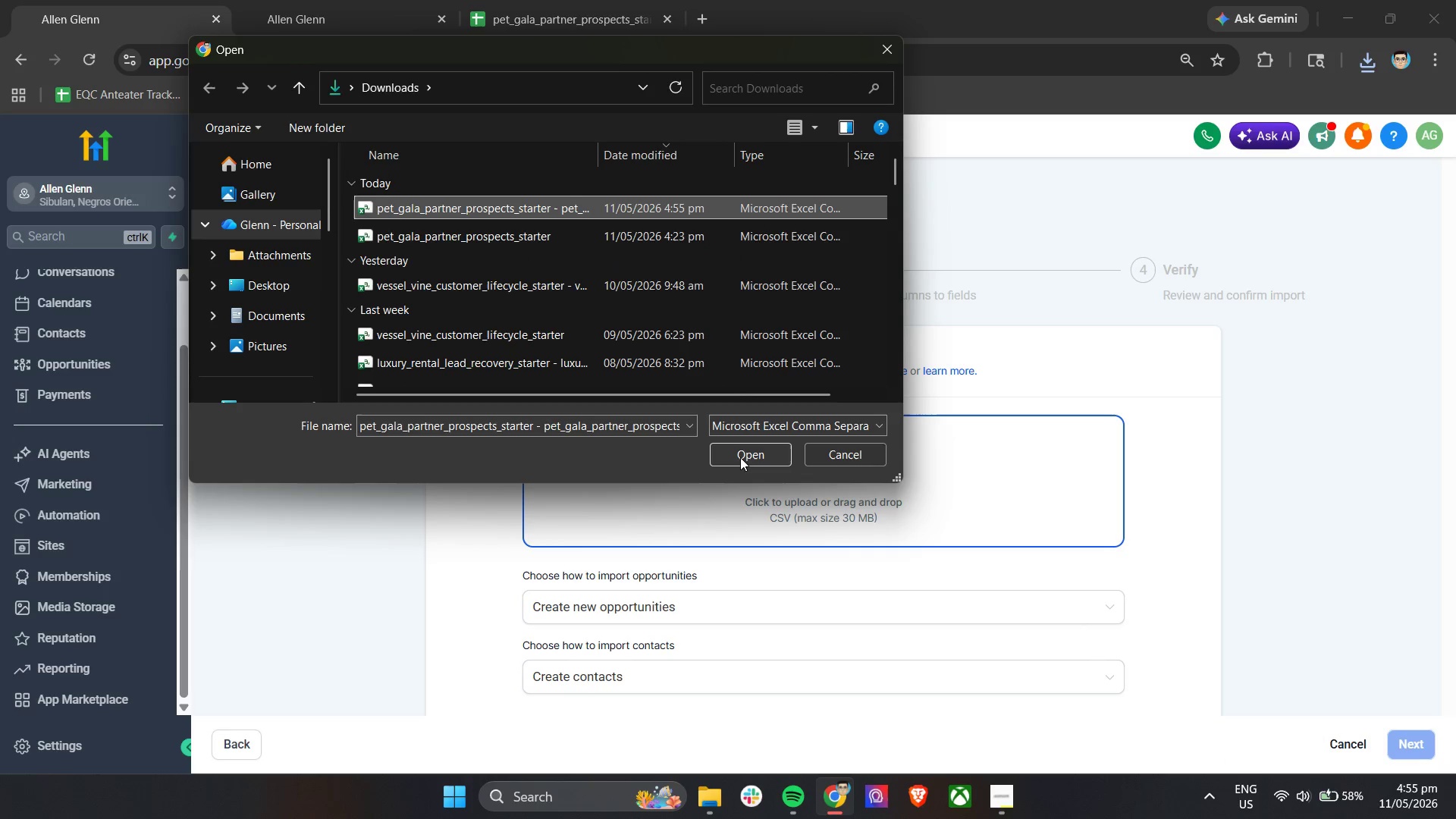 
left_click([740, 457])
 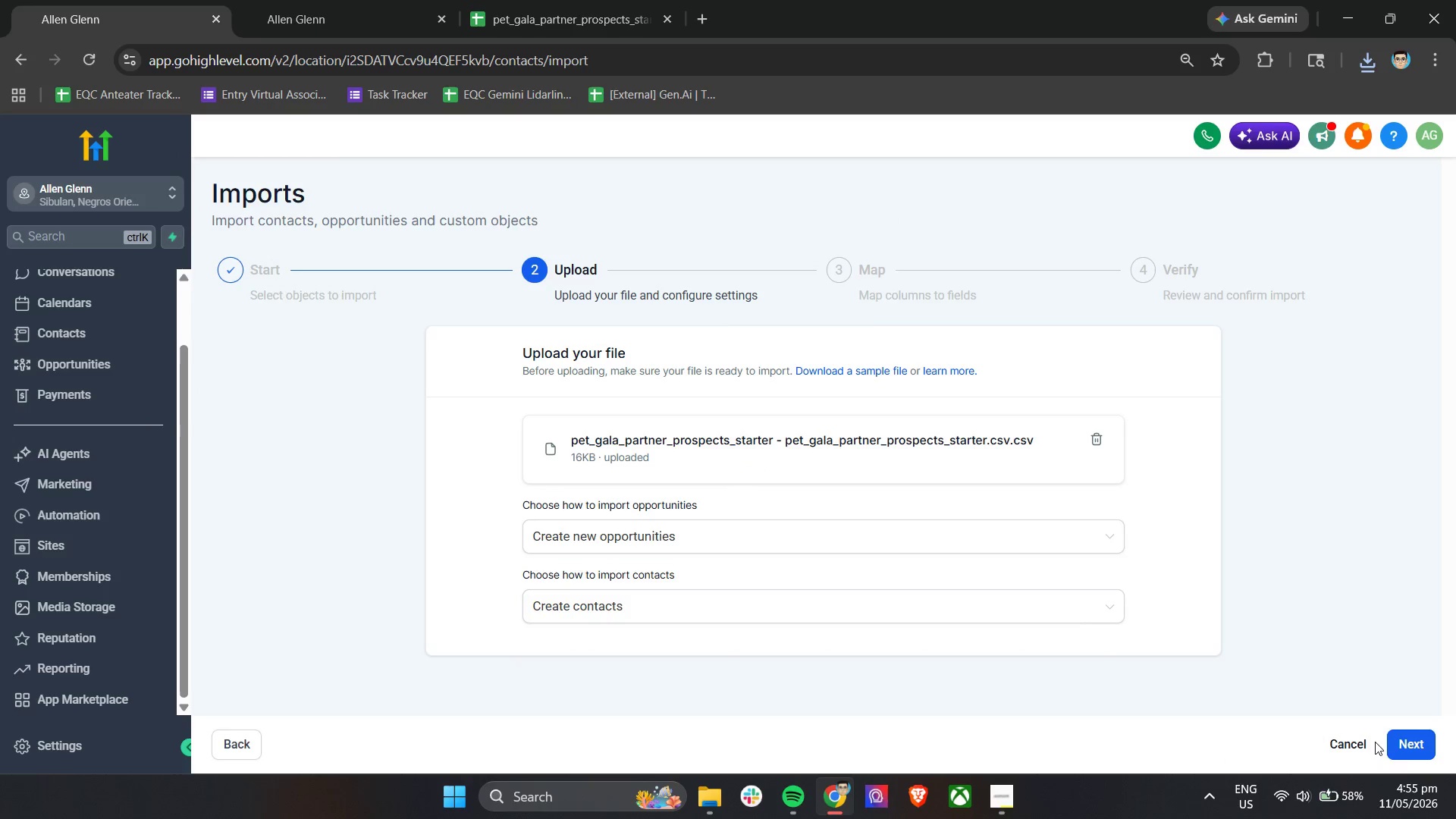 
left_click([1414, 743])
 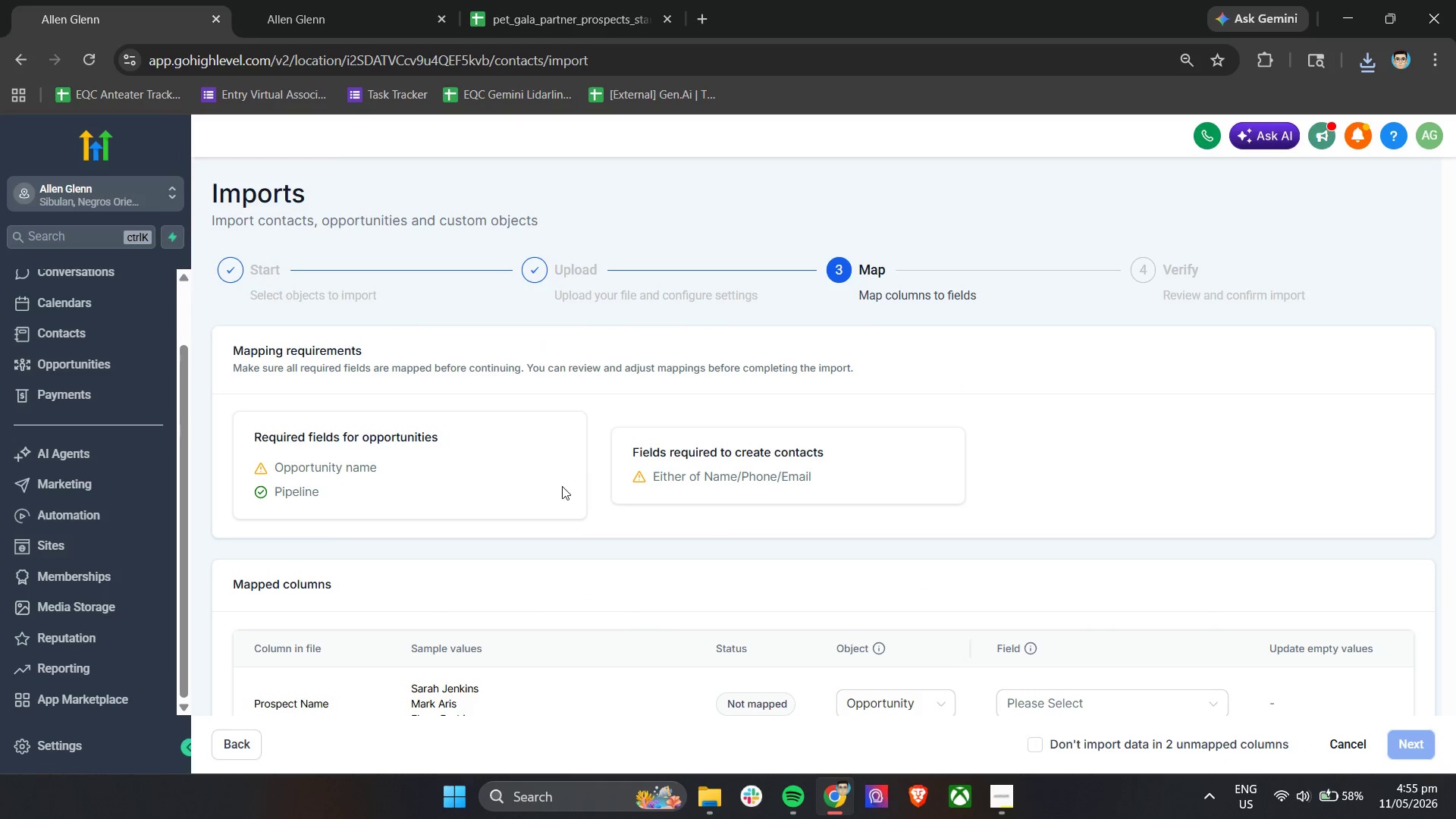 
scroll: coordinate [527, 479], scroll_direction: down, amount: 2.0
 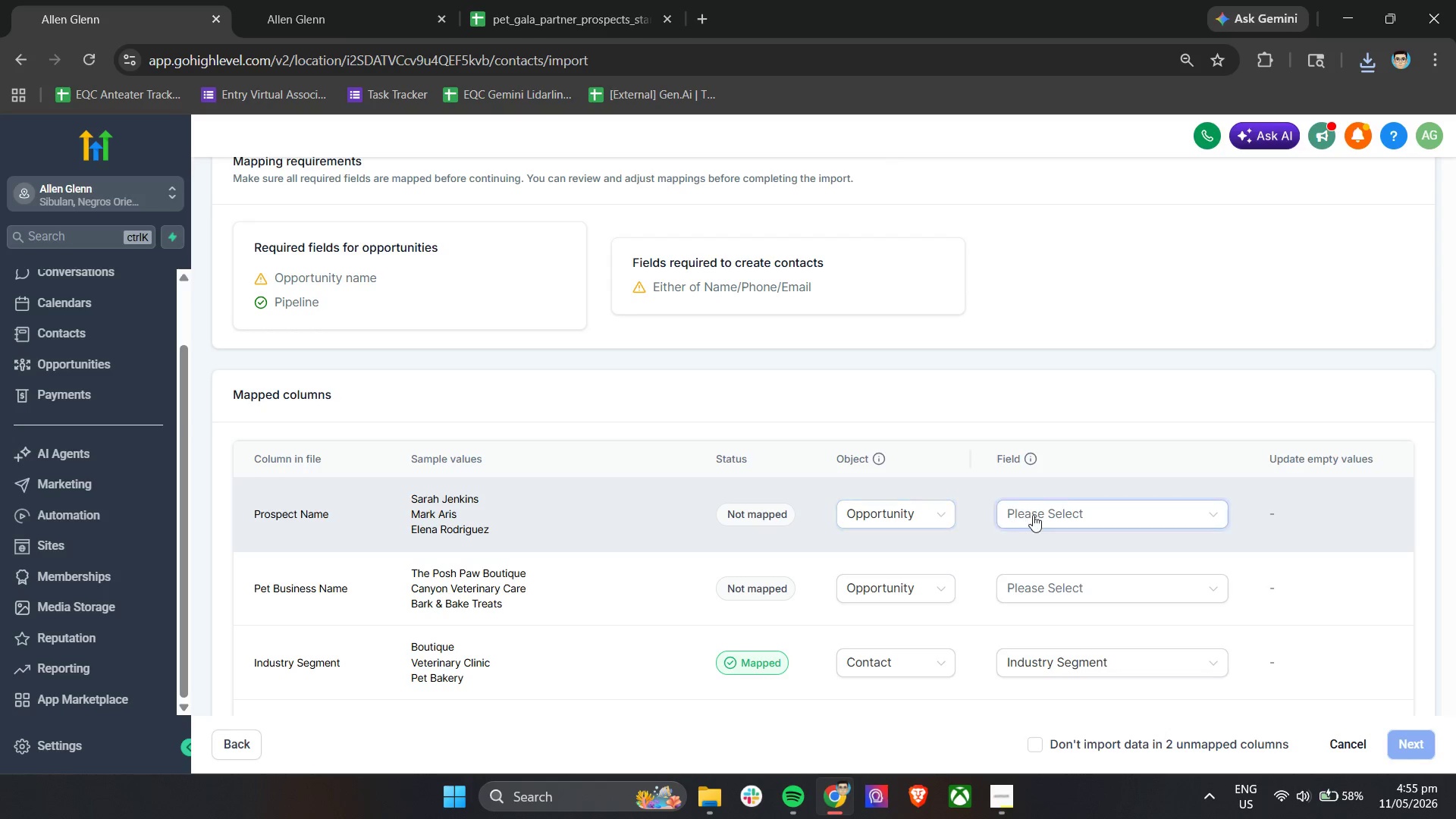 
wait(5.19)
 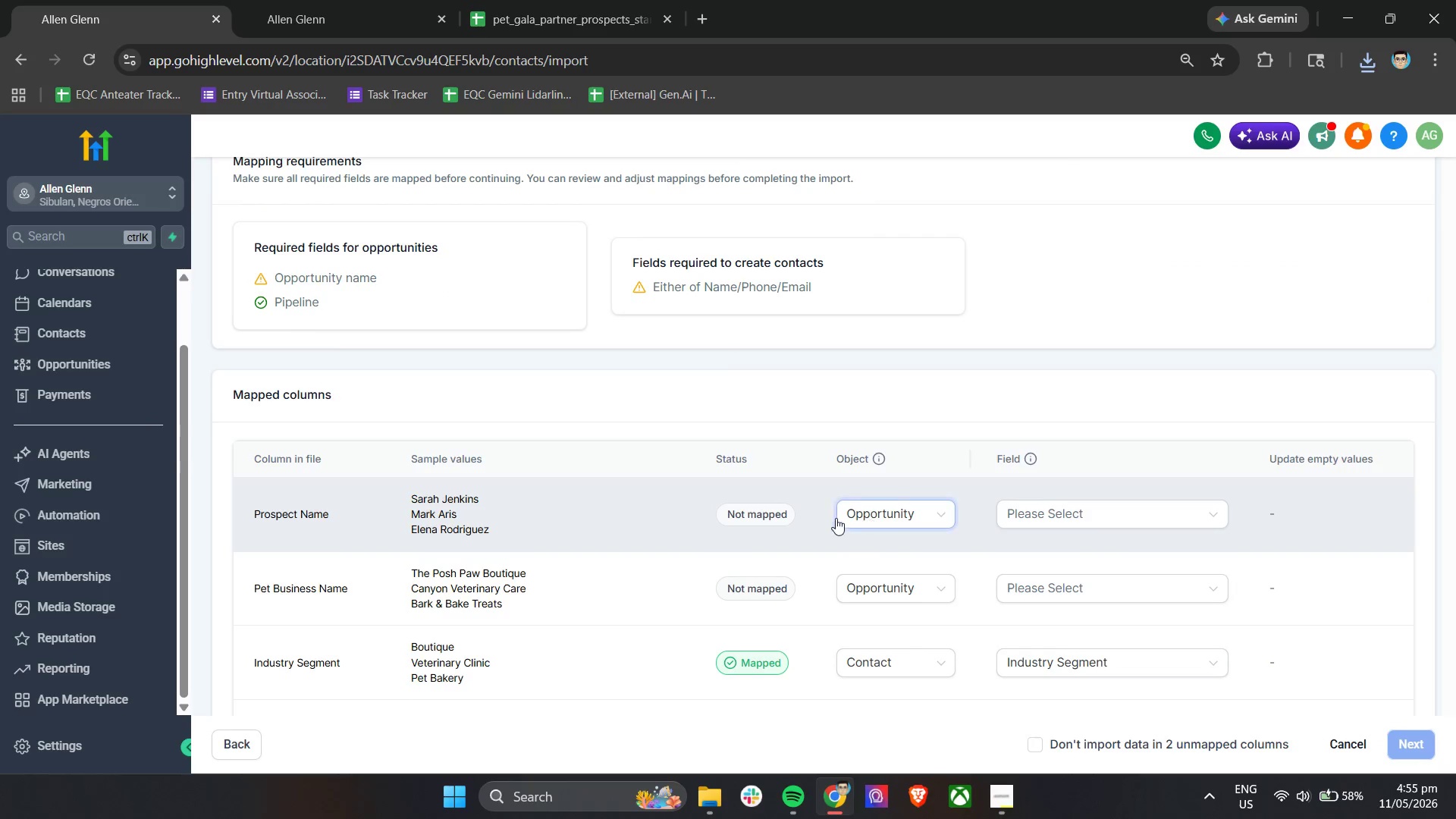 
double_click([1037, 519])
 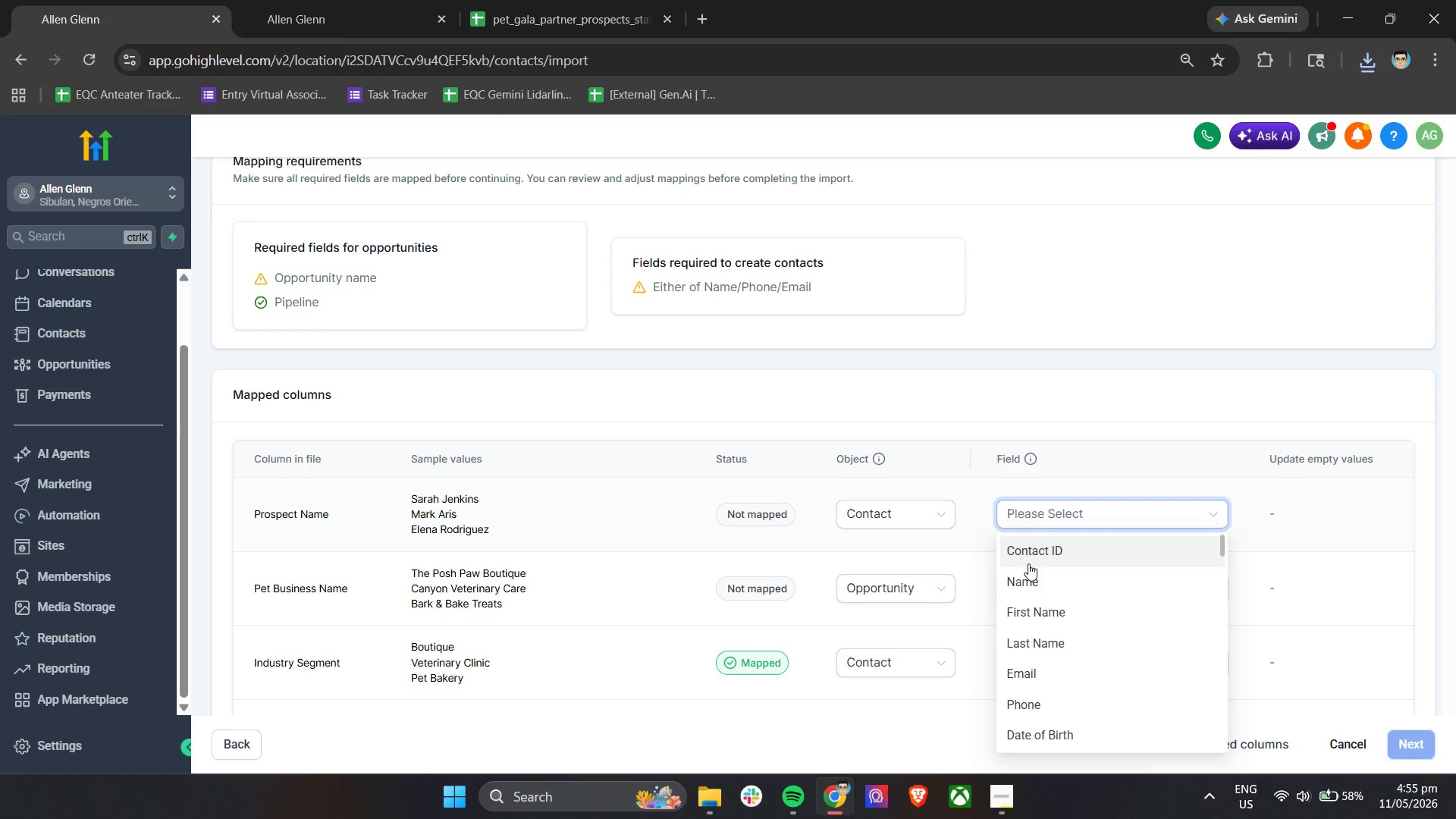 
left_click([1023, 582])
 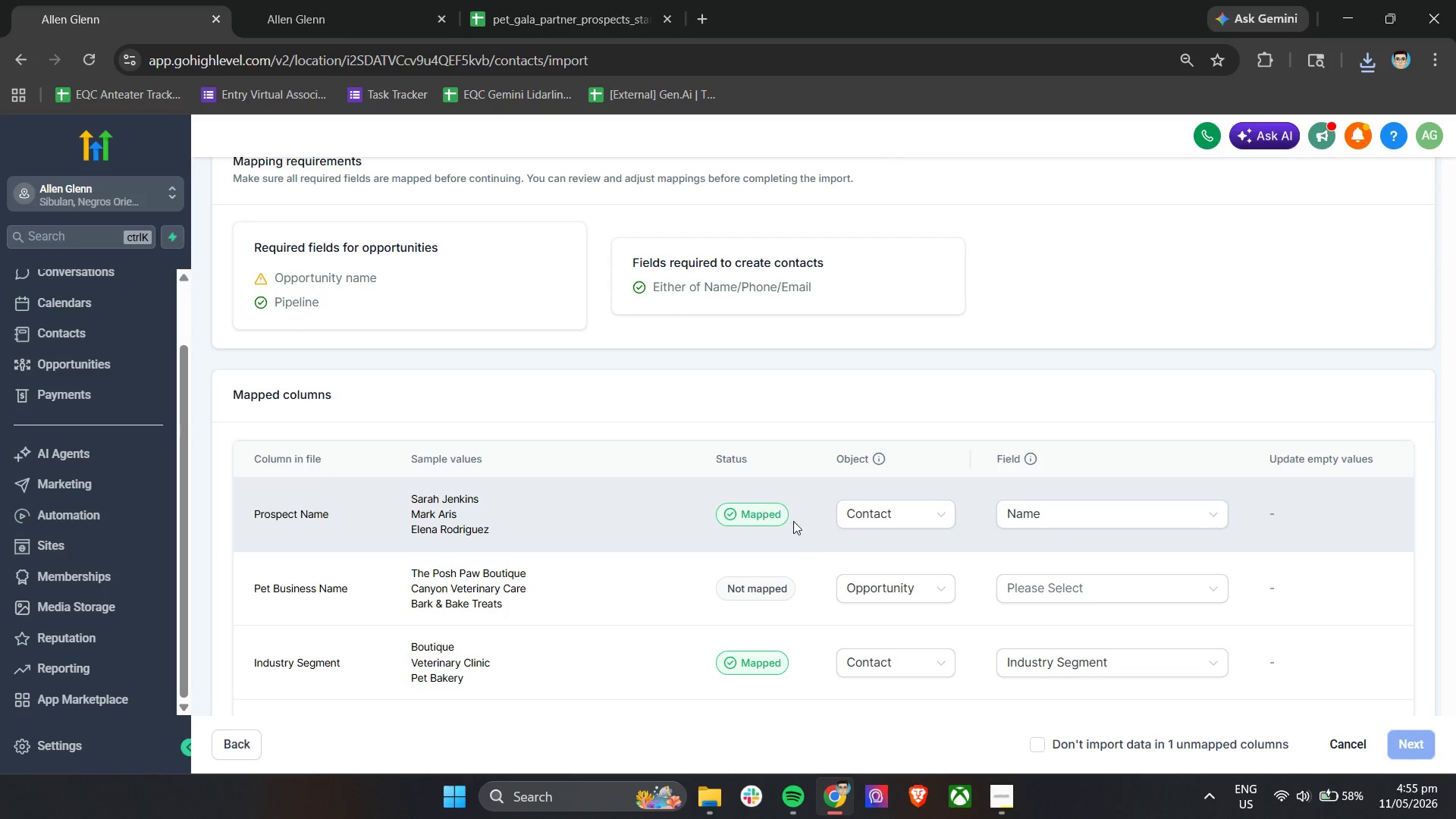 
scroll: coordinate [830, 522], scroll_direction: down, amount: 3.0
 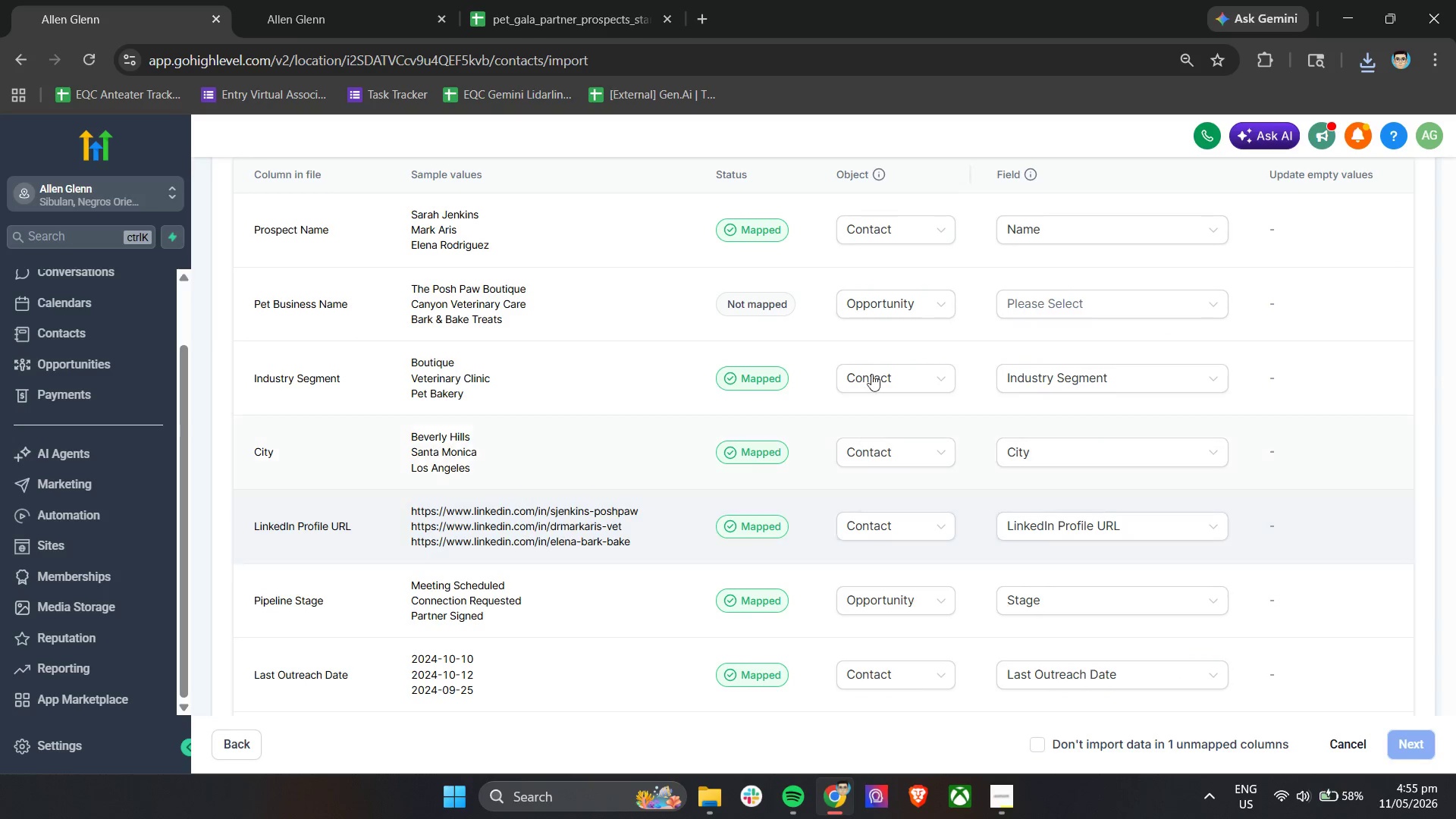 
left_click([883, 312])
 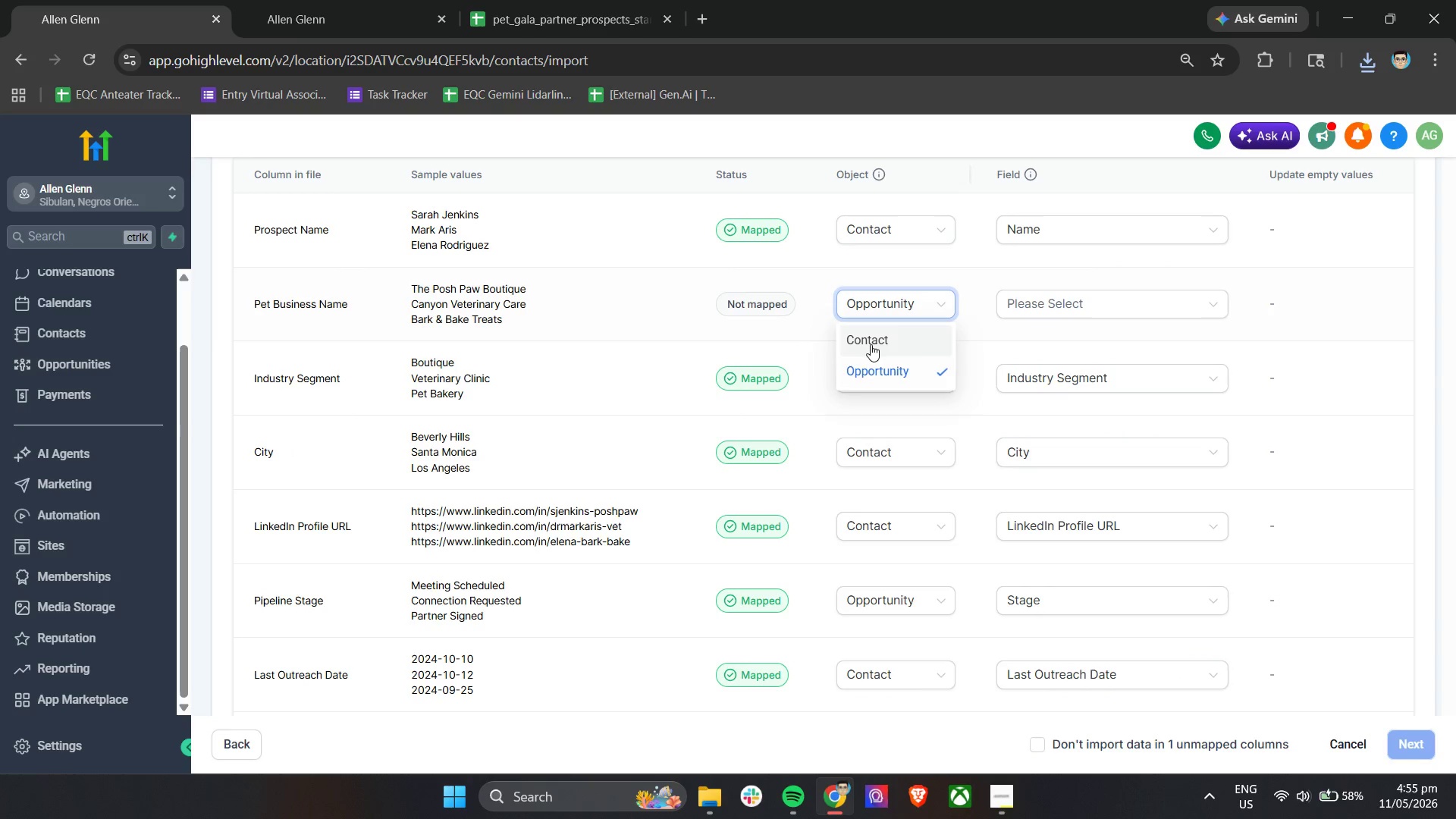 
left_click([871, 339])
 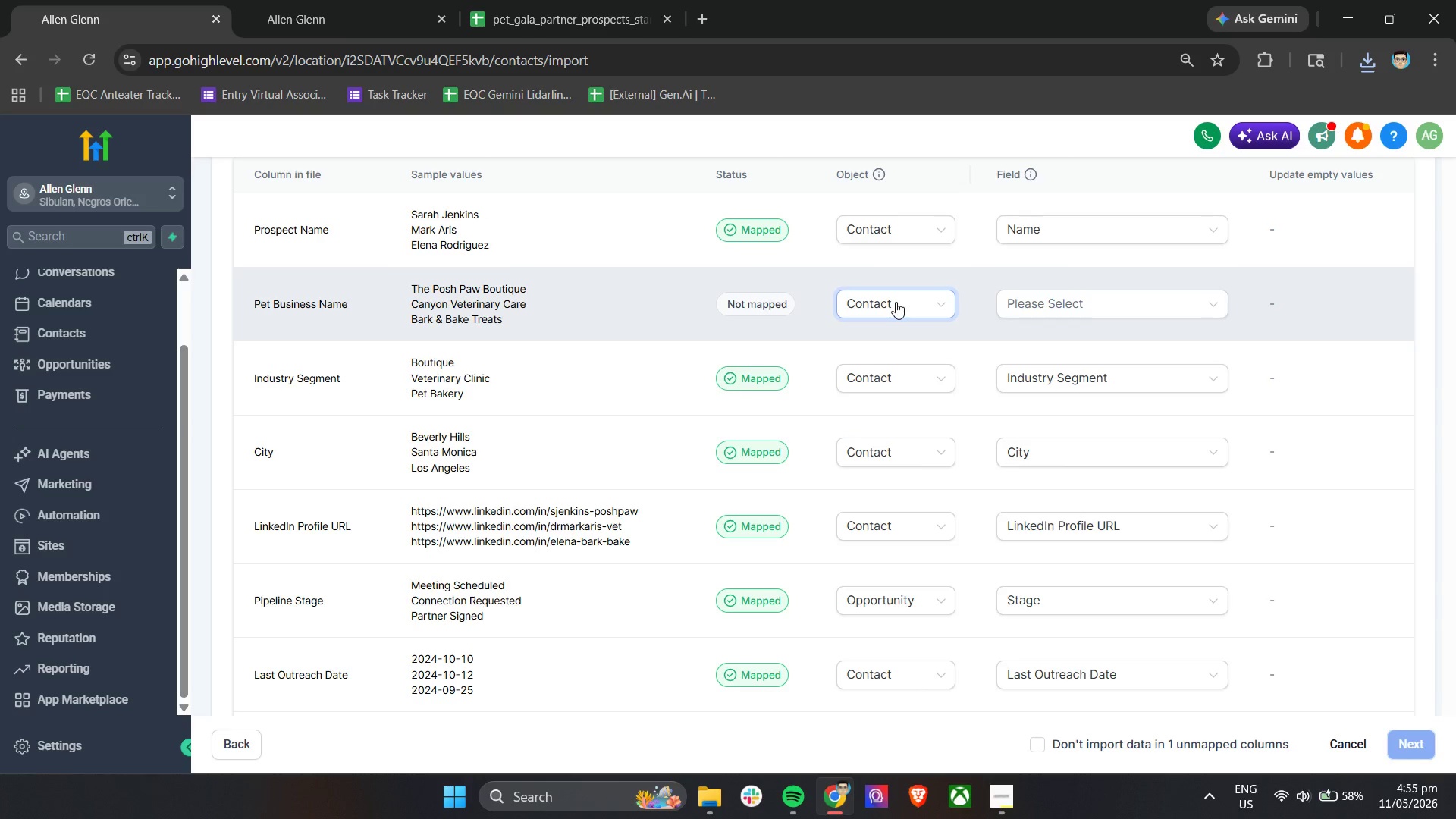 
left_click([896, 302])
 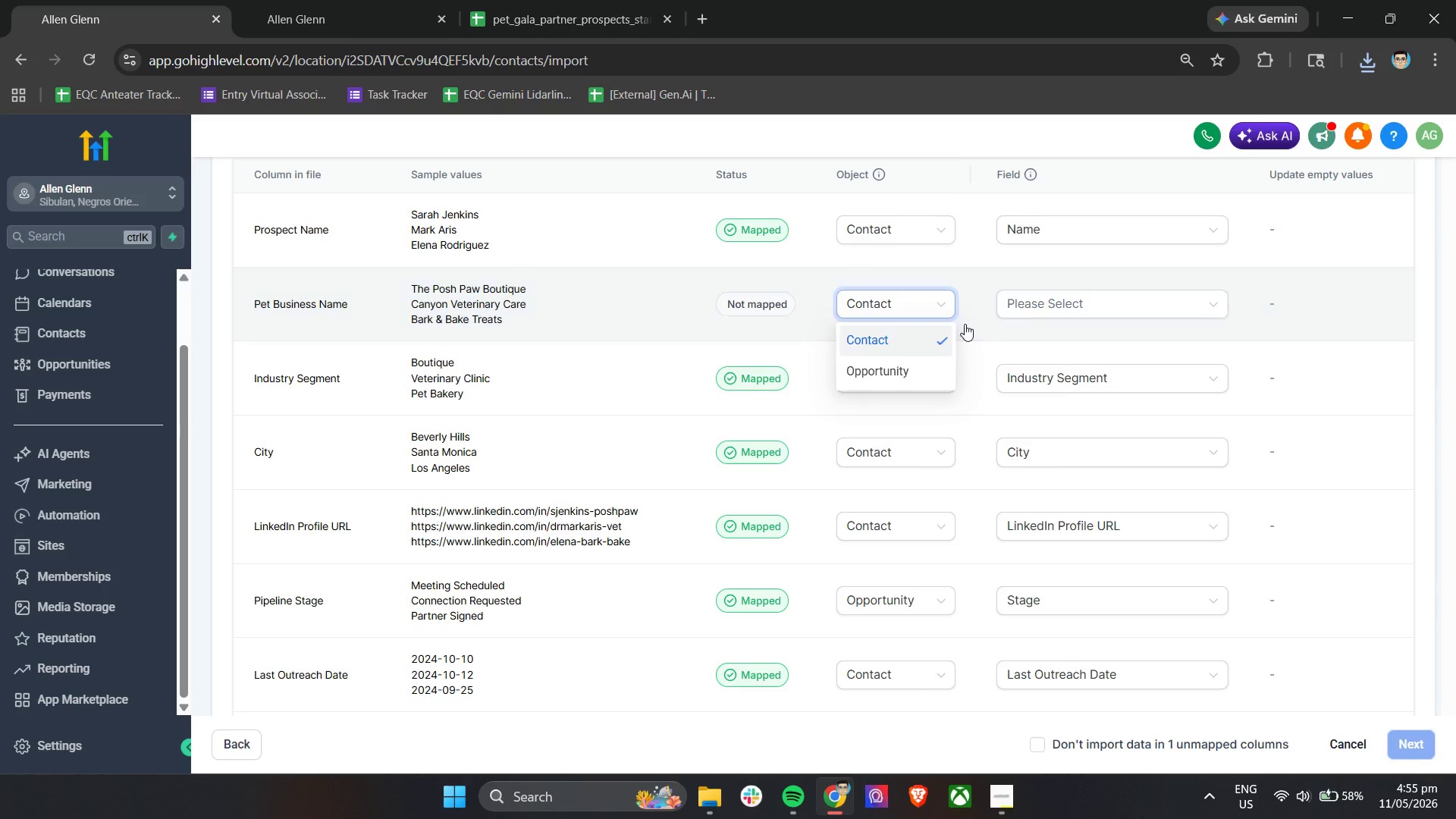 
left_click([1039, 312])
 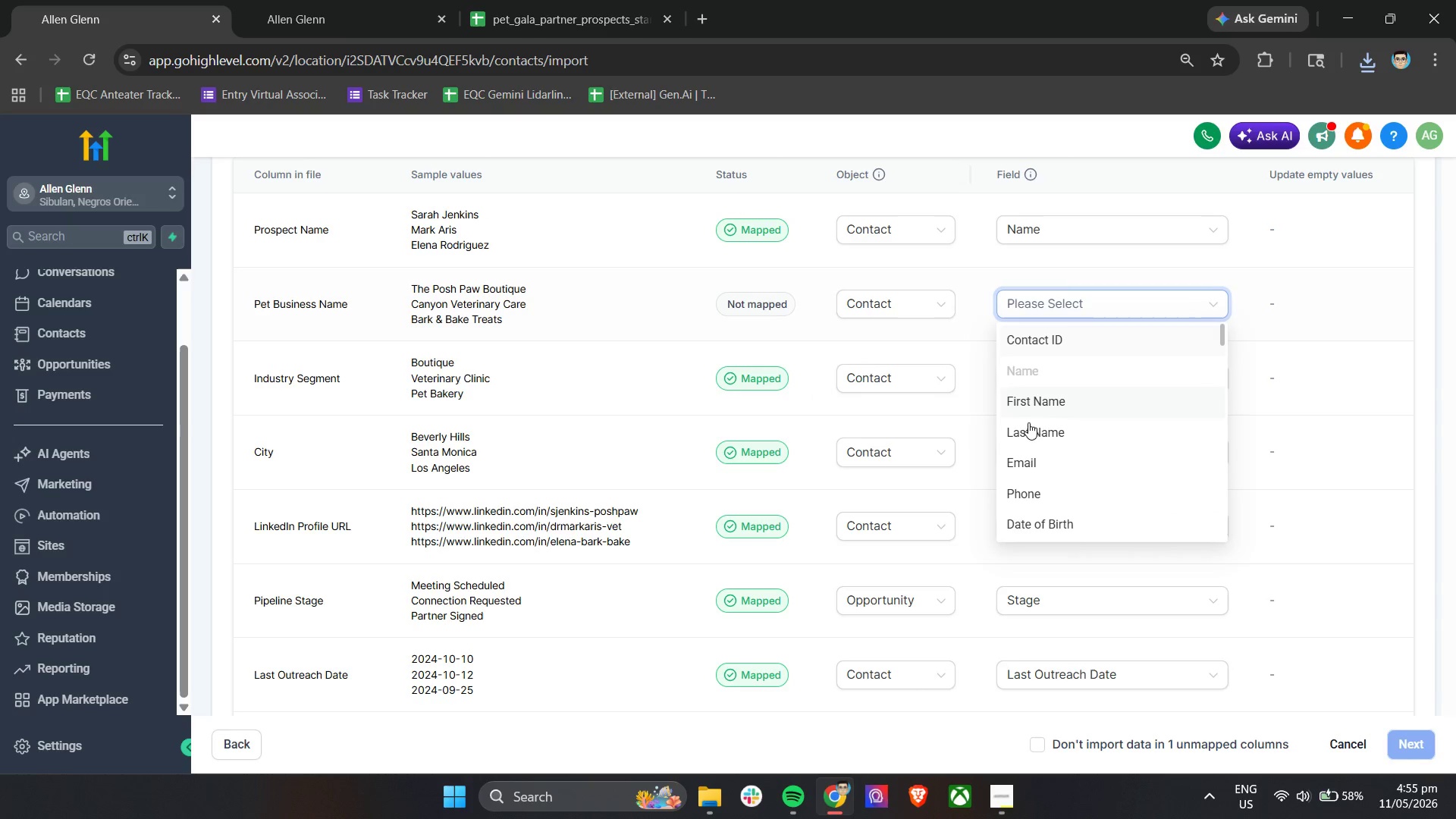 
scroll: coordinate [1095, 489], scroll_direction: down, amount: 3.0
 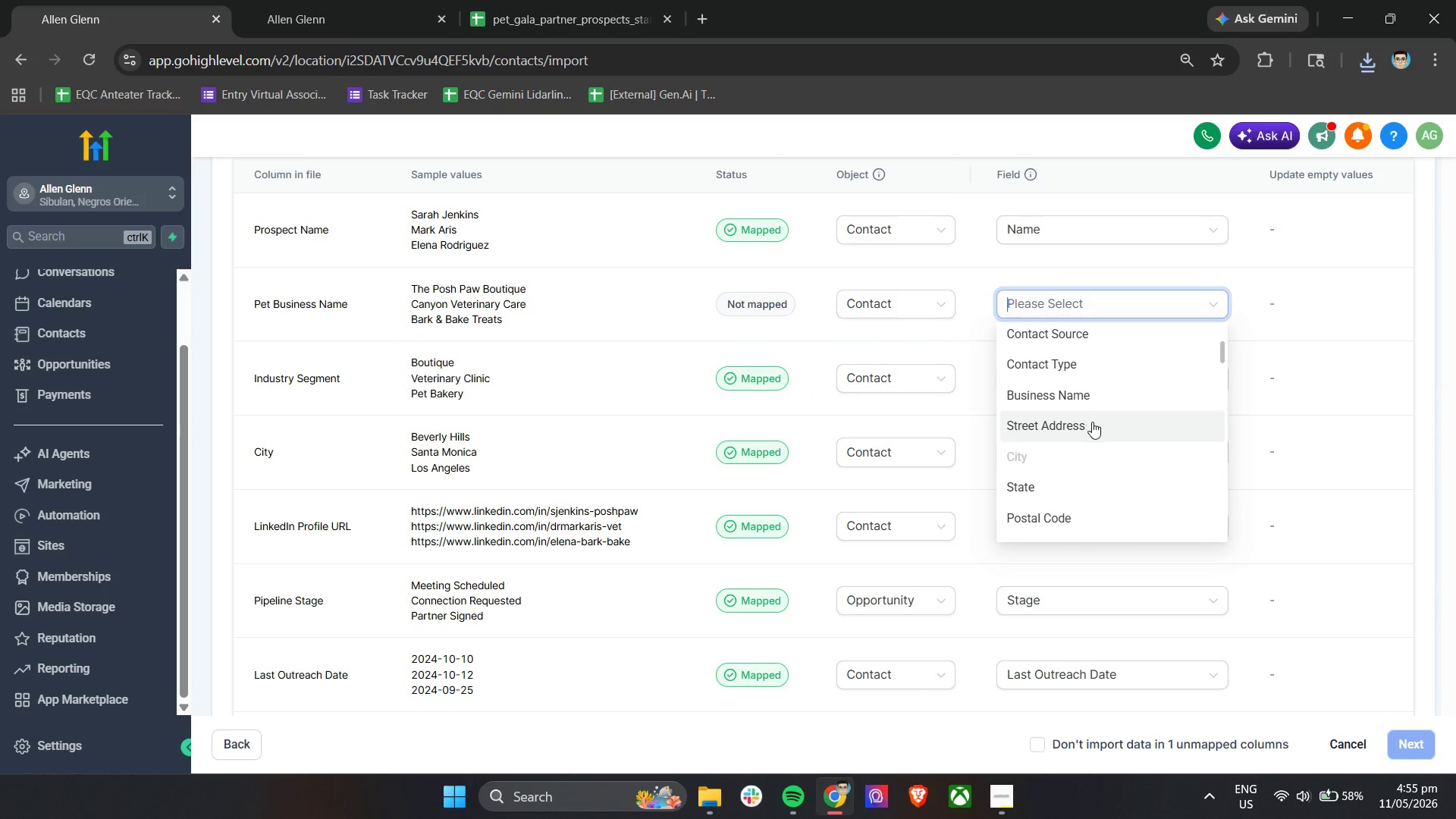 
scroll: coordinate [1085, 381], scroll_direction: up, amount: 1.0
 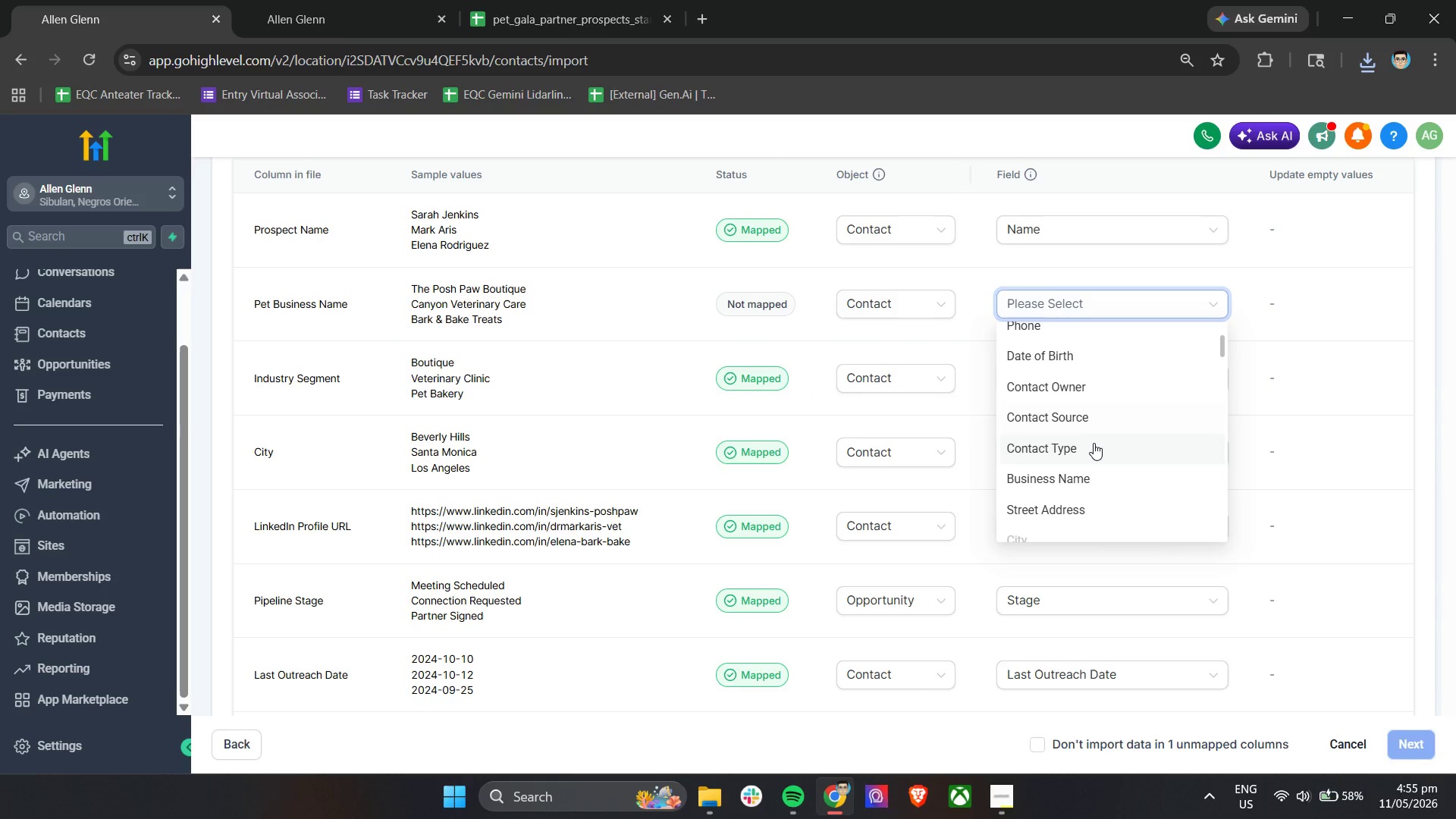 
left_click([1081, 479])
 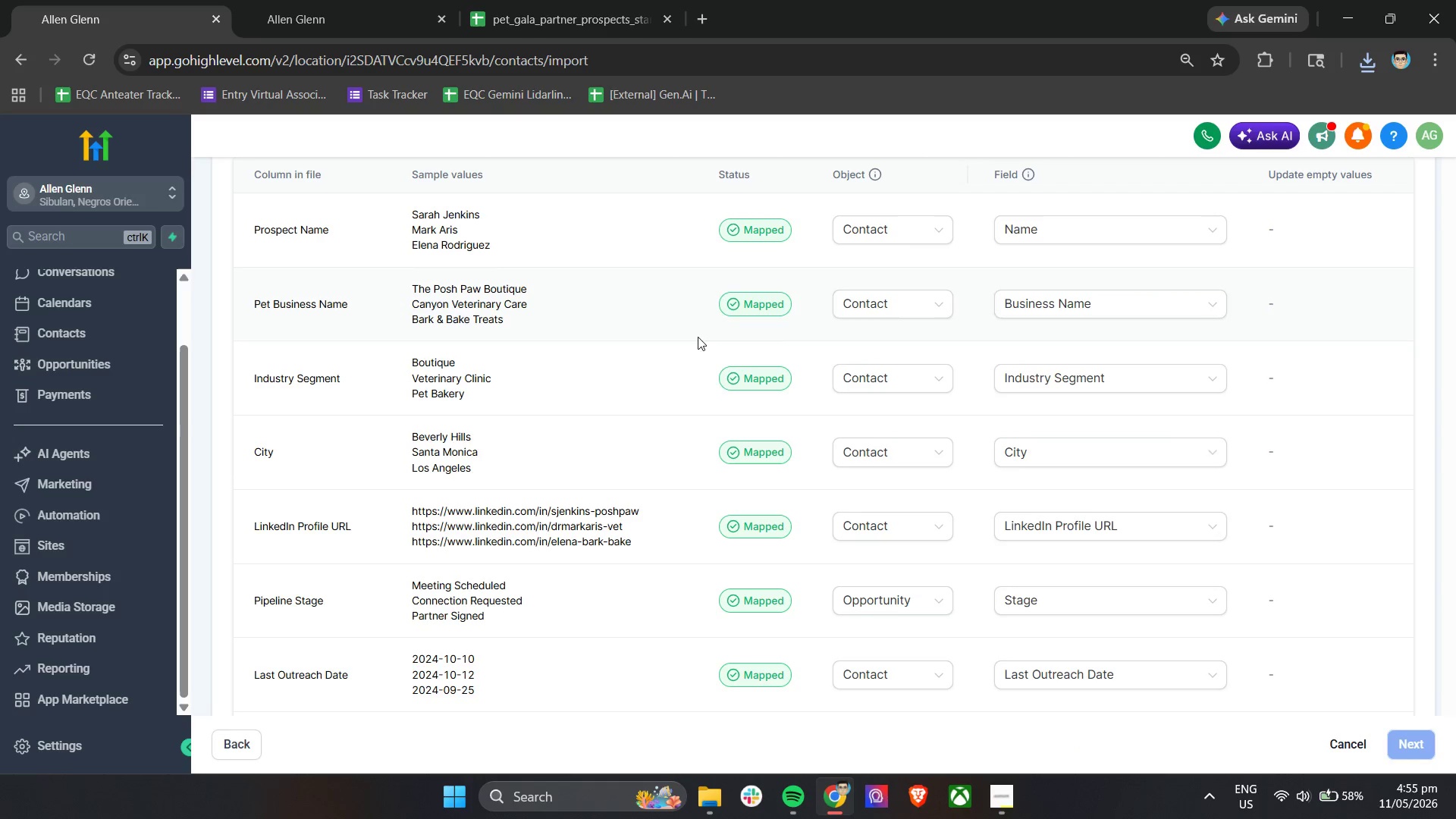 
scroll: coordinate [660, 353], scroll_direction: down, amount: 3.0
 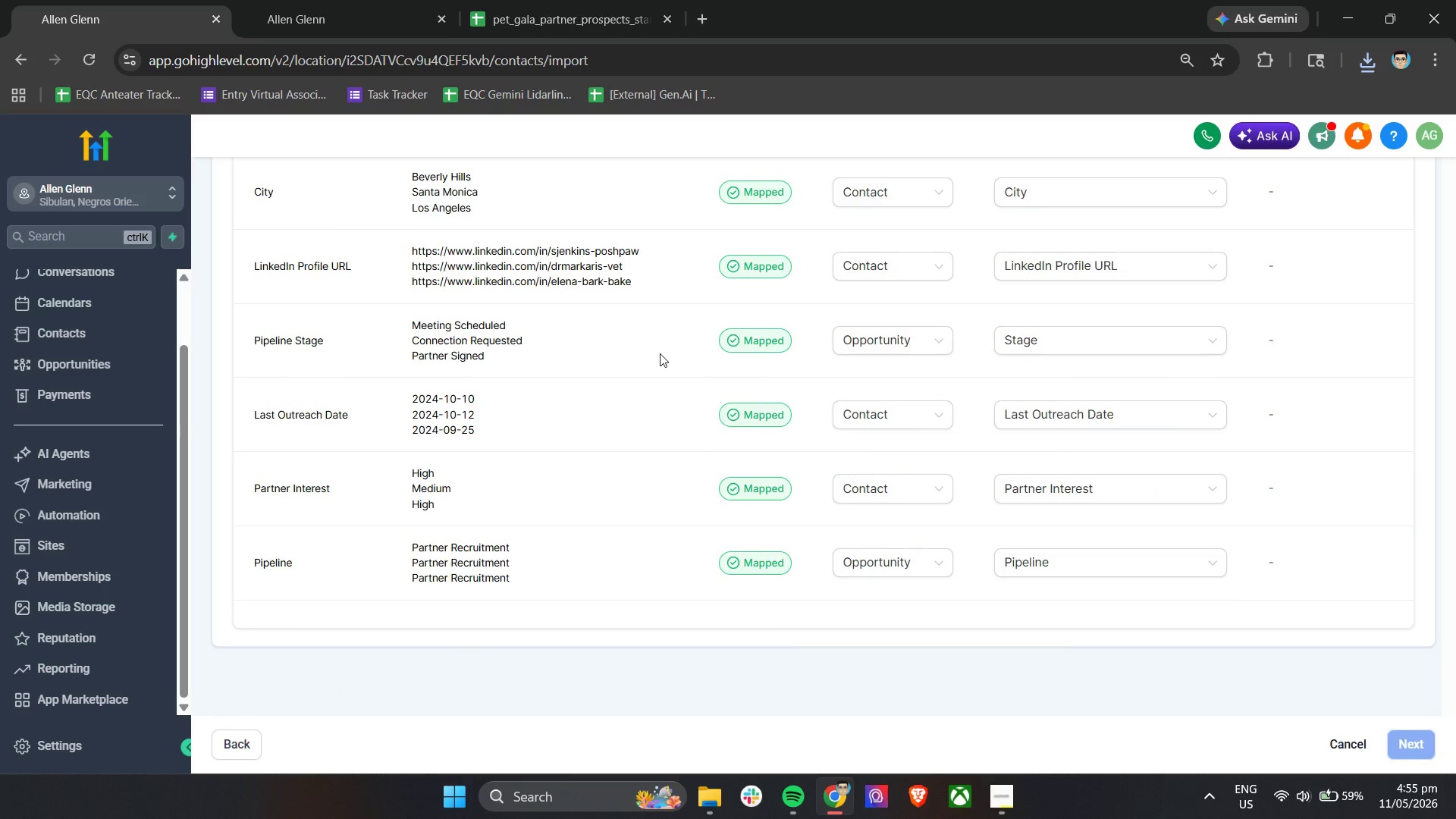 
scroll: coordinate [660, 353], scroll_direction: up, amount: 4.0
 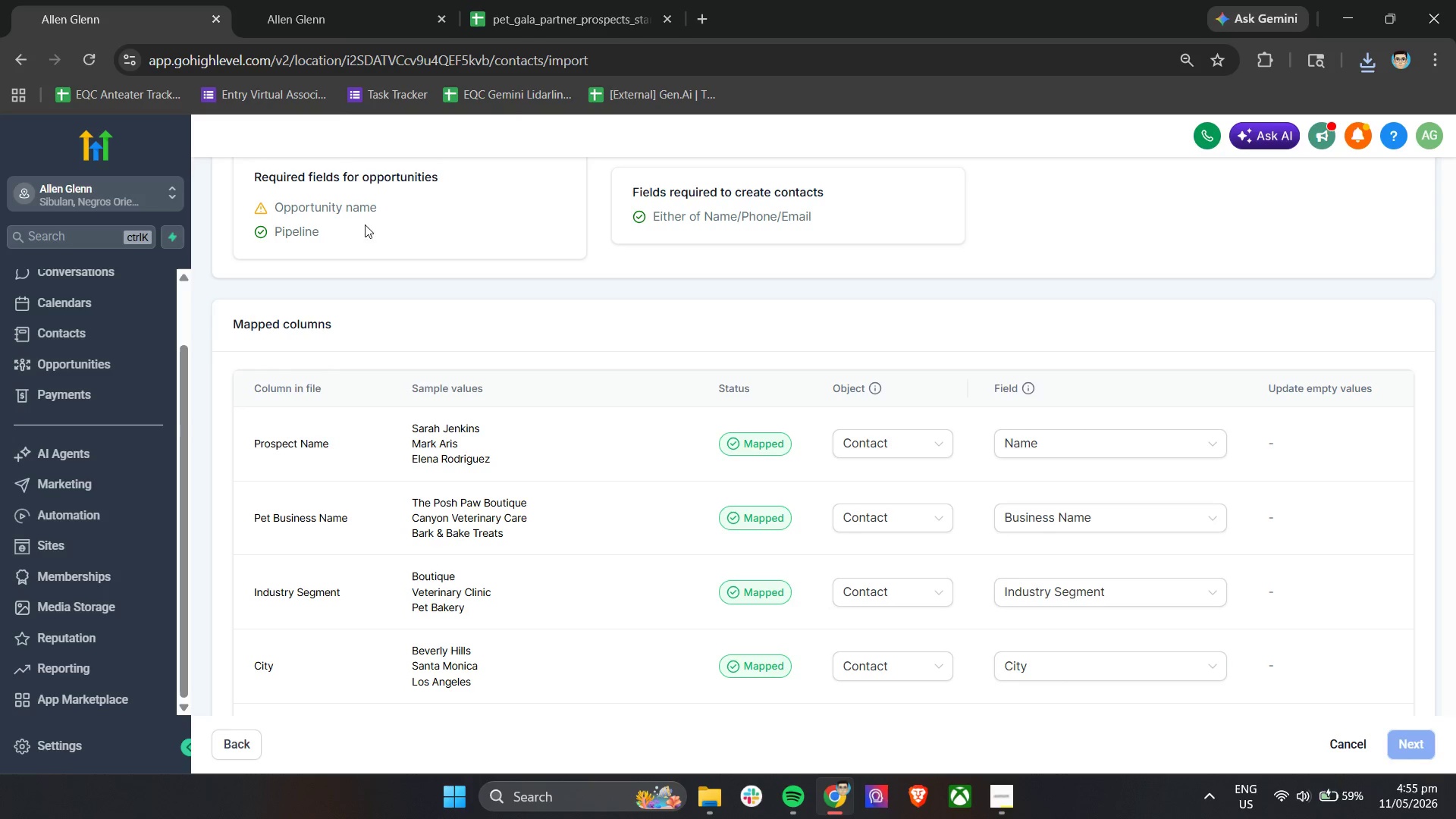 
left_click([513, 0])
 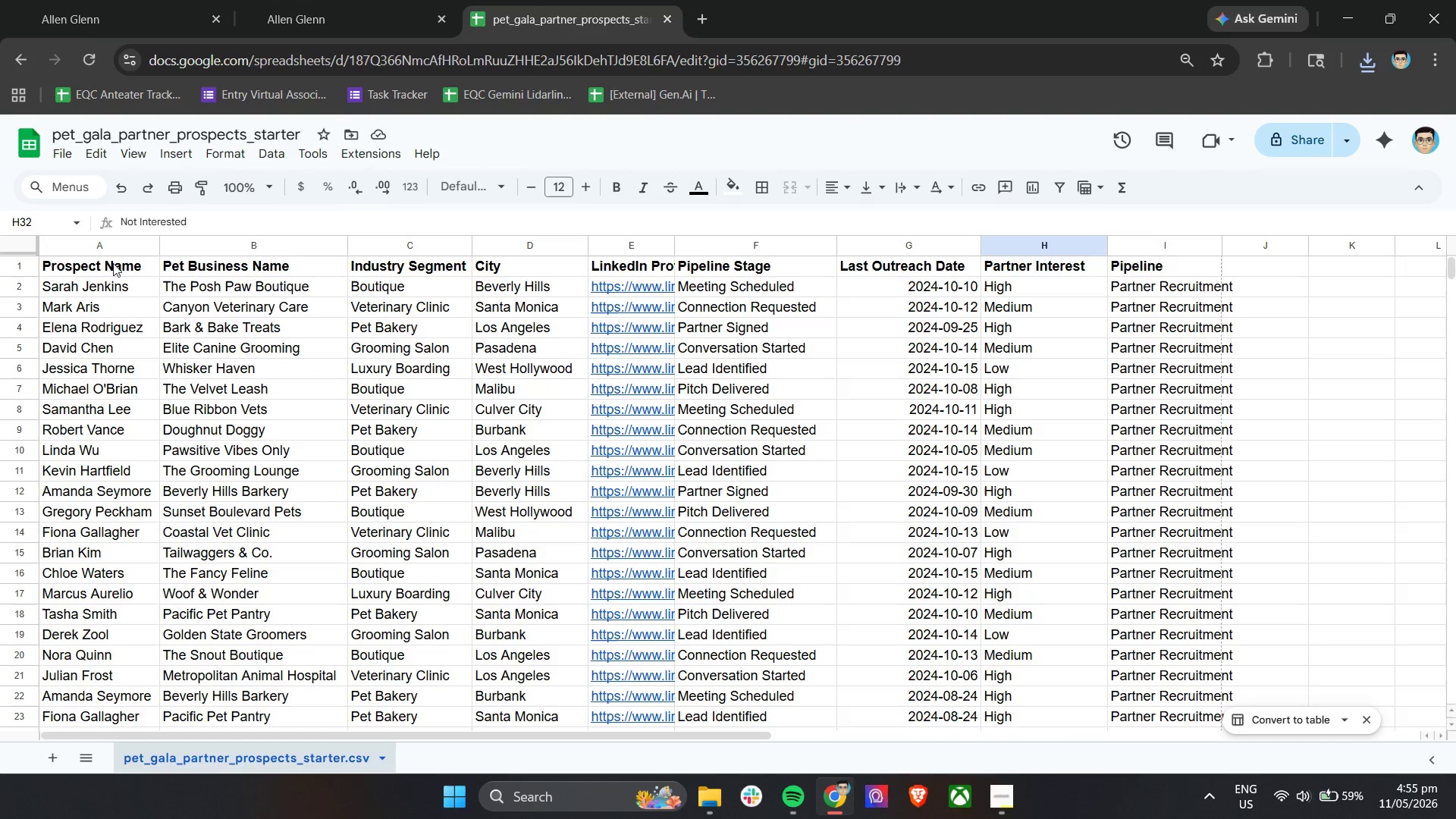 
left_click([115, 248])
 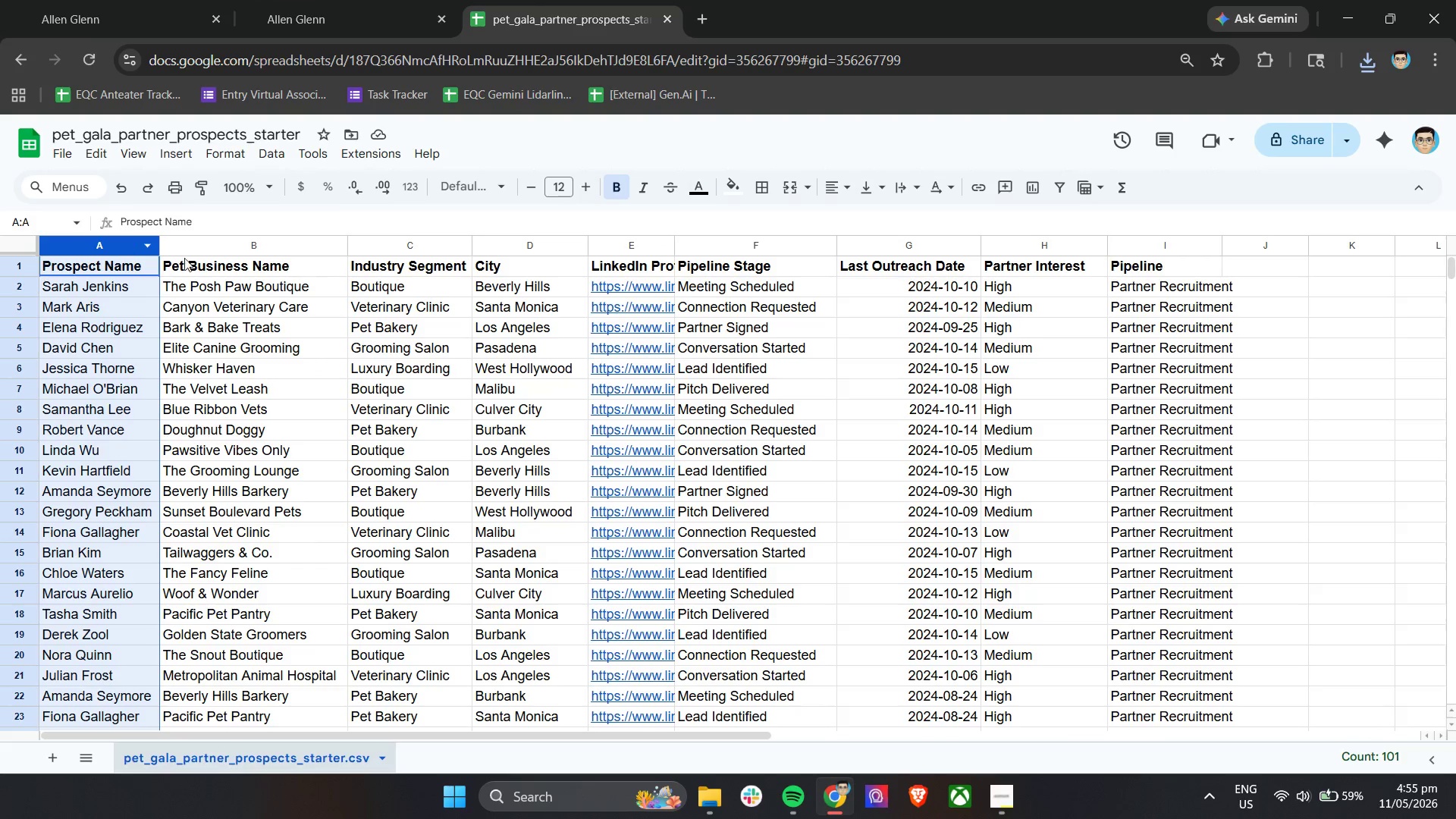 
key(Control+C)
 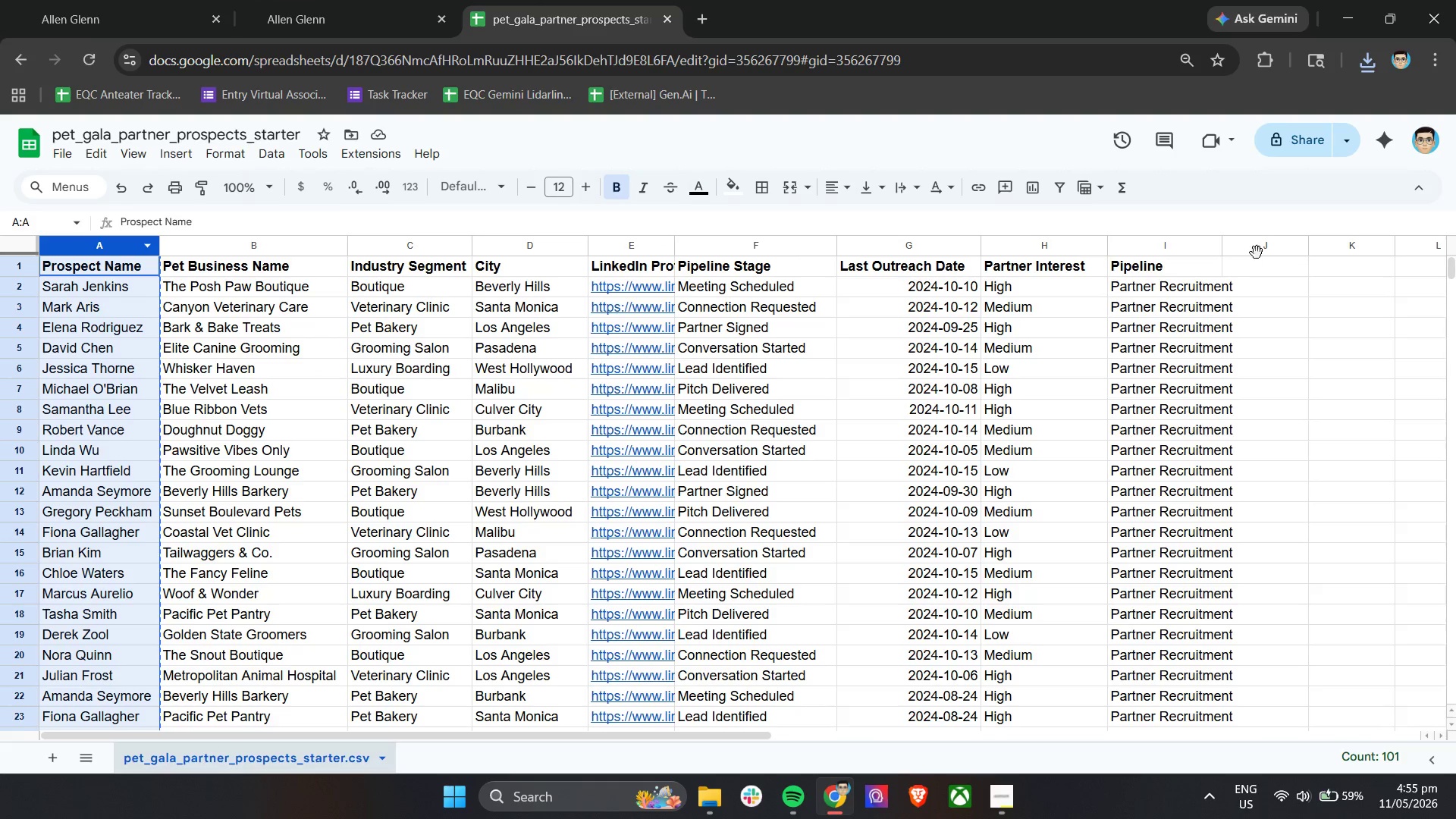 
left_click([1261, 247])
 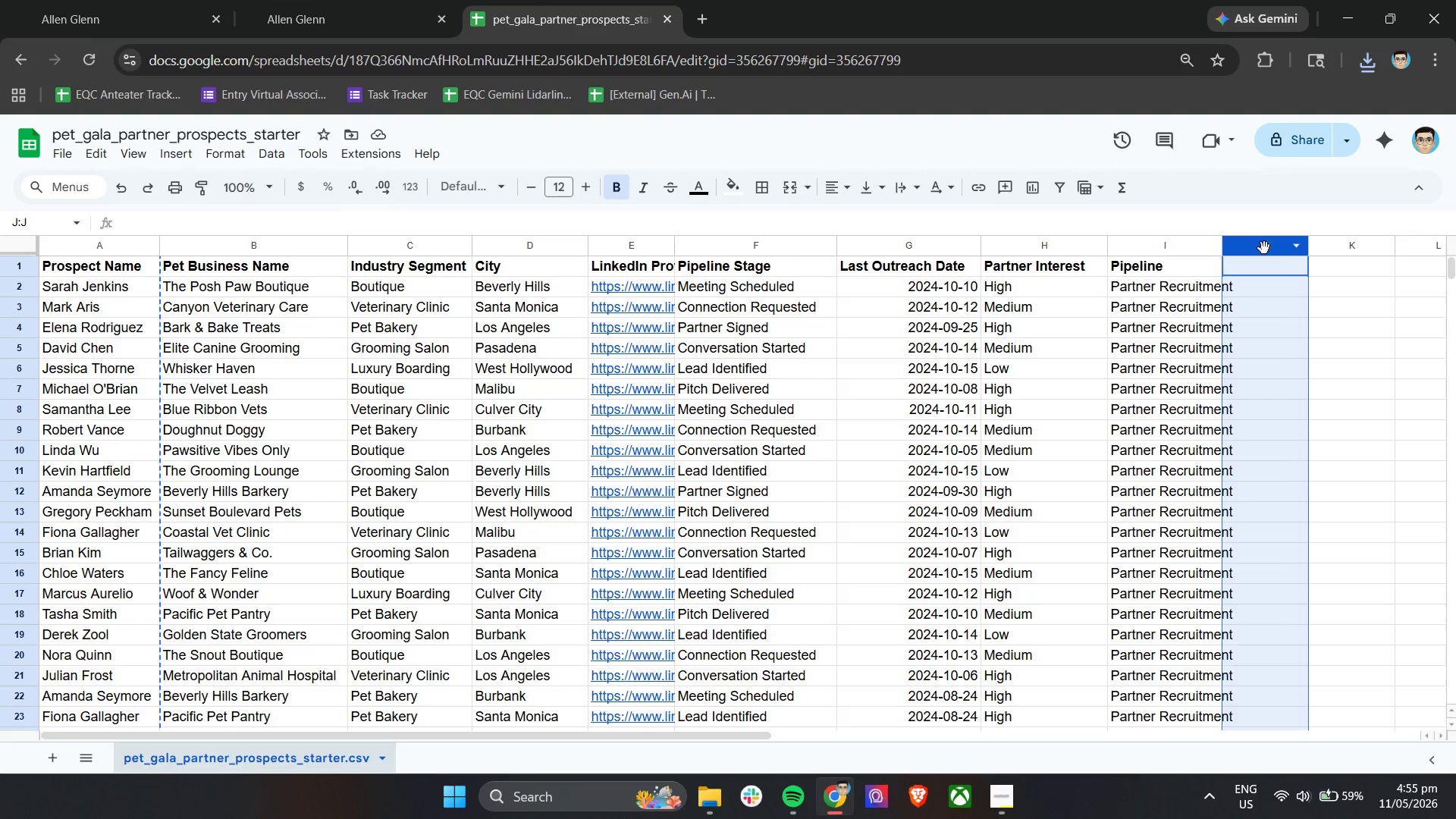 
key(Control+V)
 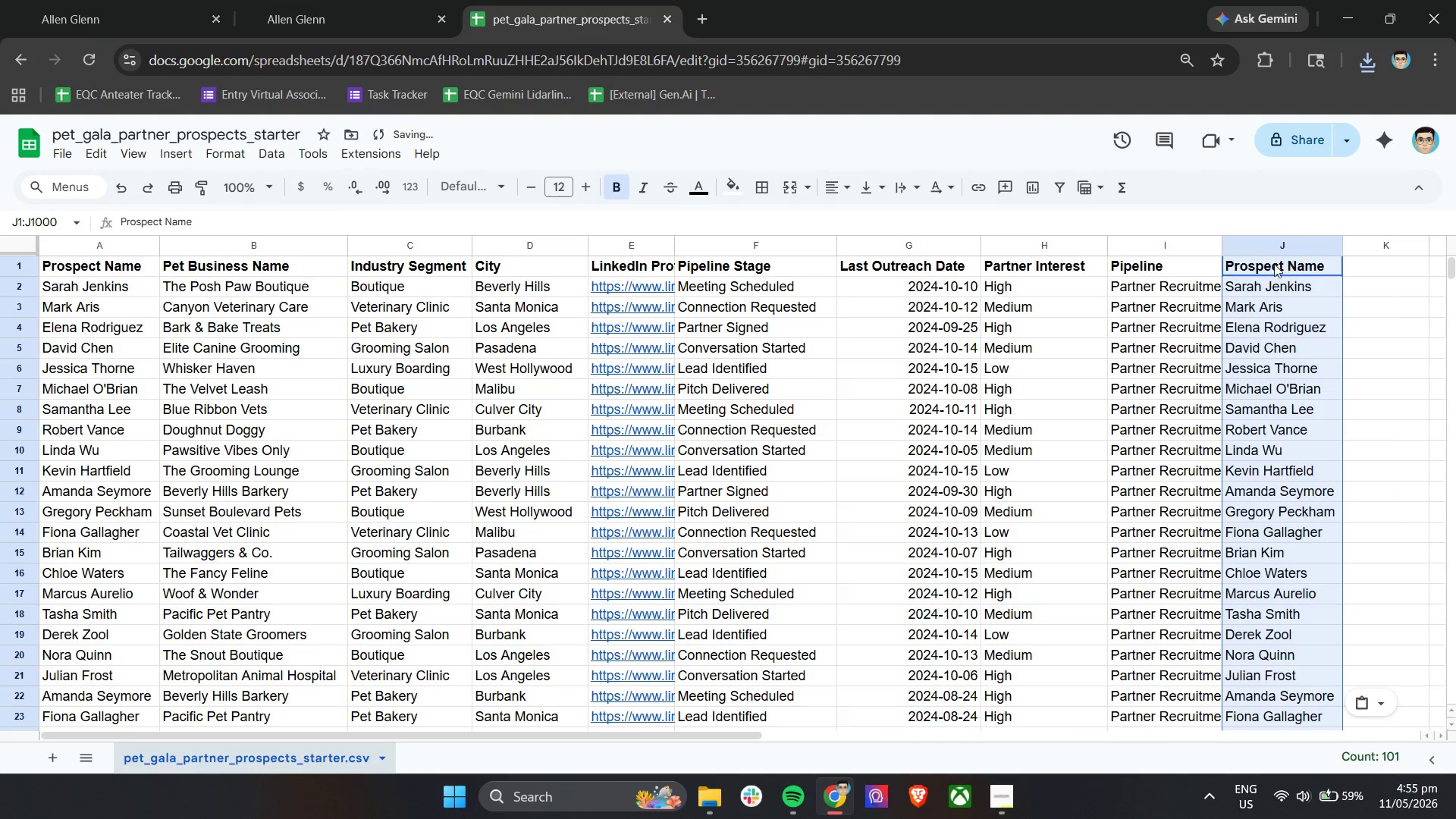 
double_click([1272, 264])
 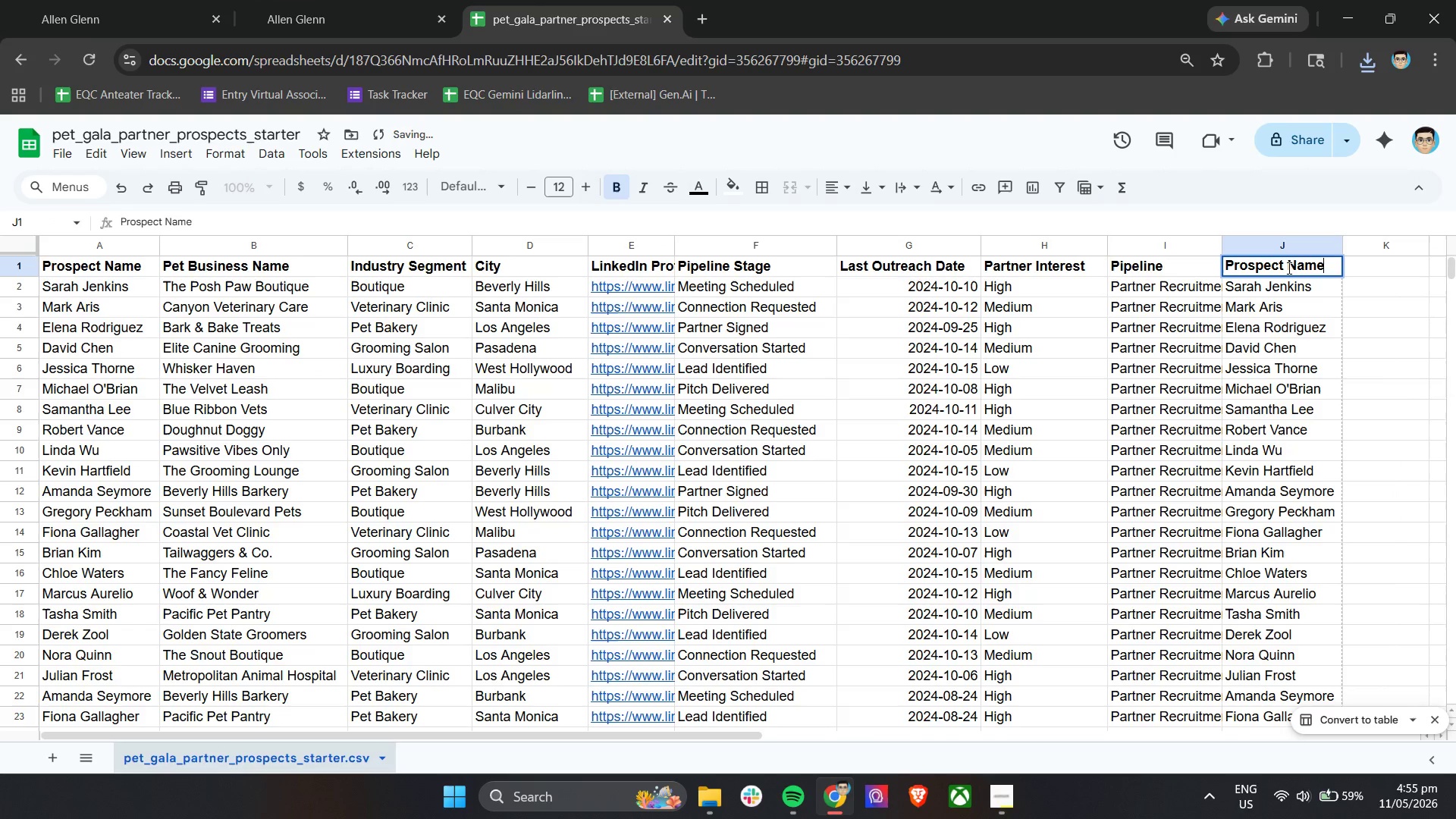 
left_click_drag(start_coordinate=[1288, 268], to_coordinate=[1201, 278])
 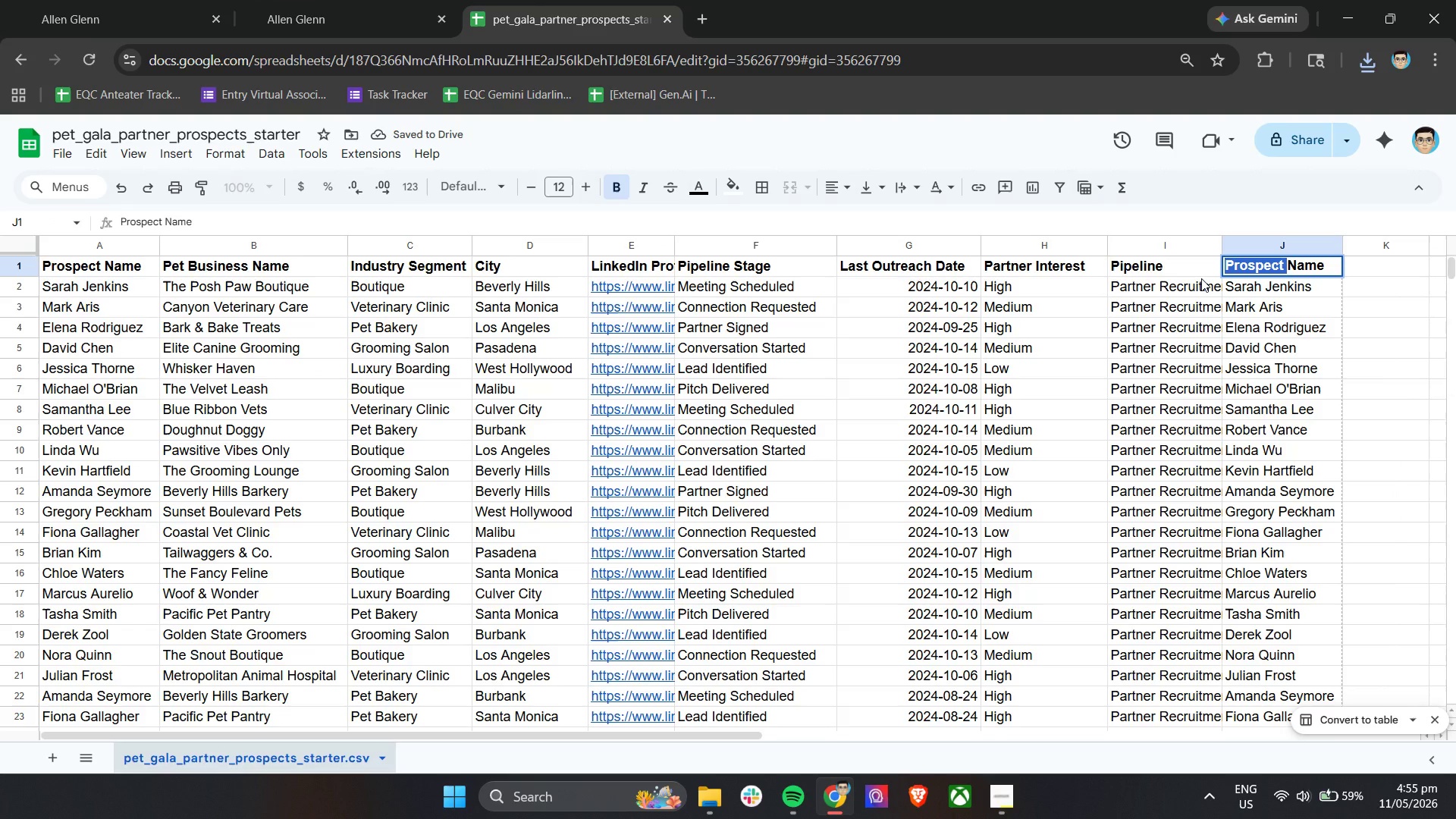 
type(Opport)
key(Backspace)
key(Backspace)
key(Backspace)
 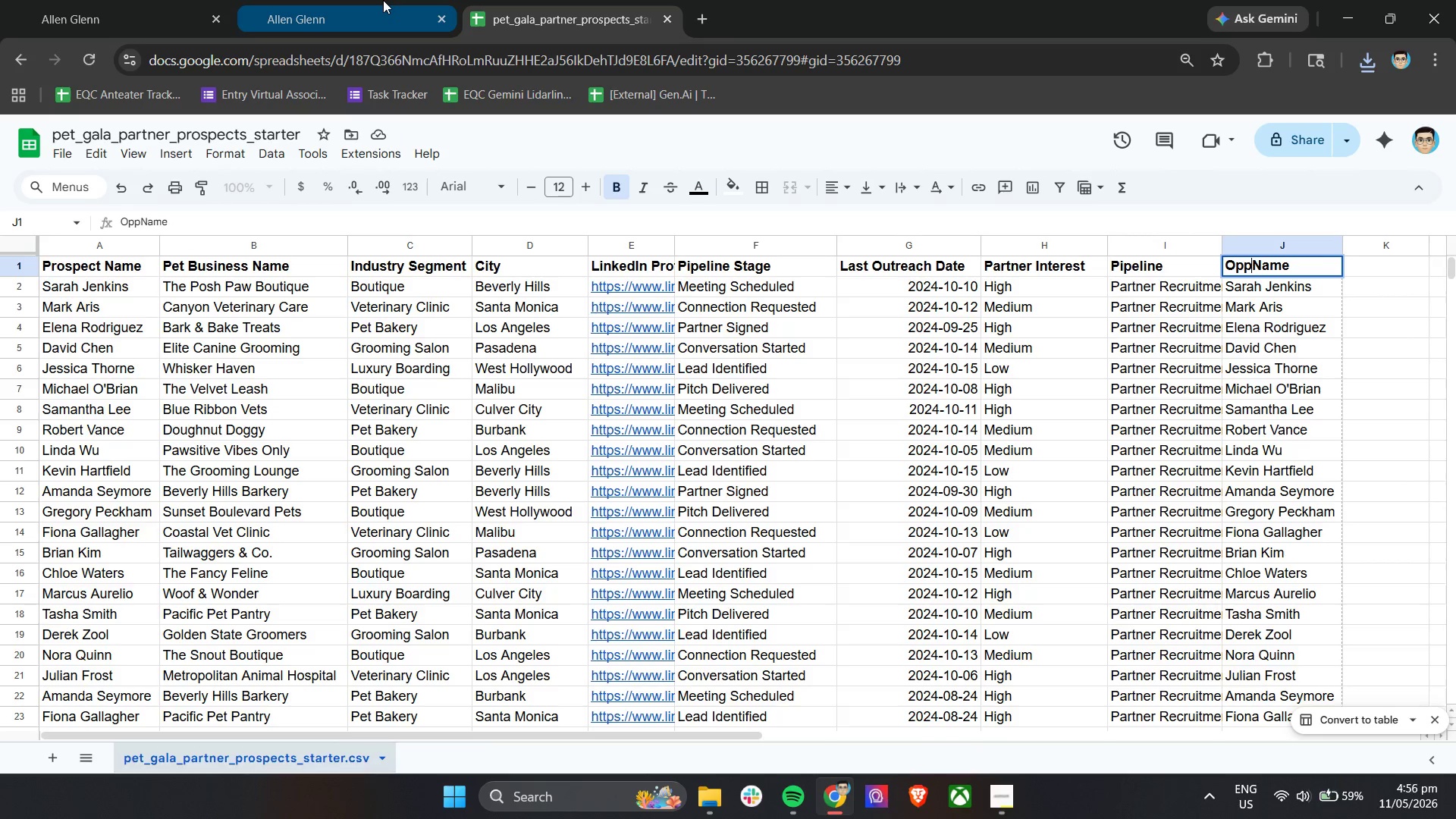 
left_click([383, 0])
 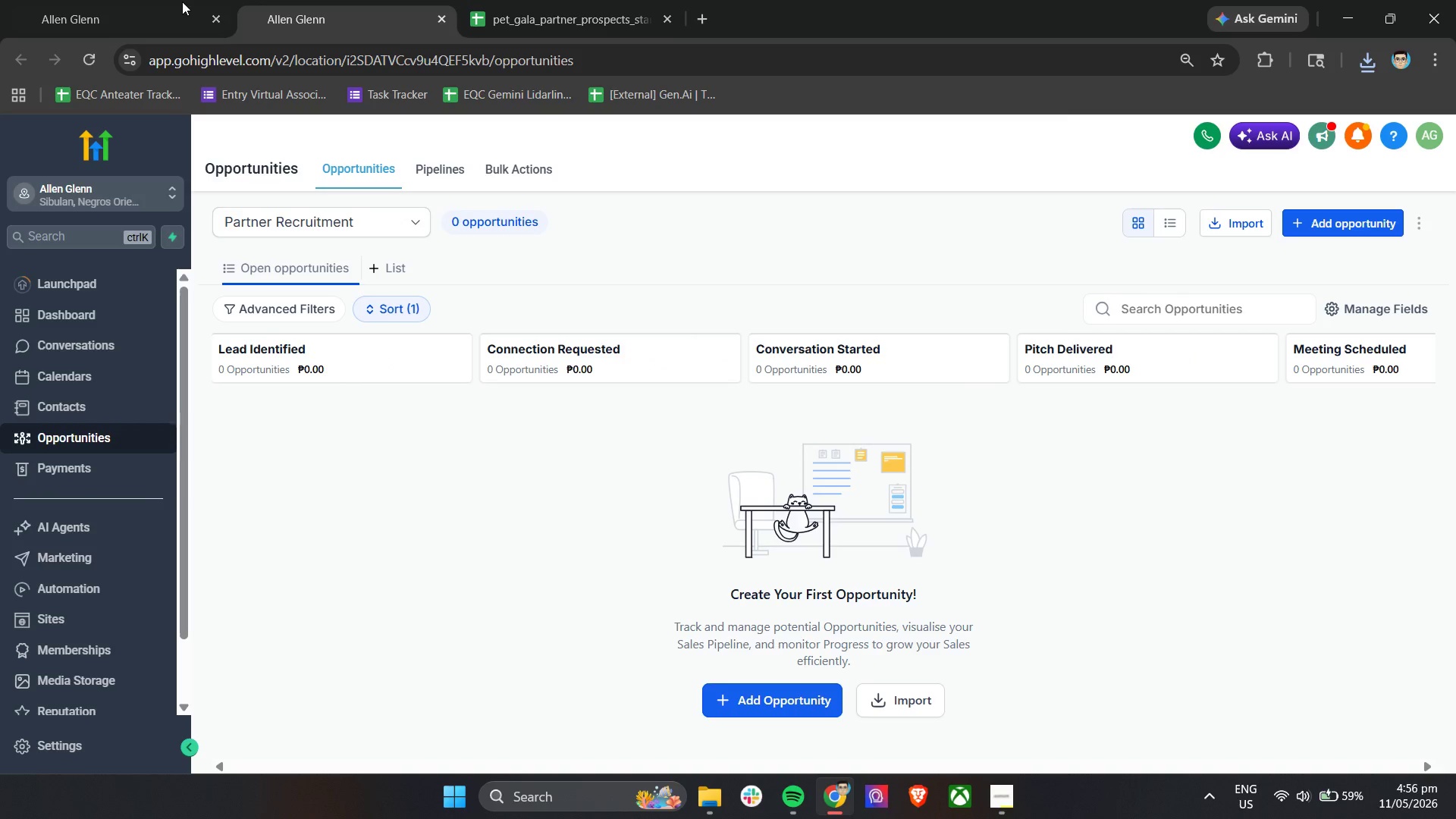 
left_click([83, 0])
 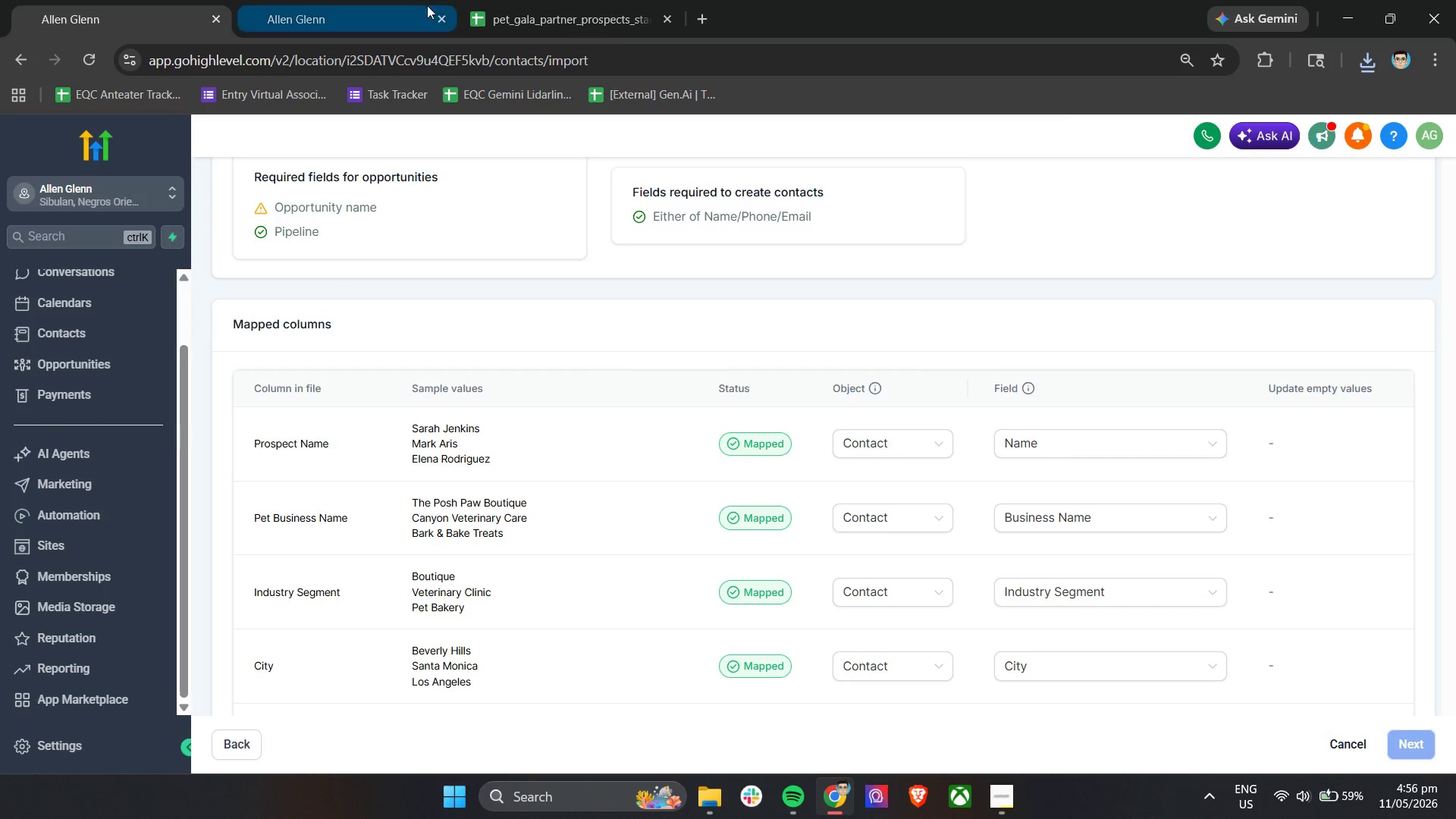 
left_click([541, 4])
 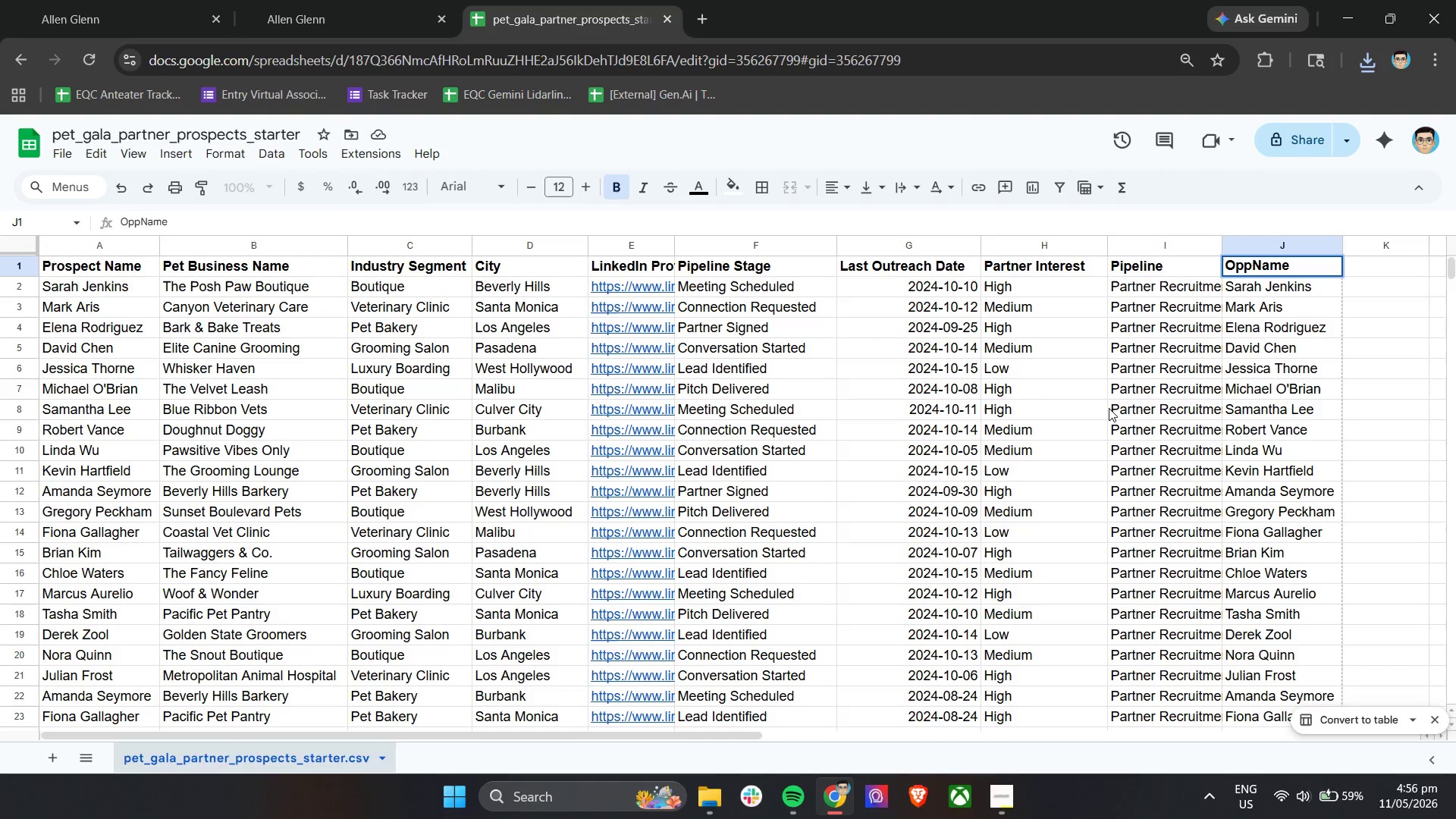 
type(ortunity )
 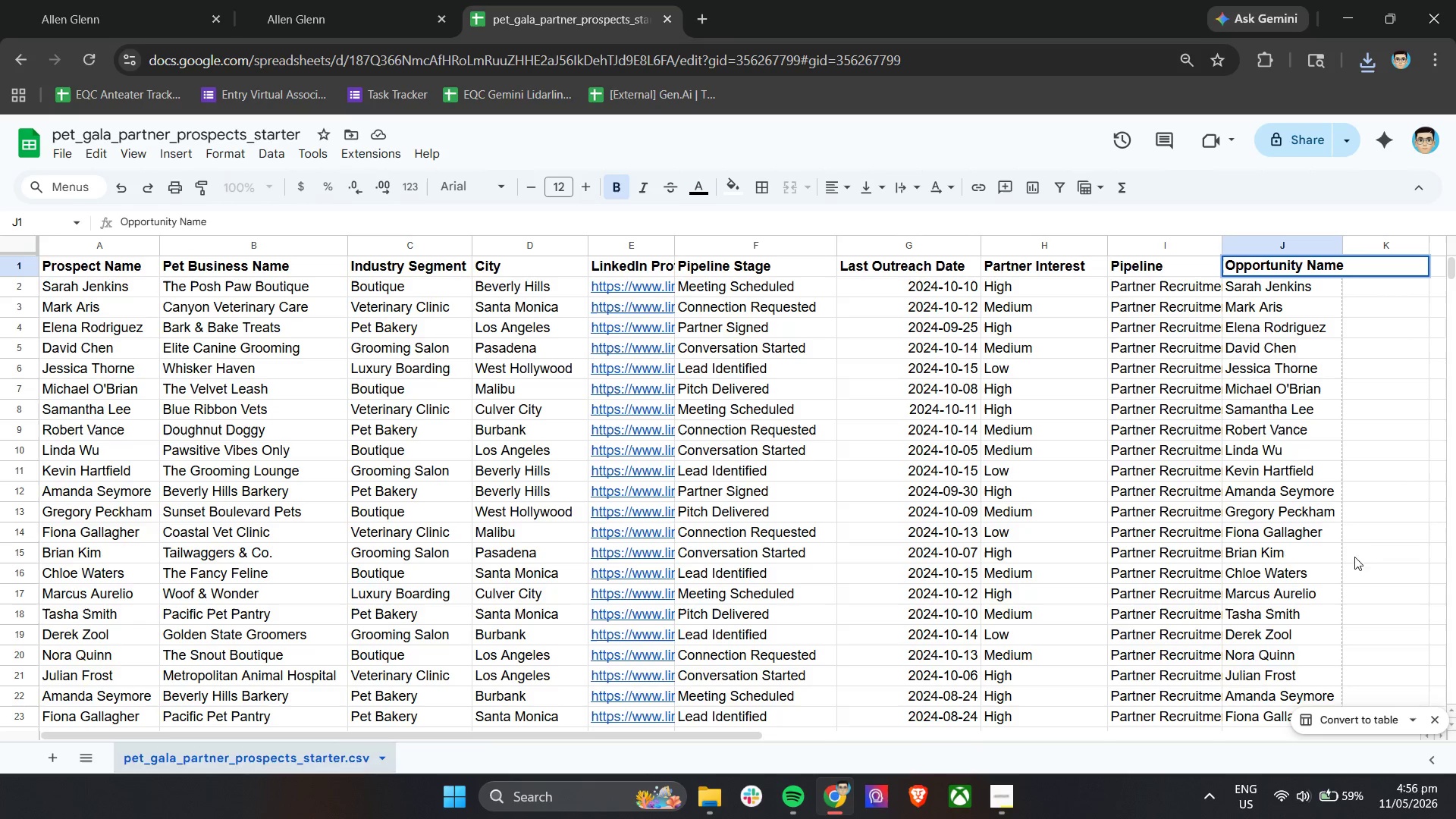 
left_click([1418, 466])
 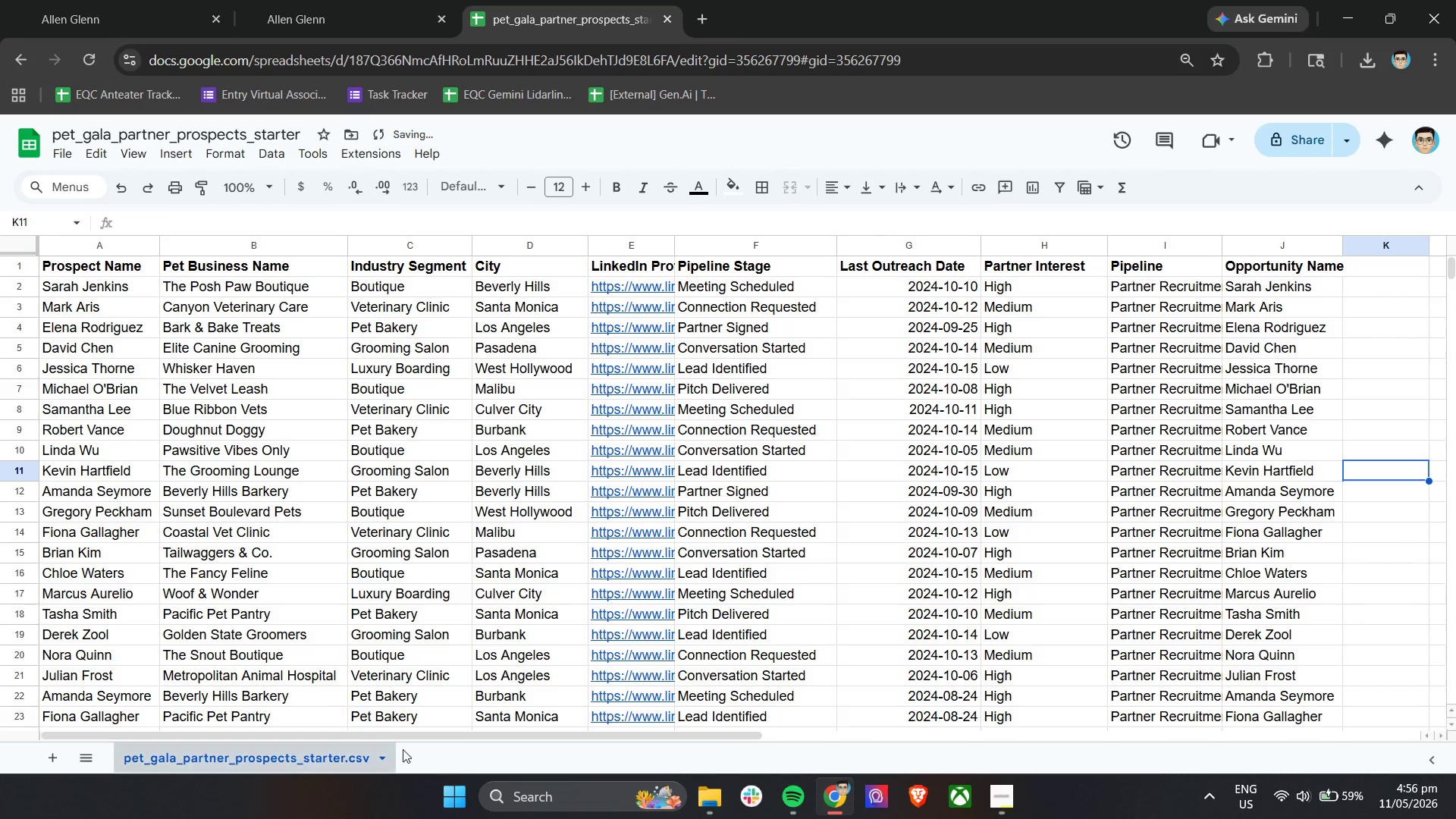 
left_click([693, 795])
 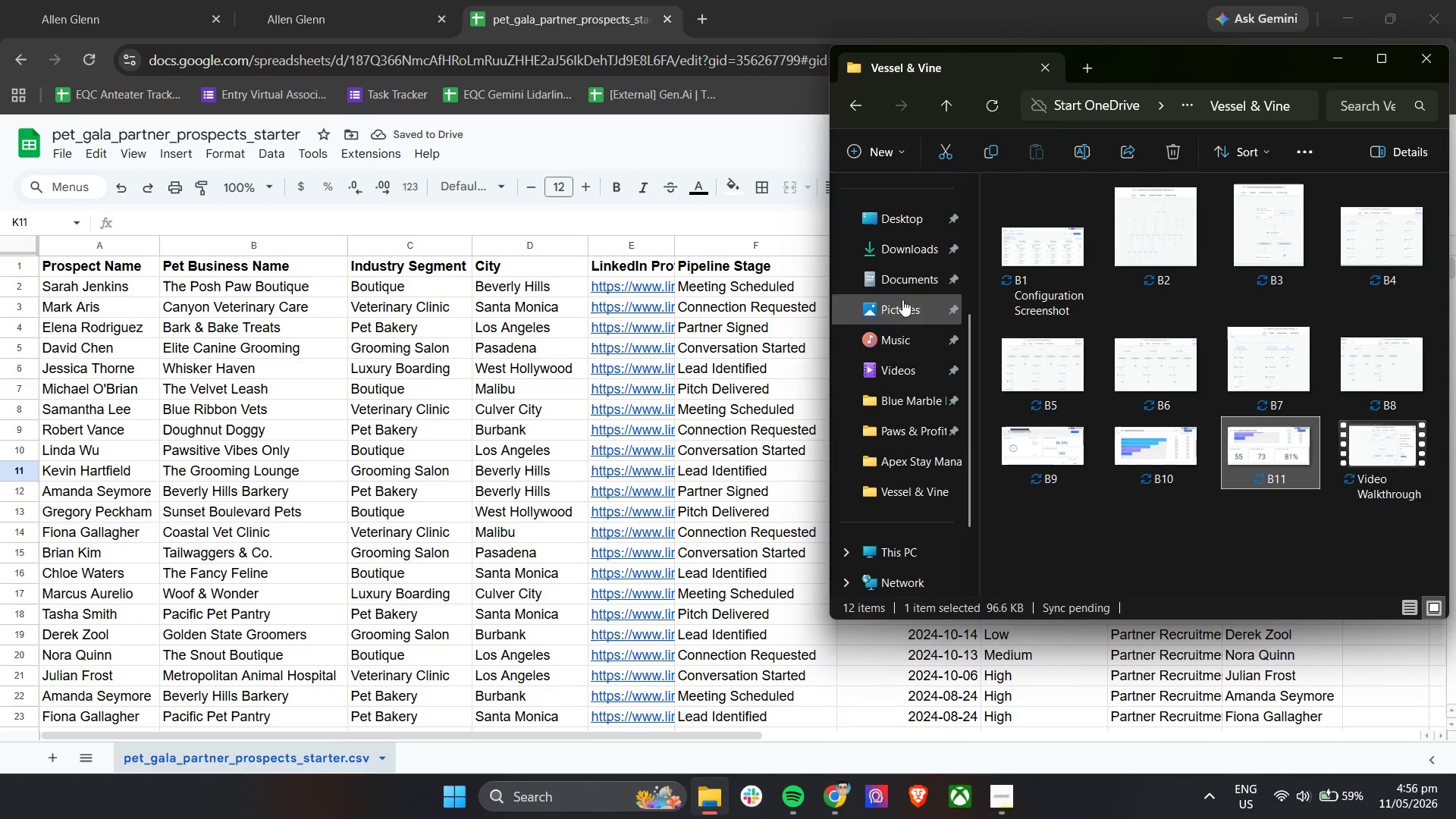 
left_click([894, 250])
 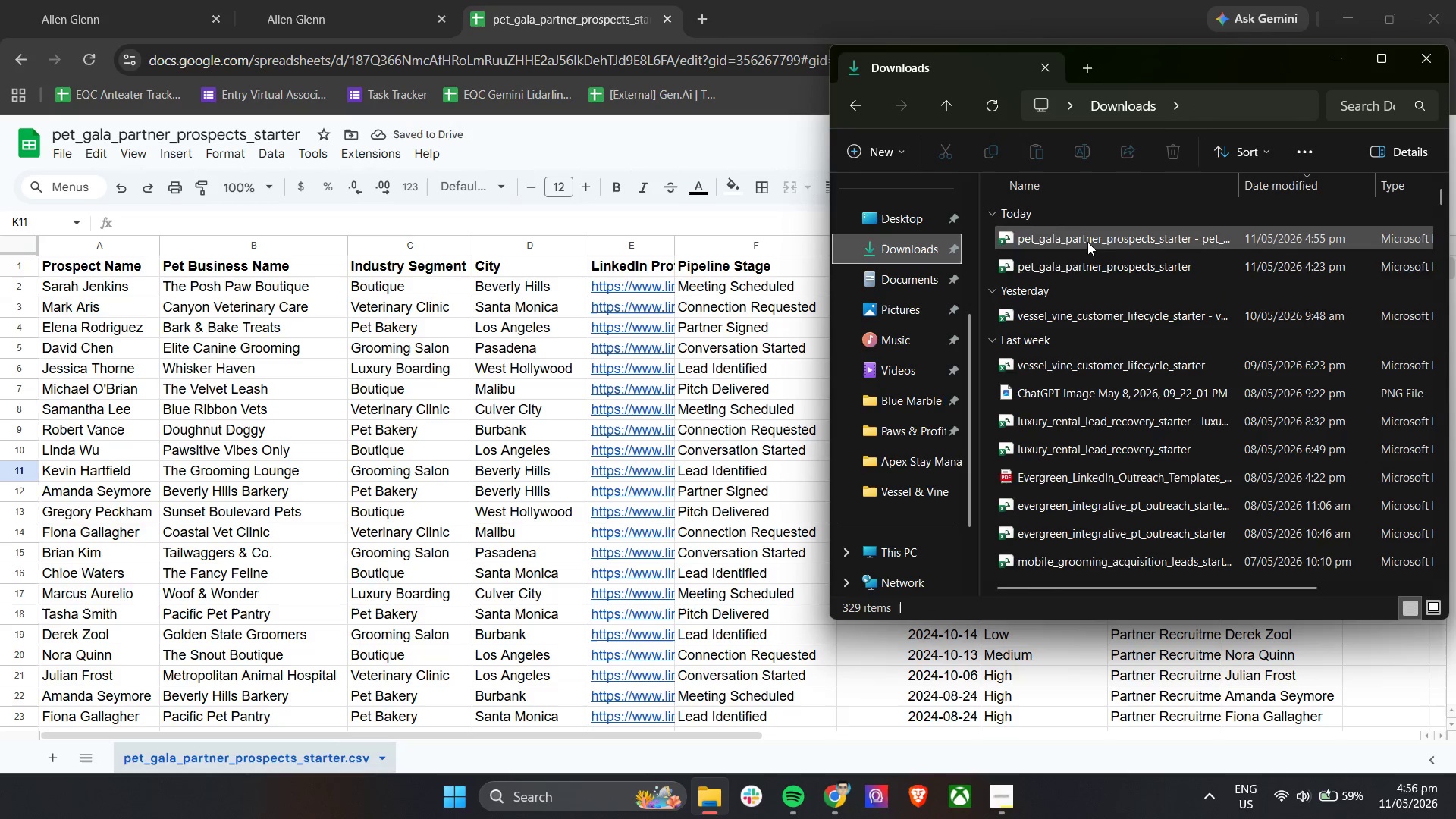 
left_click([1076, 241])
 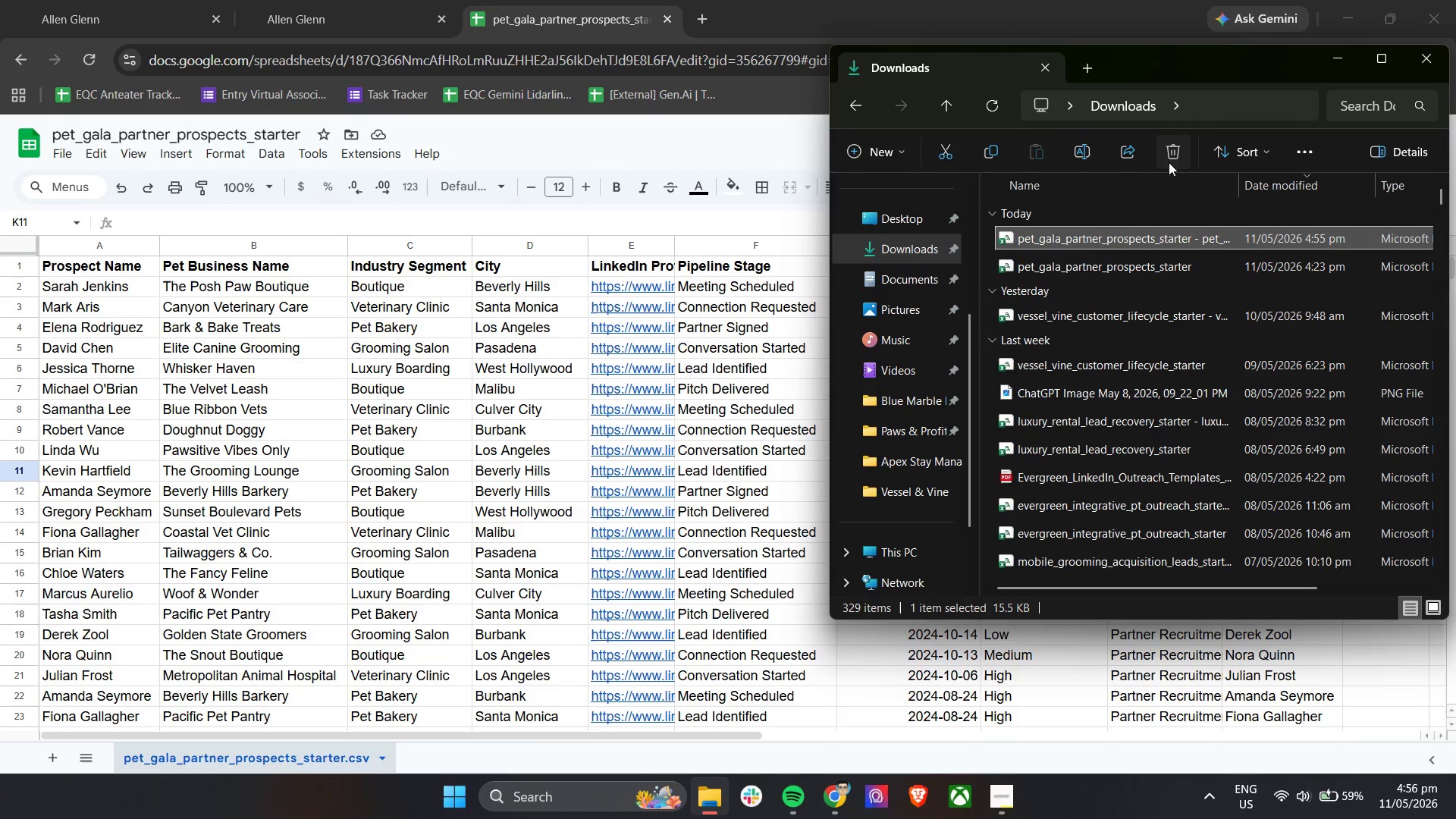 
left_click([1172, 153])
 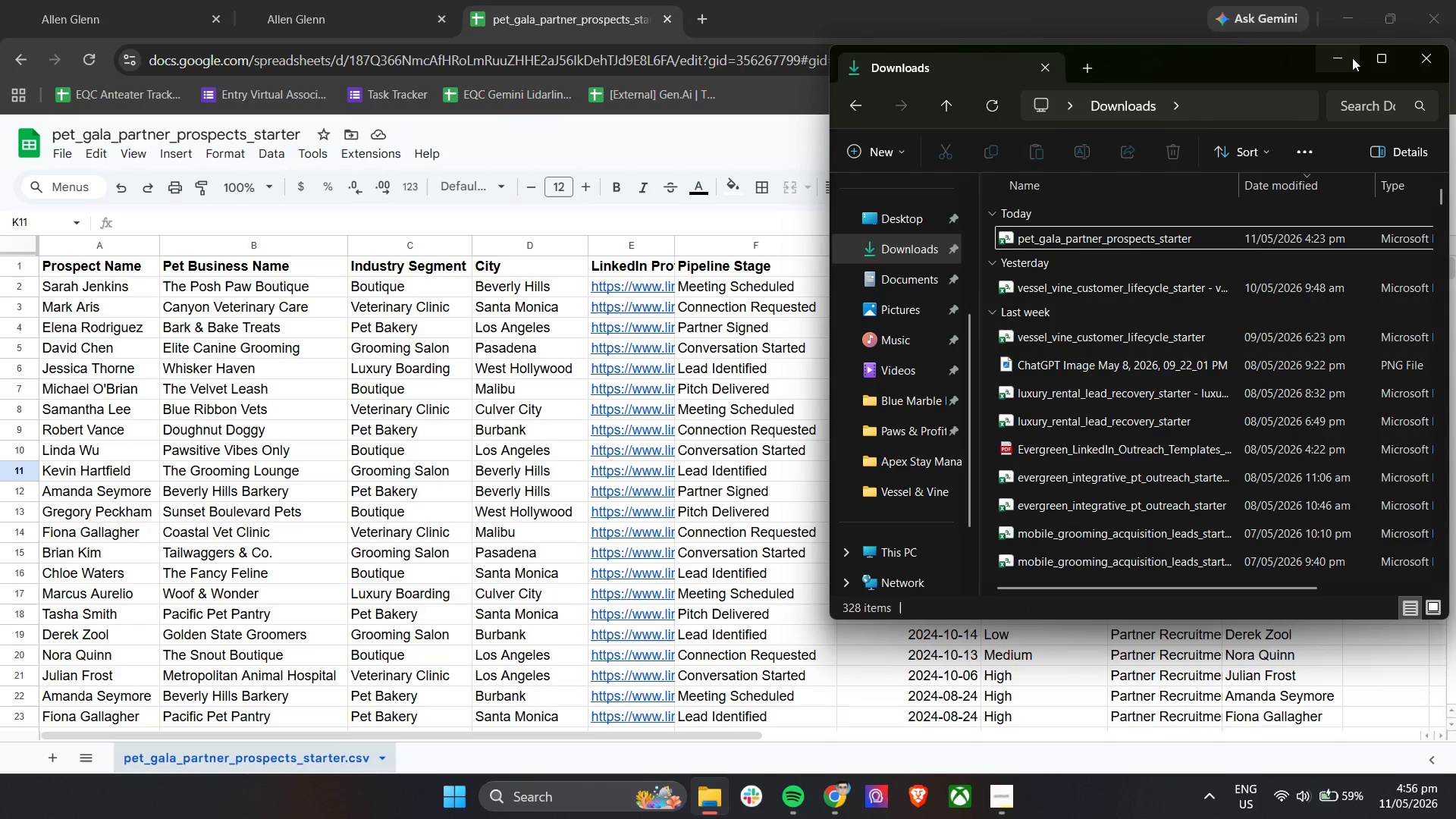 
left_click_drag(start_coordinate=[1338, 58], to_coordinate=[1333, 61])
 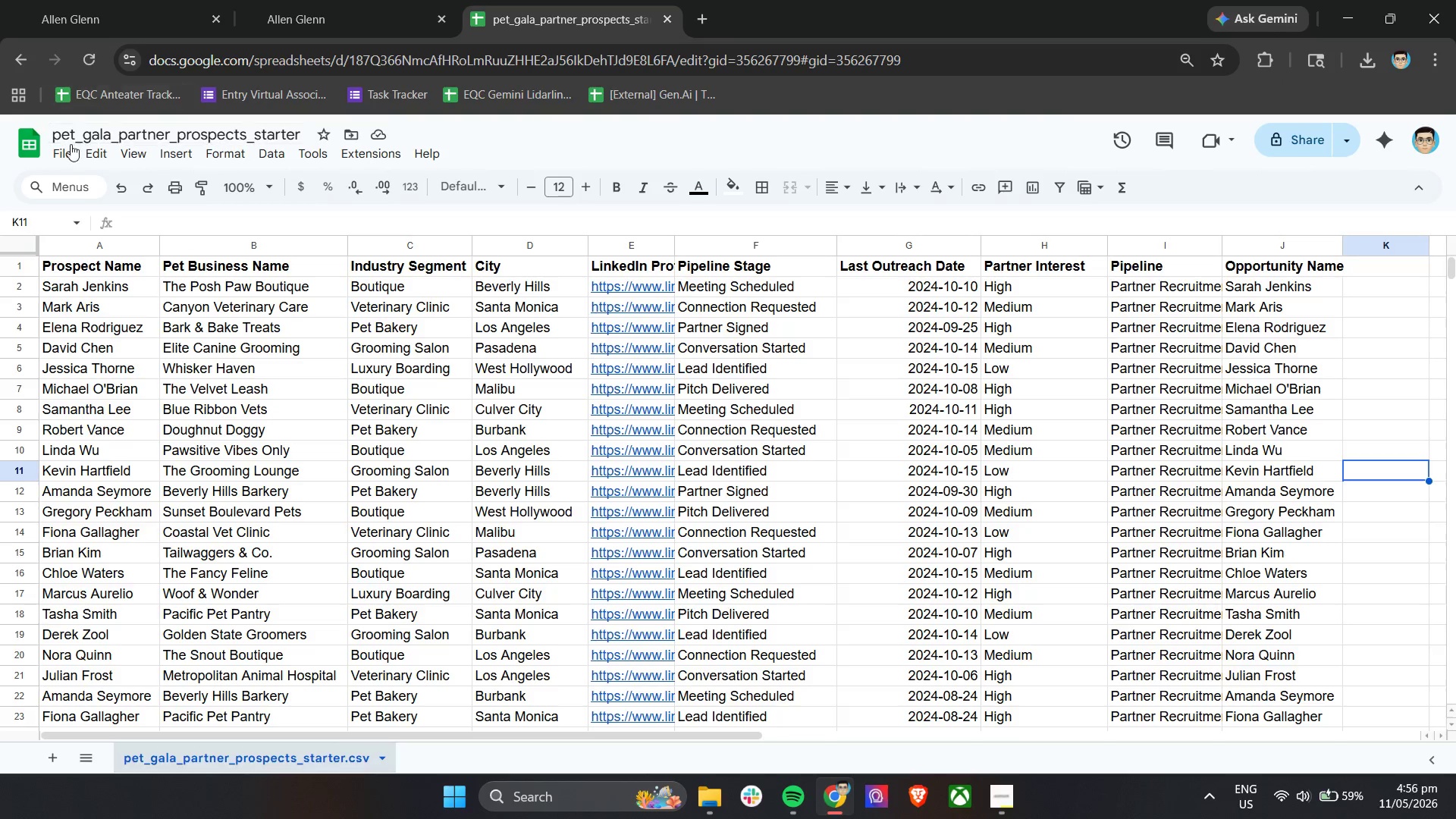 
left_click([63, 158])
 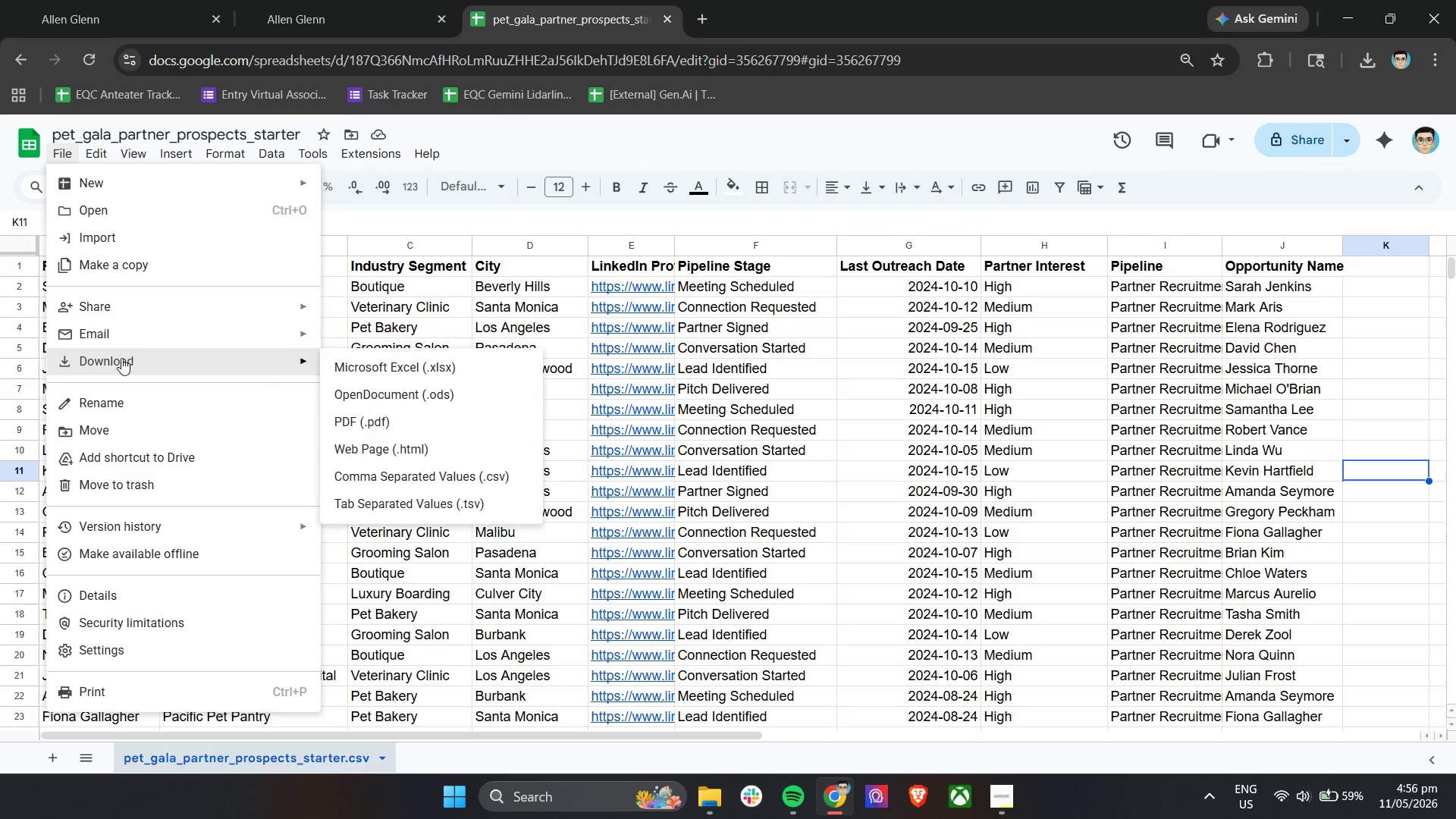 
left_click([384, 474])
 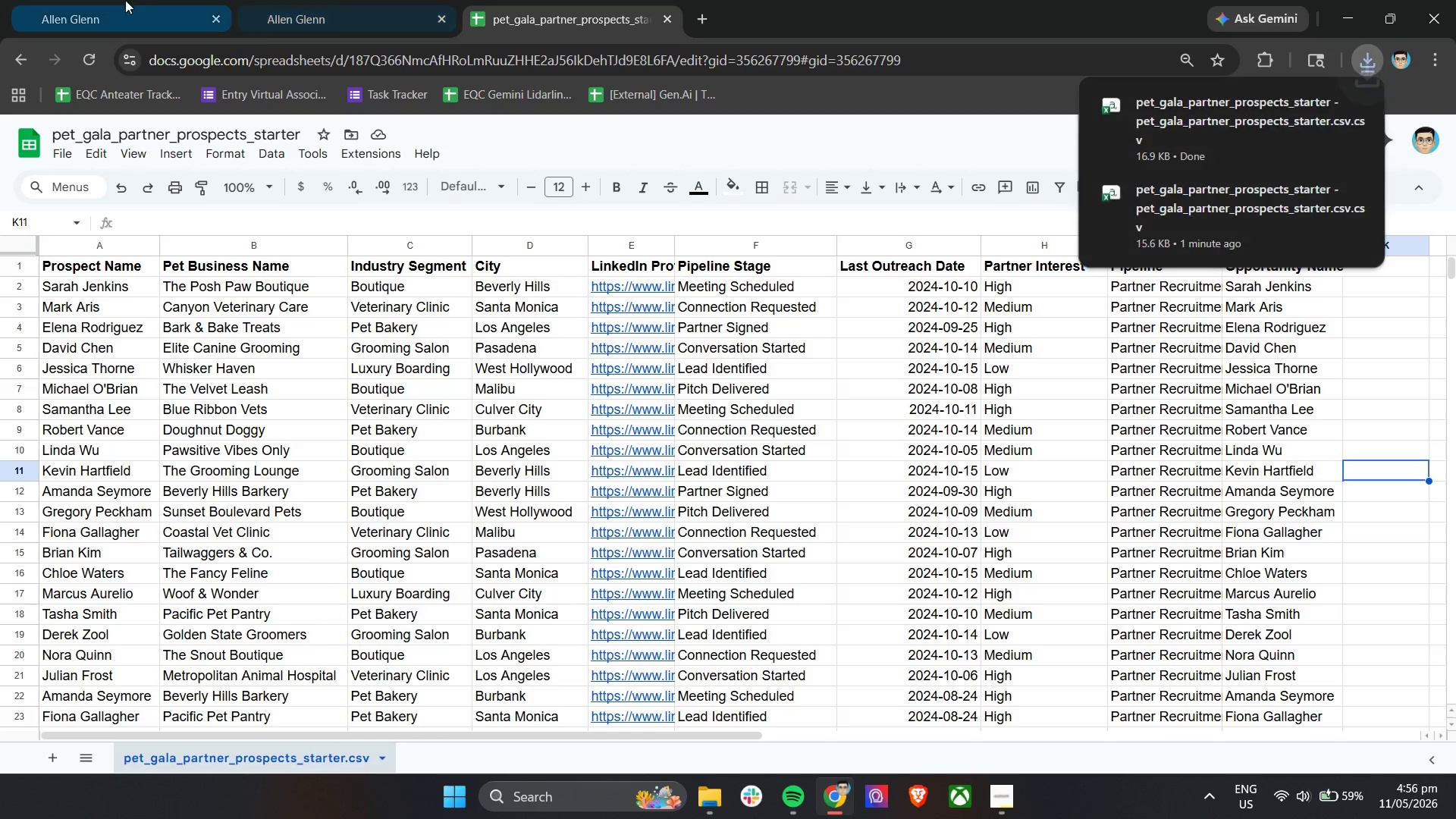 
left_click([264, 0])
 